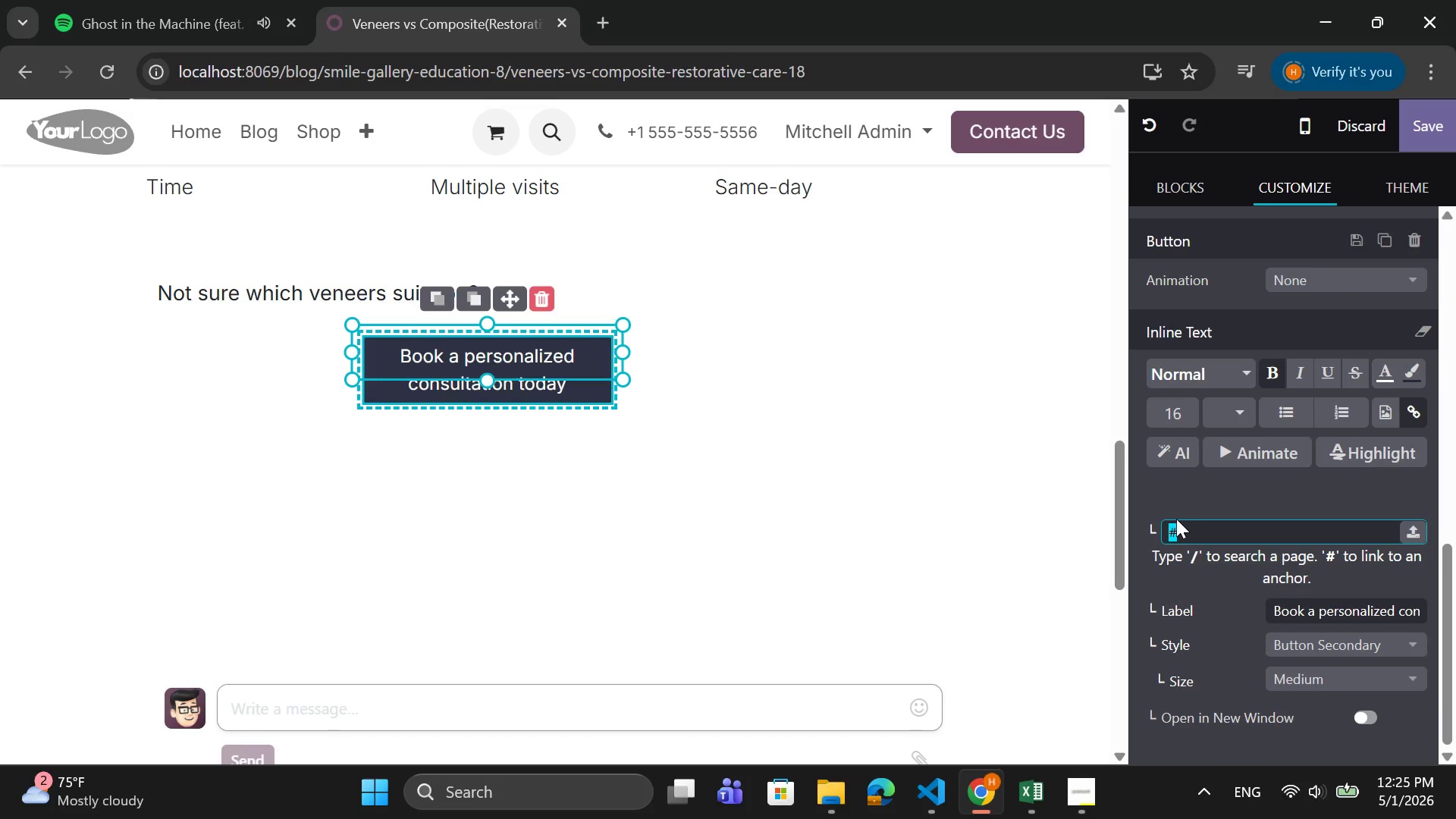 
key(Control+V)
 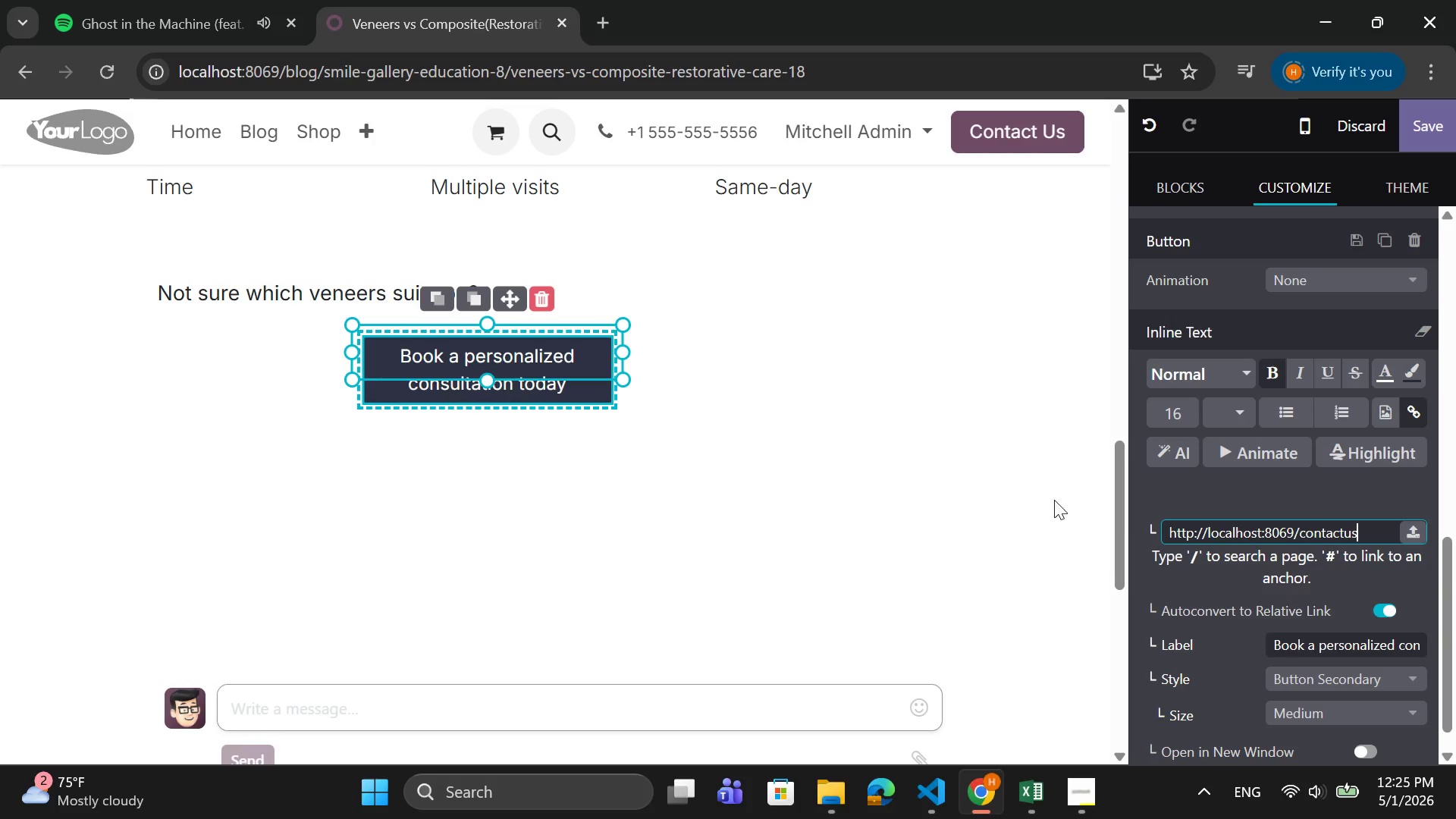 
left_click([873, 470])
 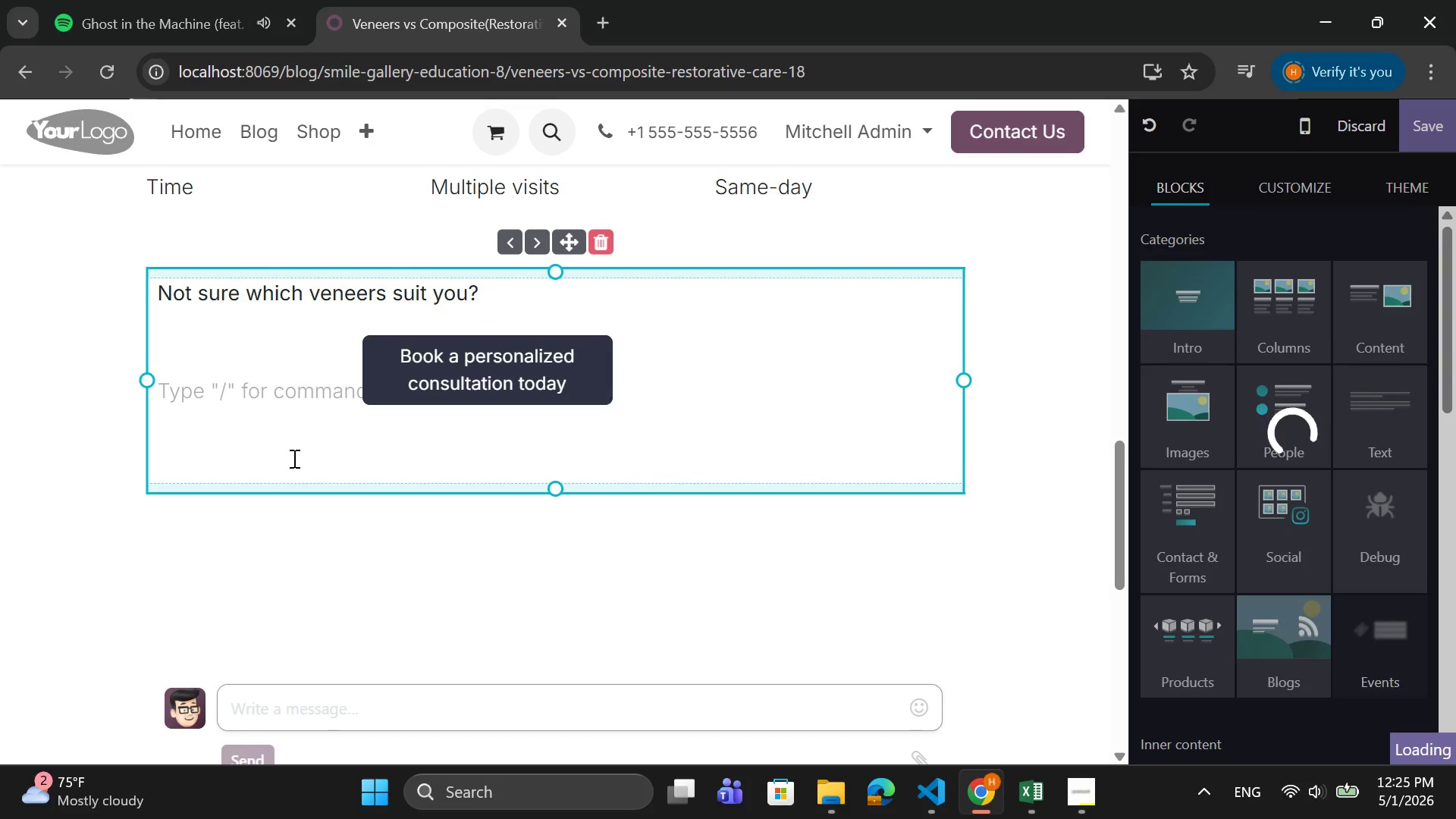 
left_click([218, 444])
 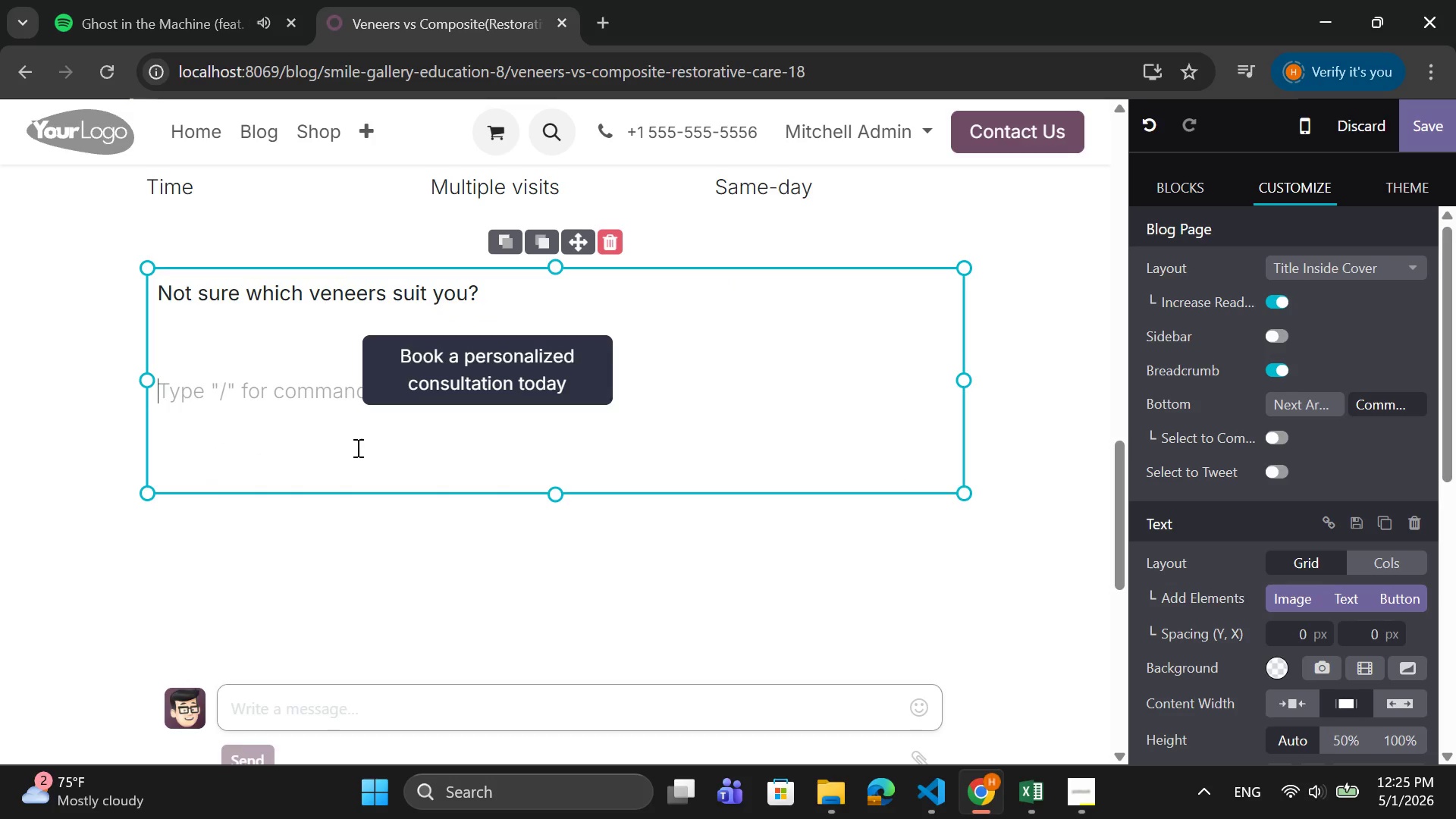 
key(Enter)
 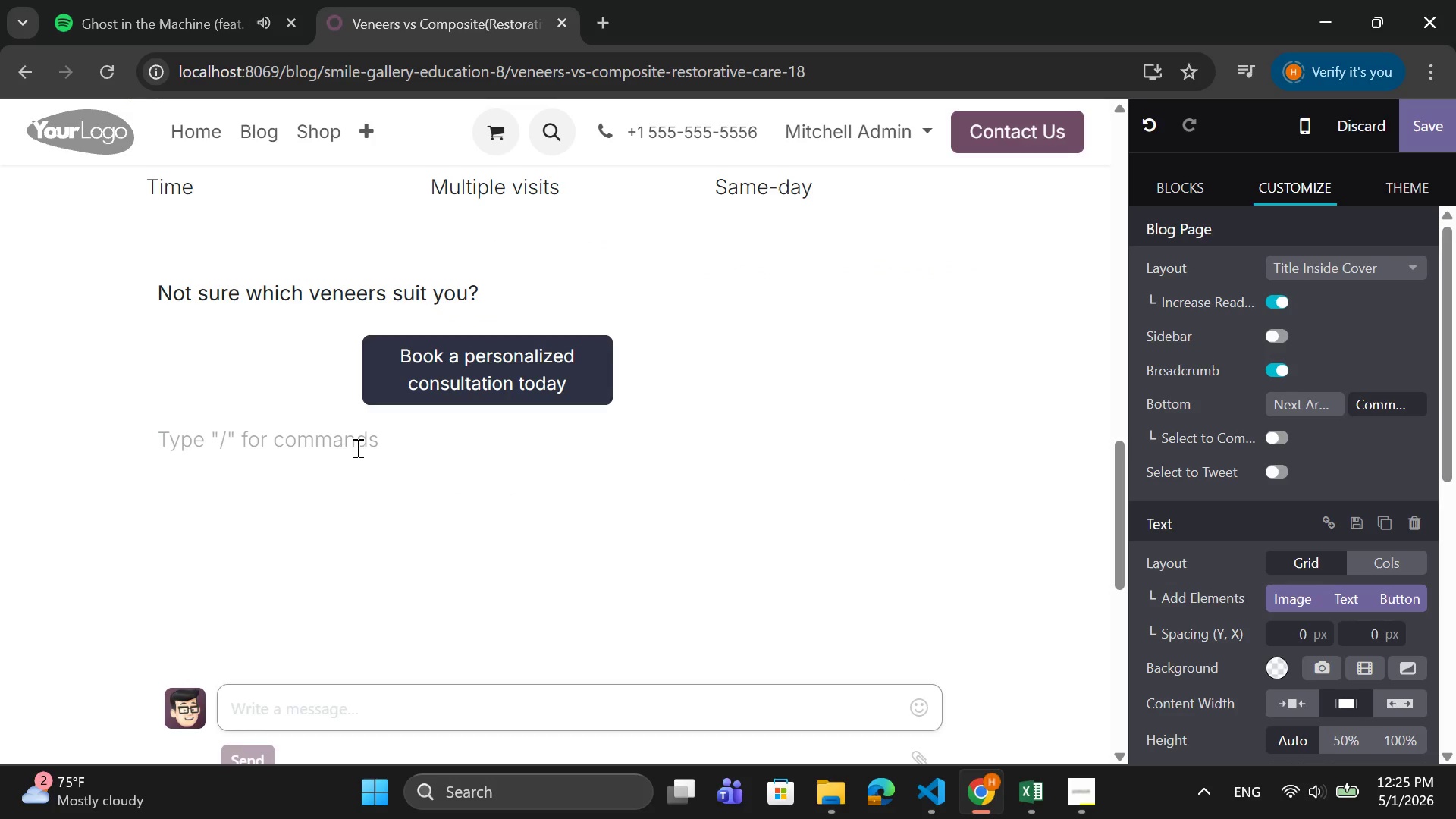 
type(Which looks)
key(Backspace)
key(Backspace)
key(Backspace)
key(Backspace)
key(Backspace)
key(Backspace)
type( Looks More Natural?)
 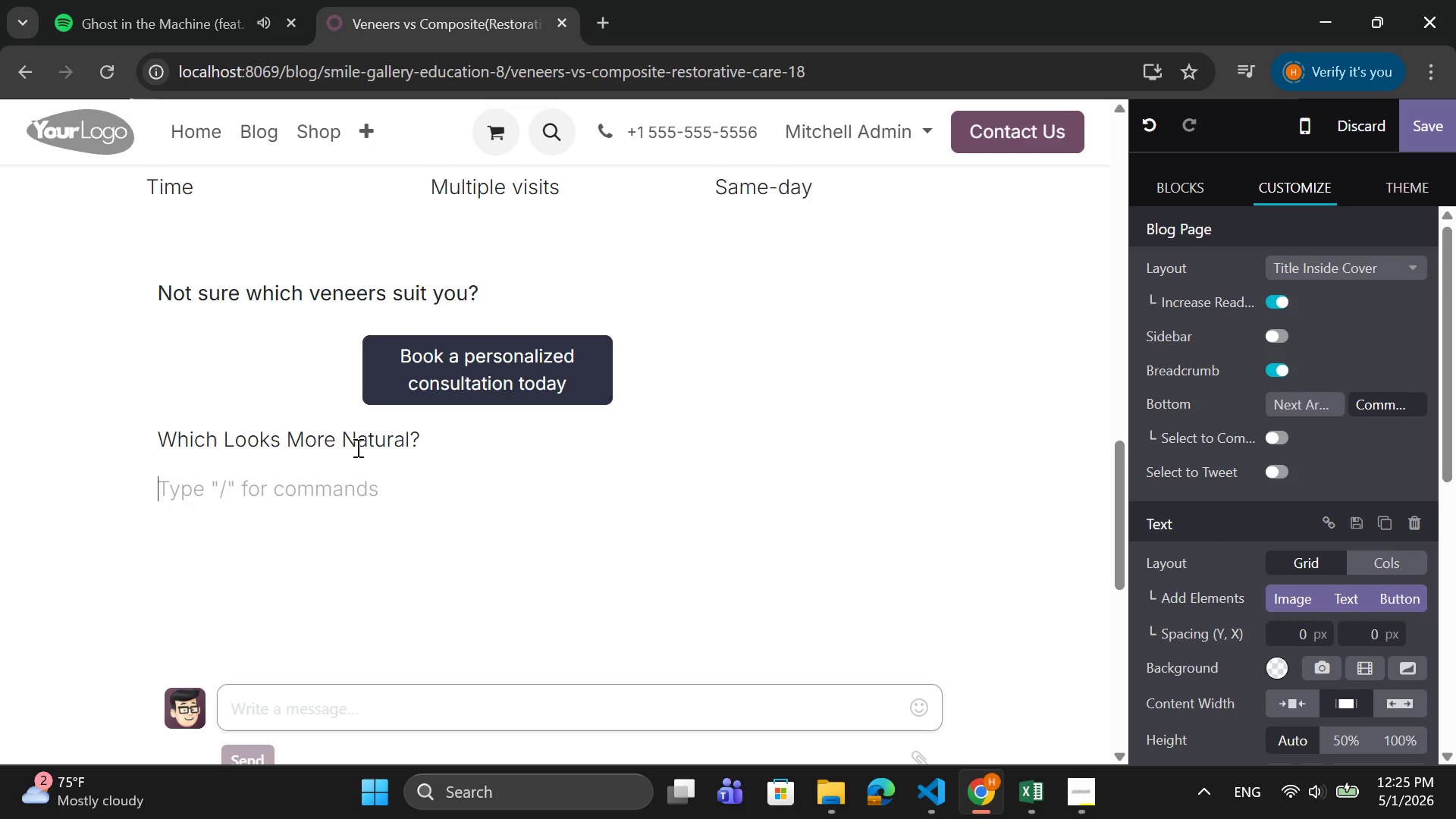 
 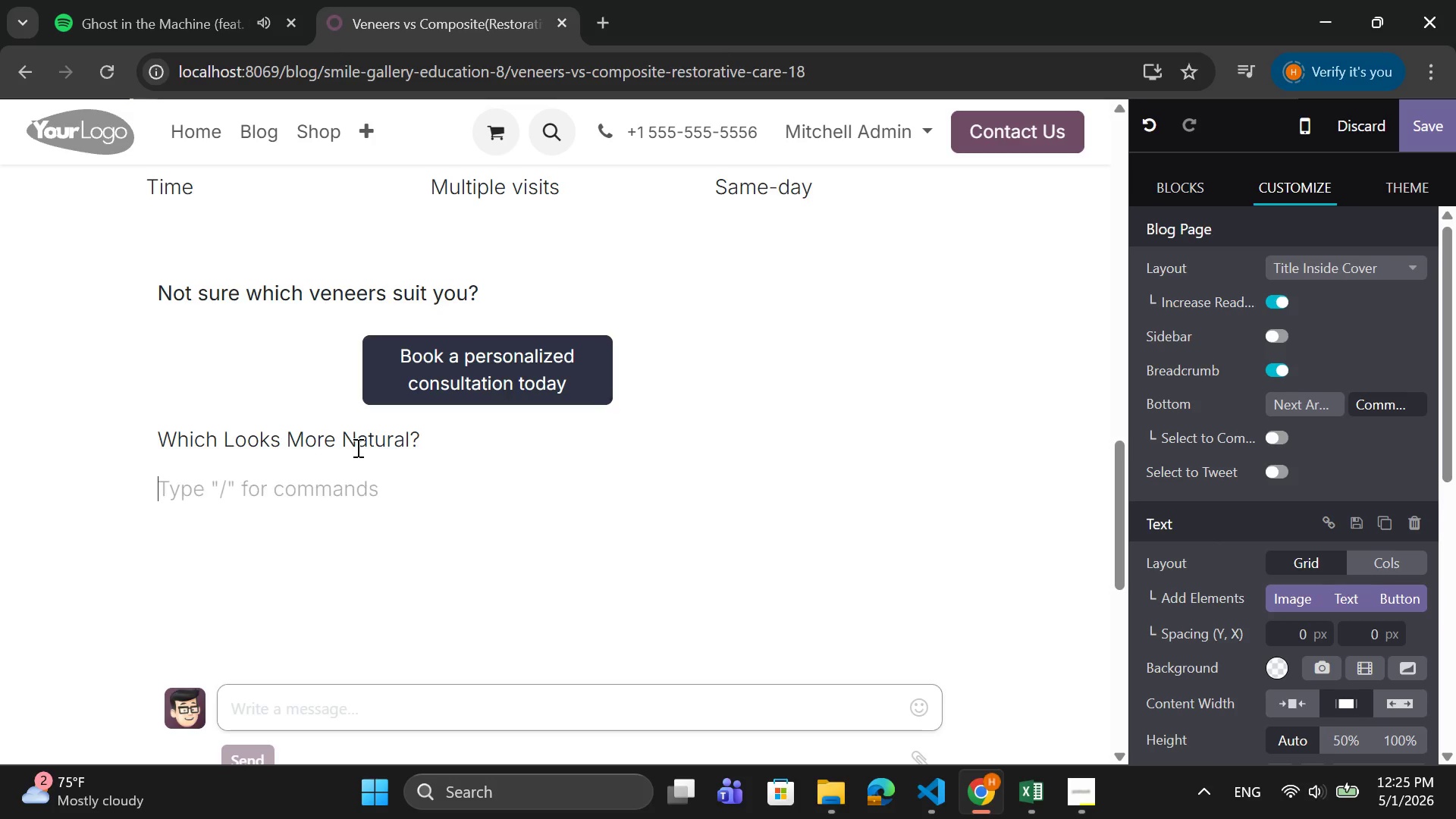 
key(Enter)
 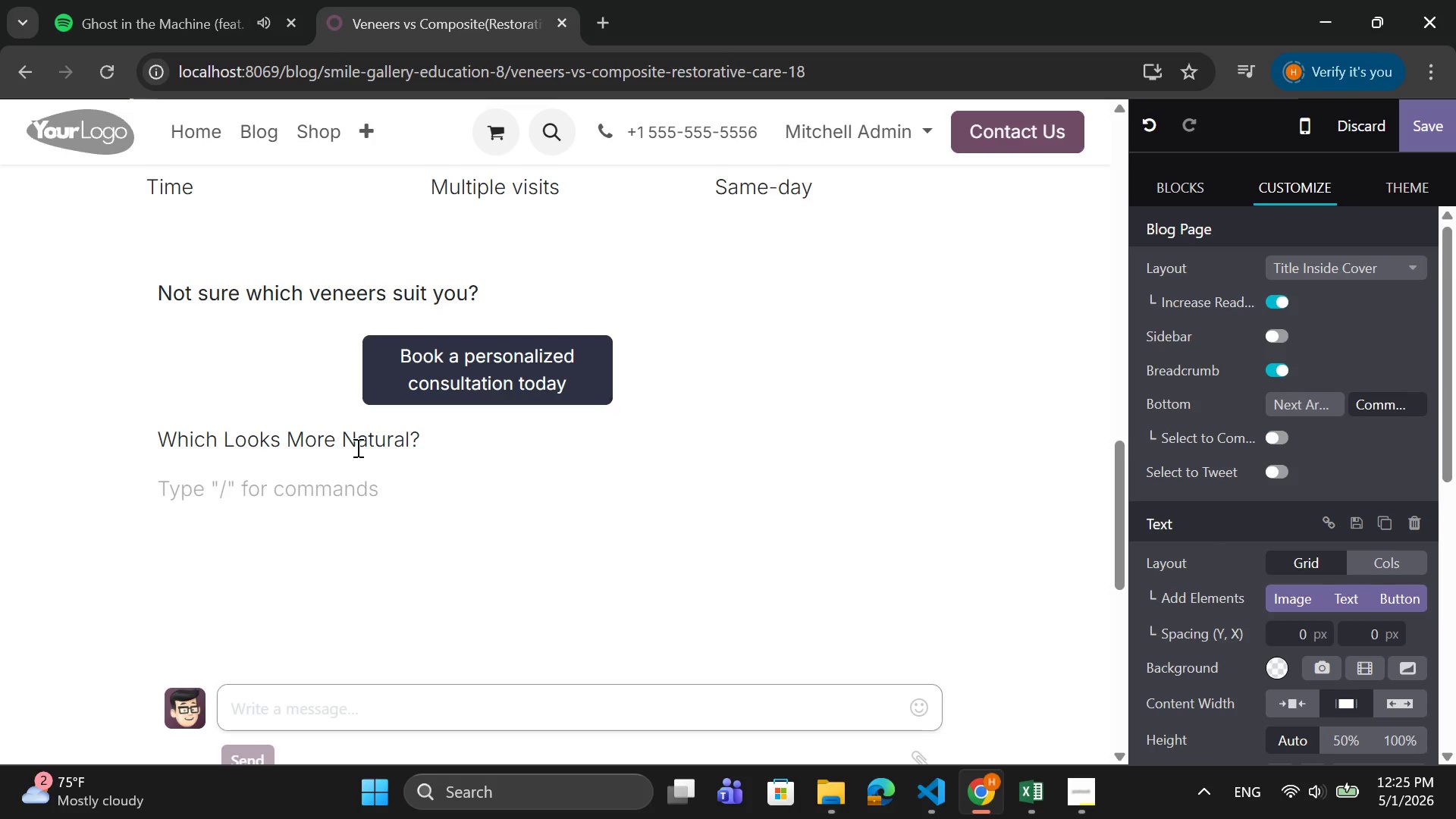 
type(Porcelain venner)
key(Backspace)
key(Backspace)
key(Backspace)
type(eers mimic natual)
key(Backspace)
type(l )
key(Backspace)
key(Backspace)
key(Backspace)
key(Backspace)
type(ural enamel v)
key(Backspace)
type(better because of how they reflce)
key(Backspace)
key(Backspace)
type(ect light. Co)
key(Backspace)
key(Backspace)
 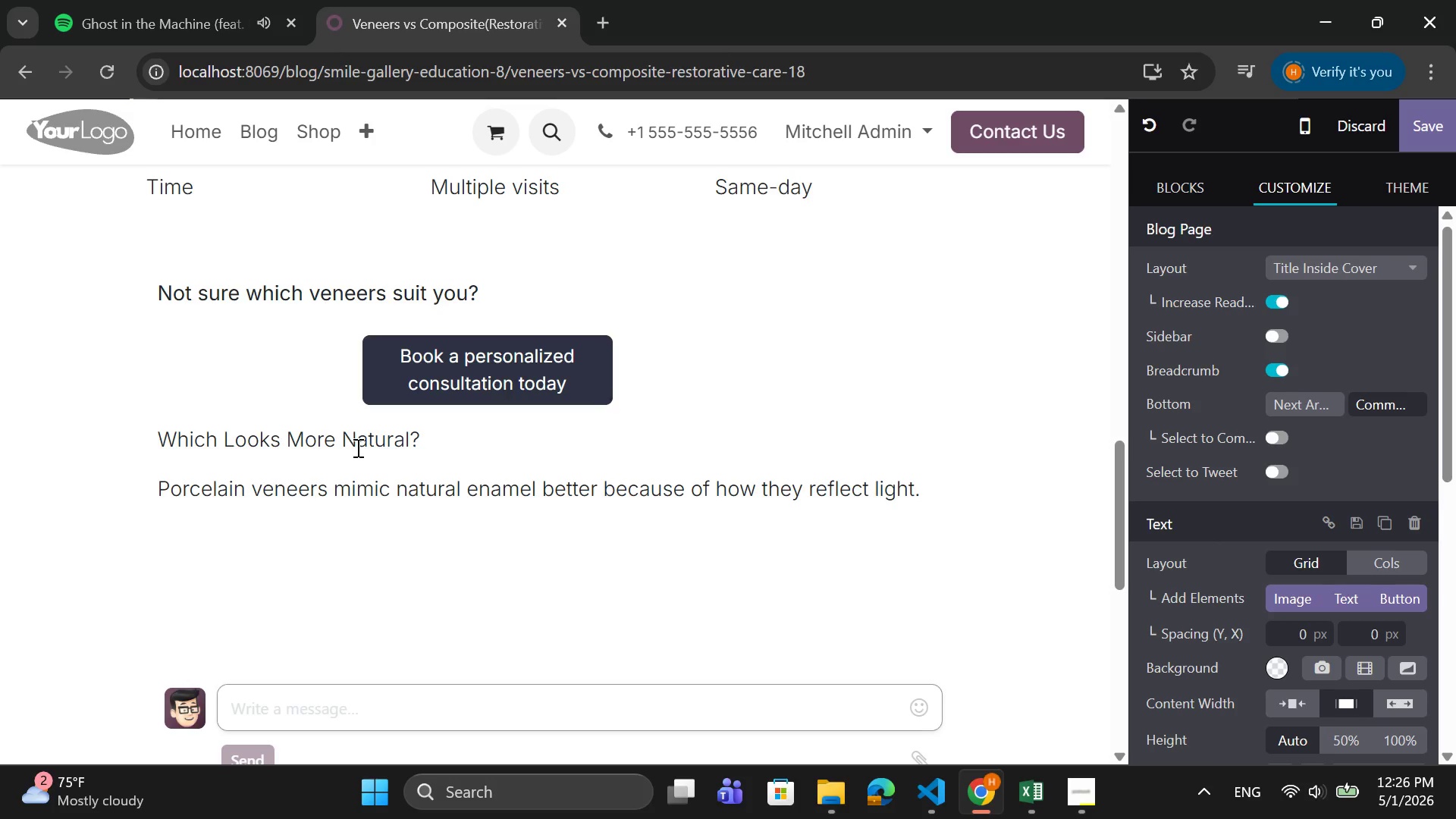 
key(Enter)
 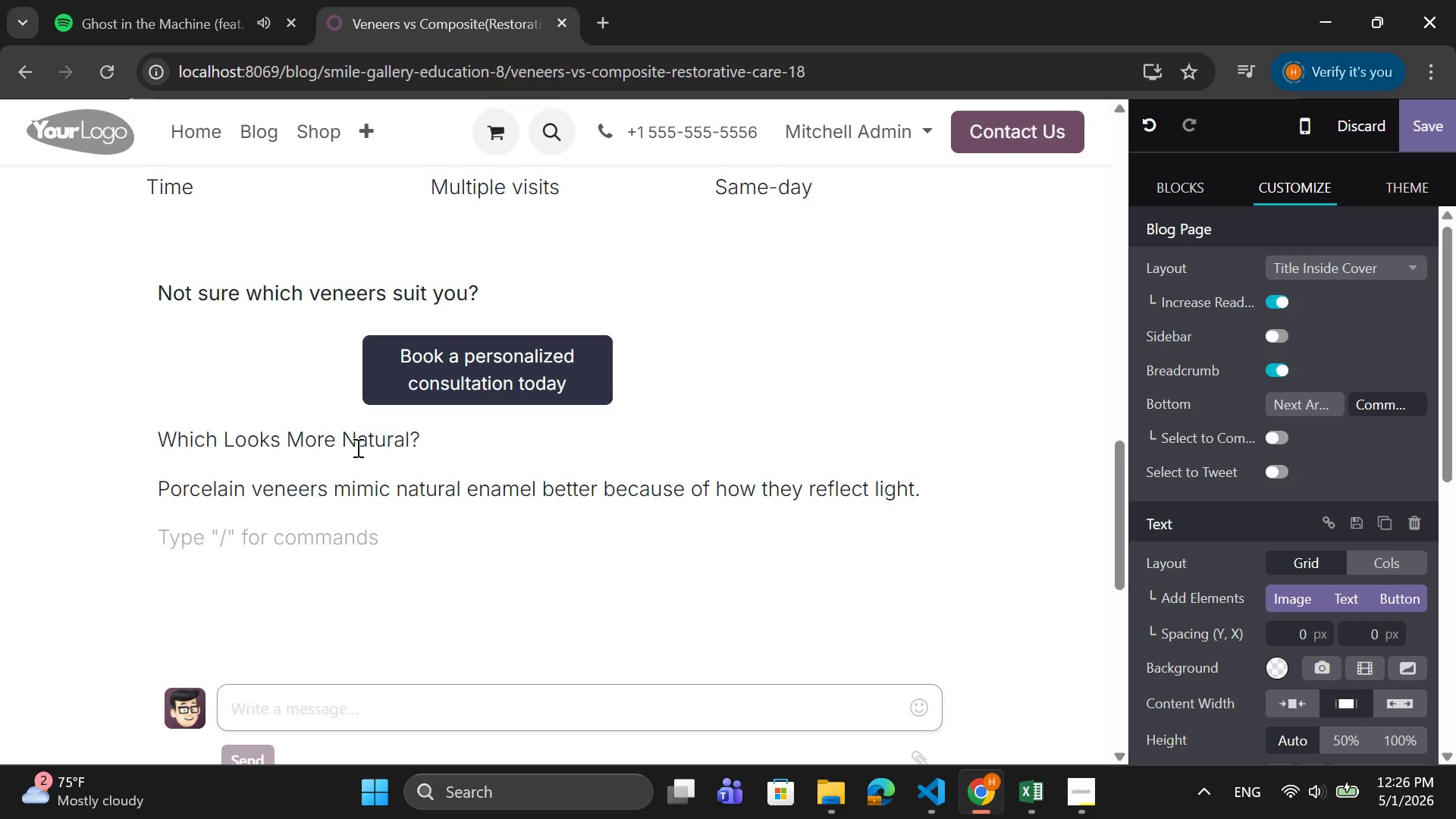 
type(c)
key(Backspace)
type(Composite veneers can still loko)
key(Backspace)
key(Backspace)
type(ok gra)
key(Backspace)
type(eat )
key(Backspace)
type(, but may lack r)
key(Backspace)
type(the sam e)
key(Backspace)
key(Backspace)
type(e depth and shine.)
 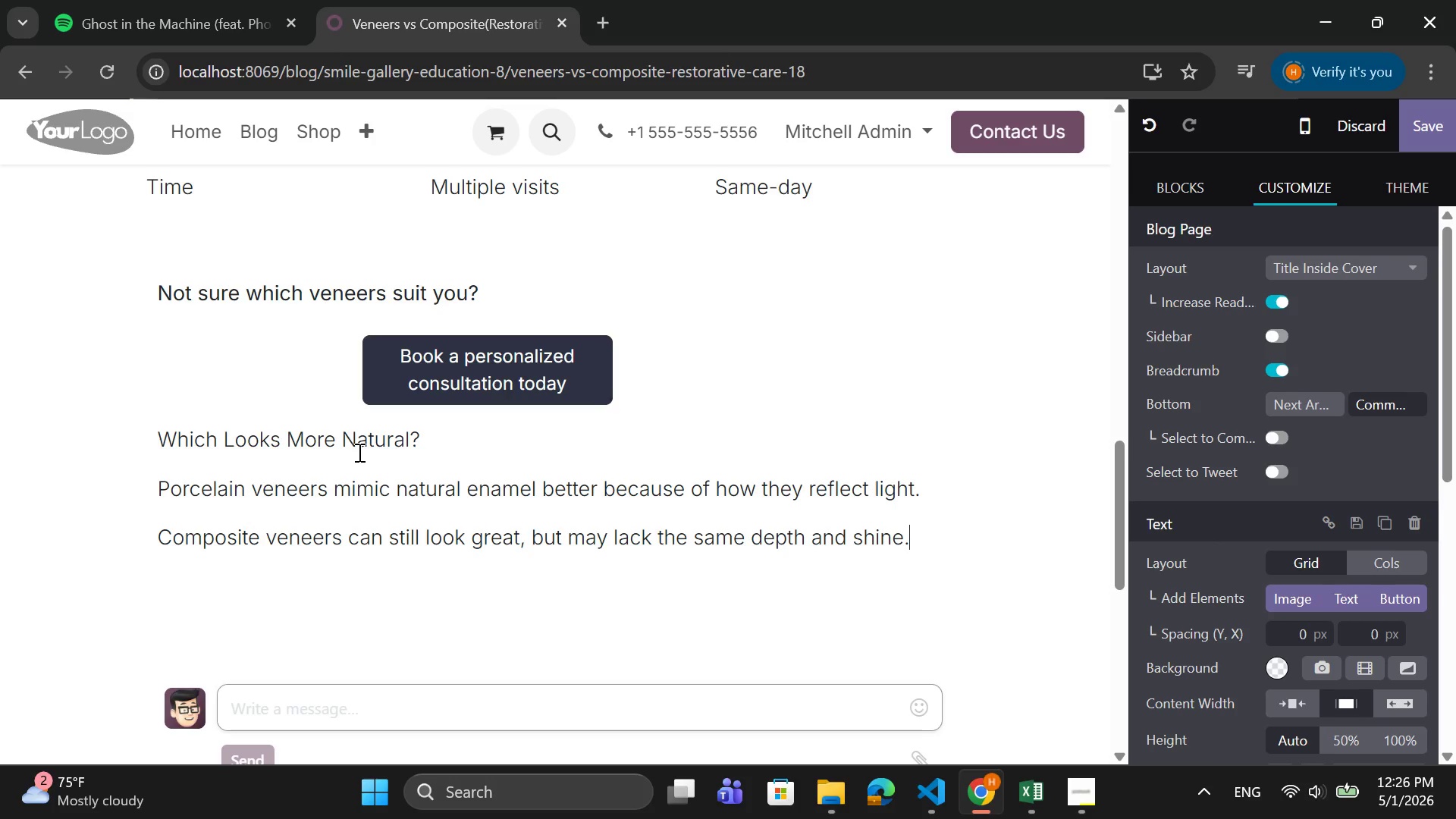 
key(Enter)
 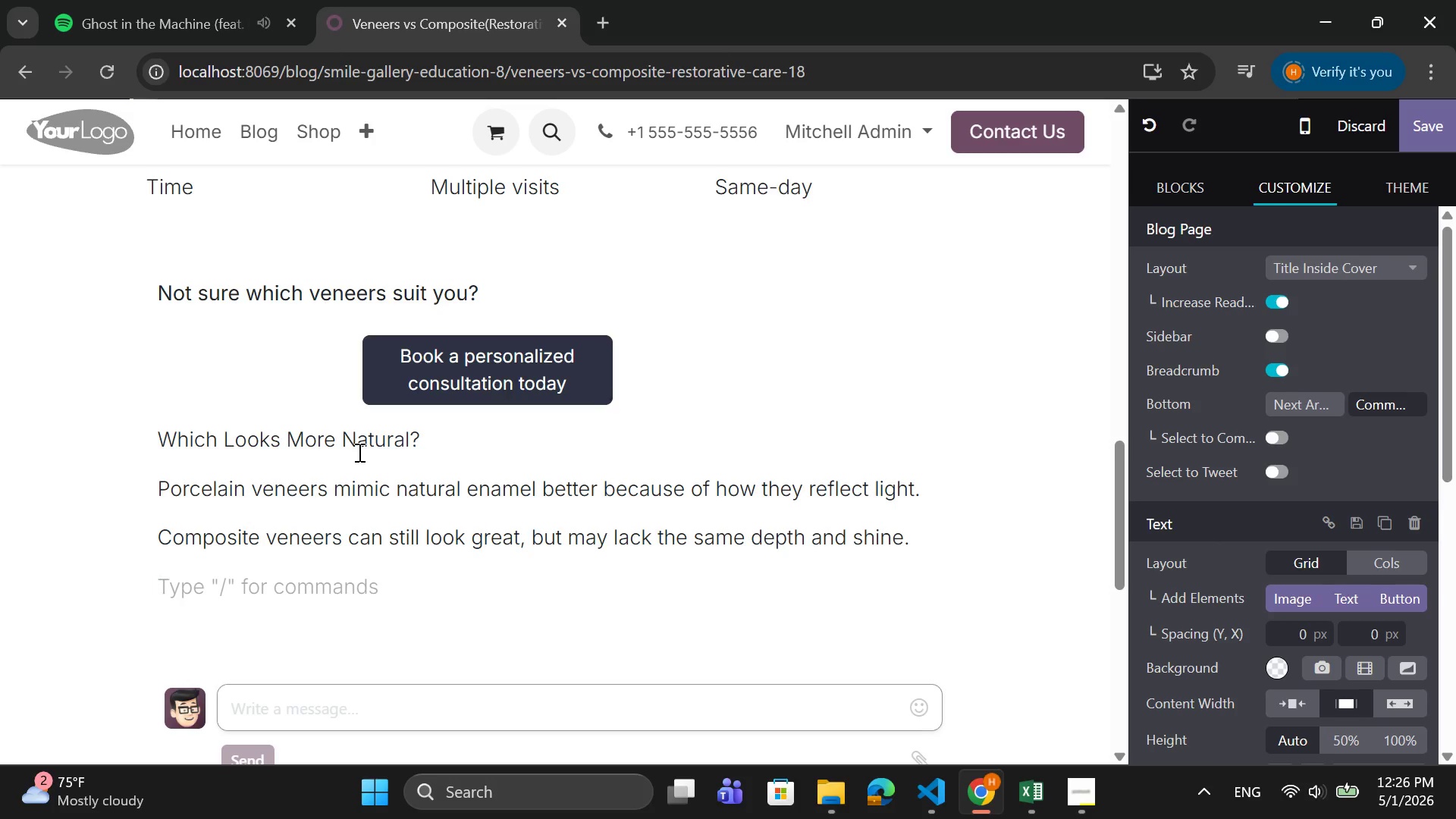 
type(Cost Comparison)
 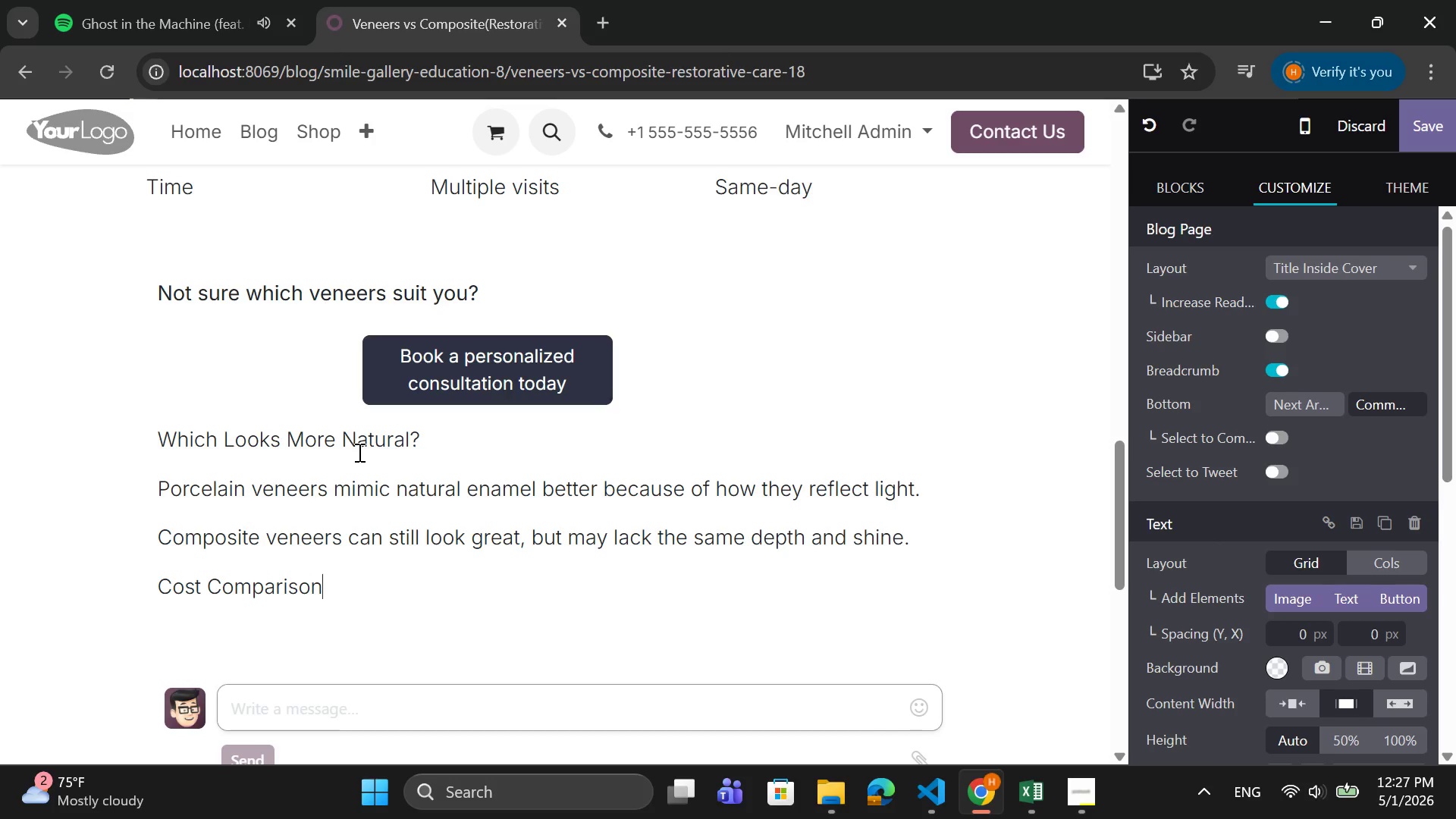 
key(Enter)
 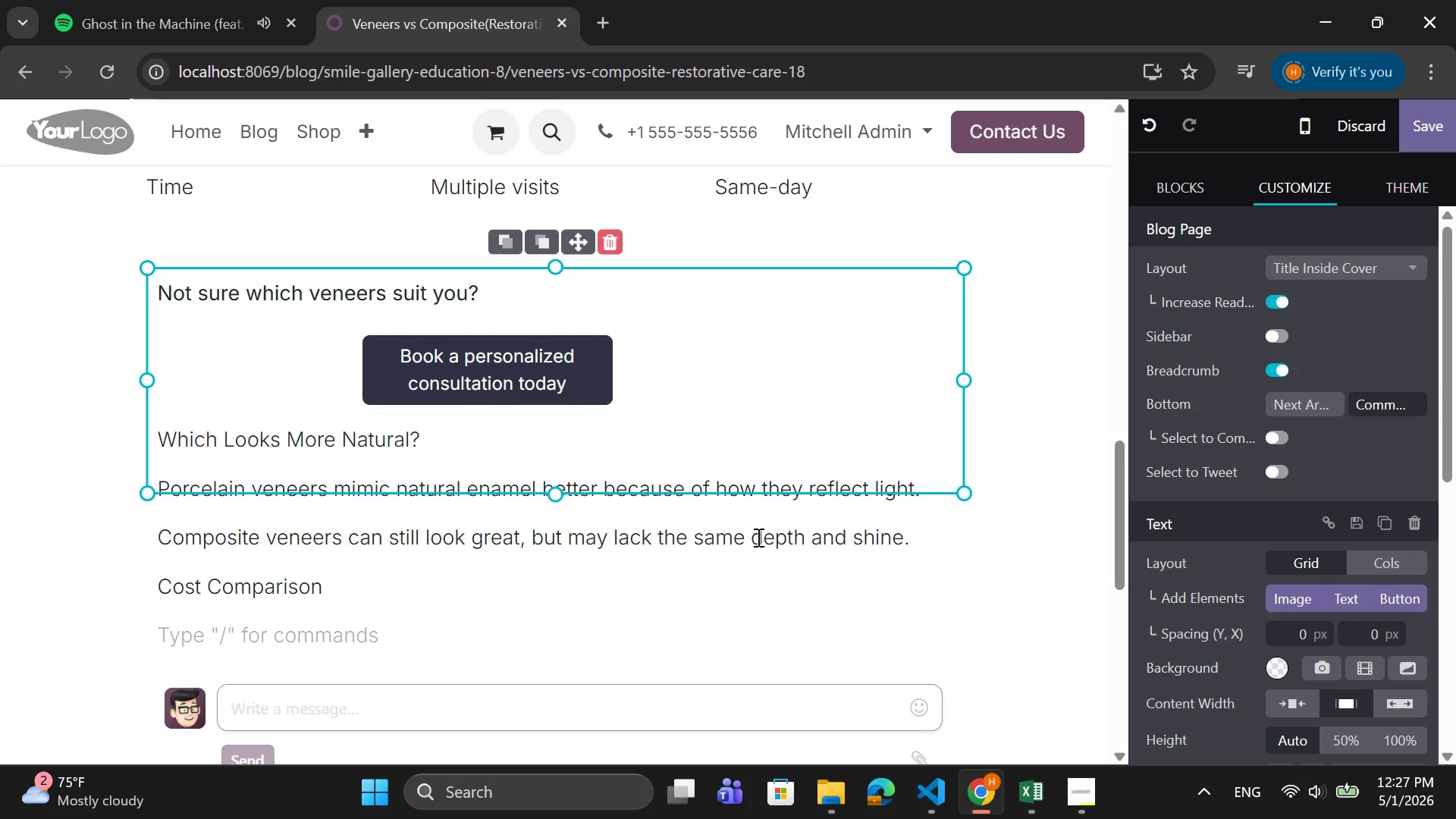 
wait(5.33)
 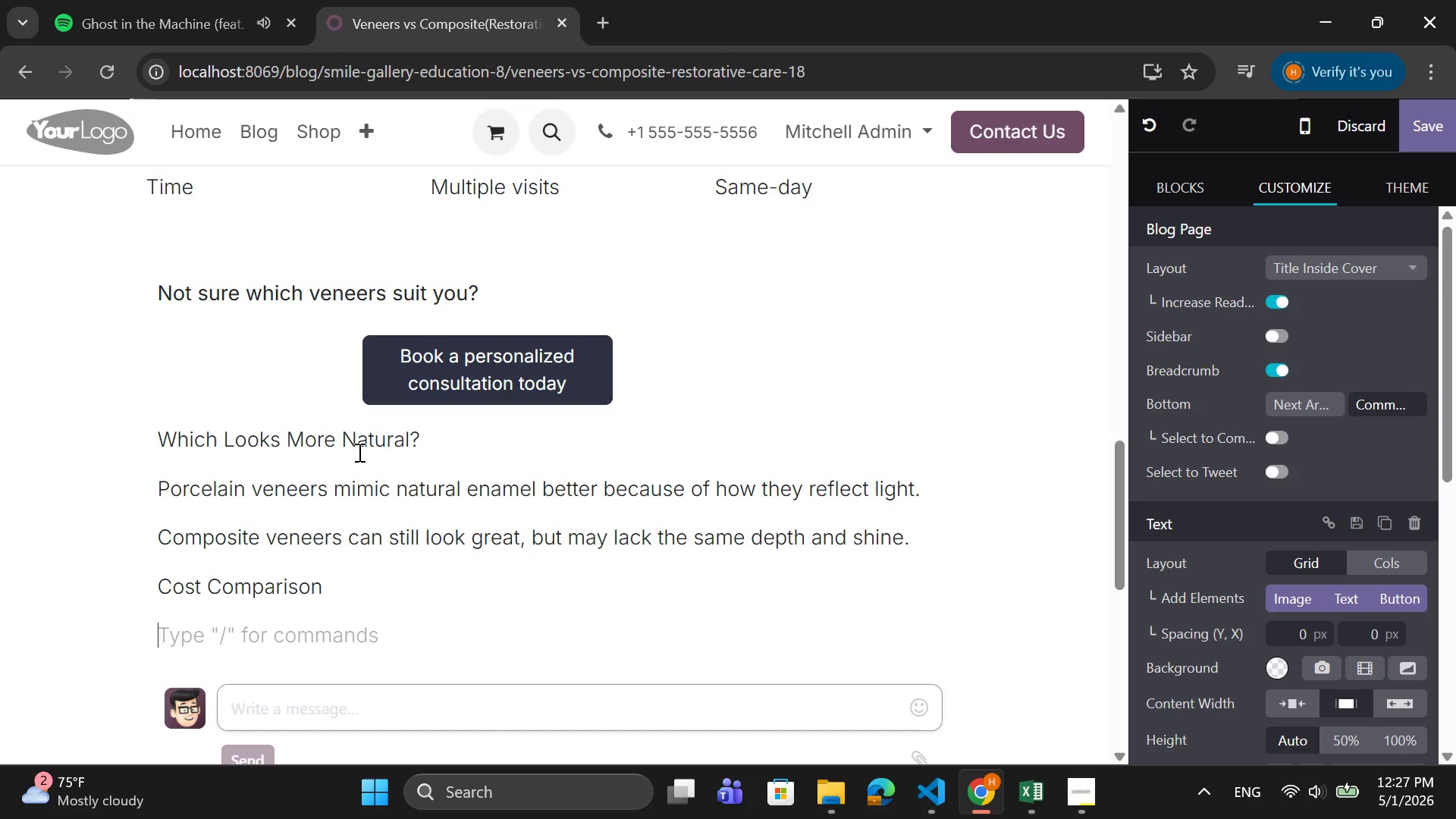 
scroll: coordinate [1211, 633], scroll_direction: down, amount: 11.0
 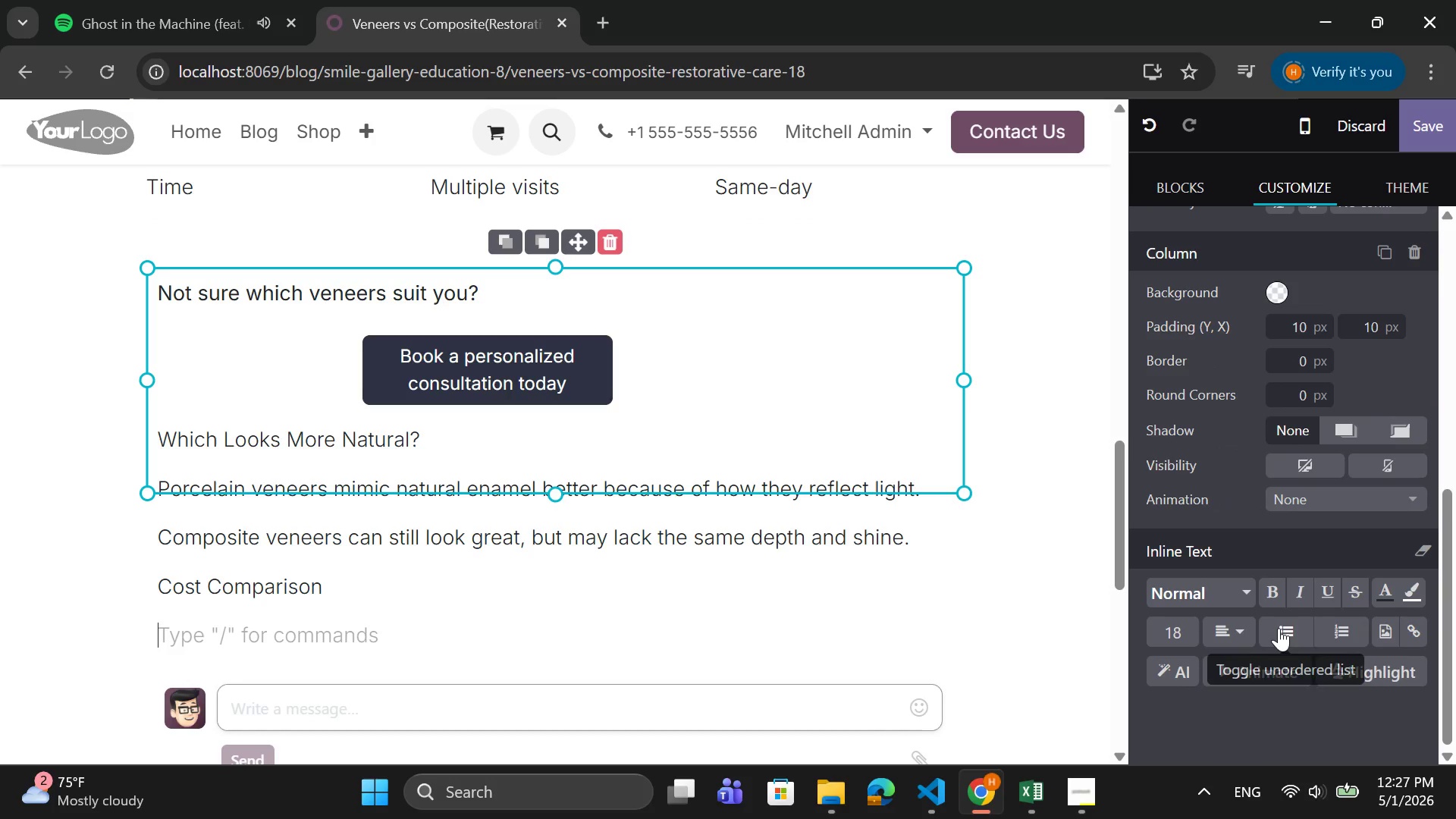 
left_click([1279, 628])
 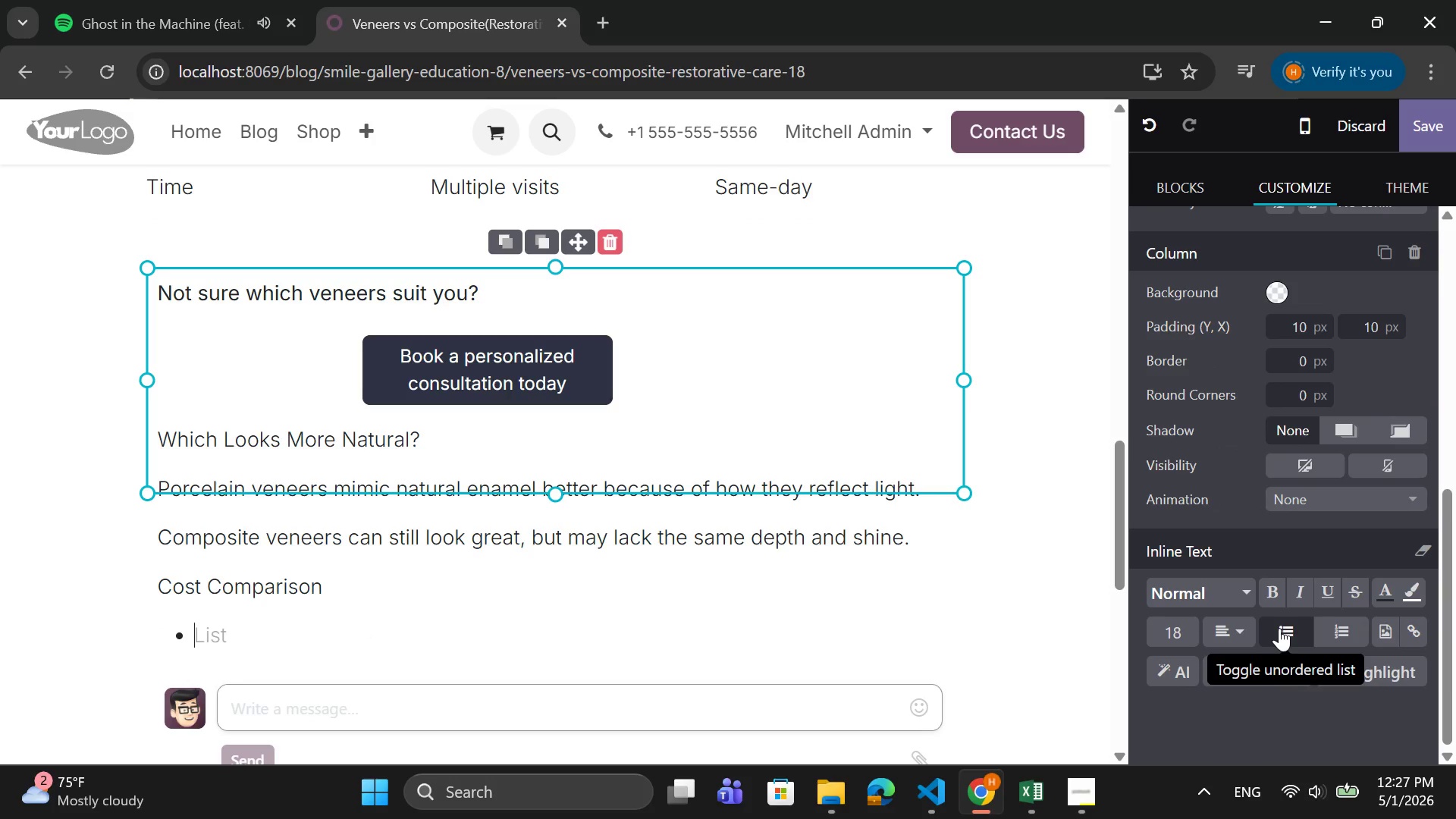 
type($)
key(Backspace)
type(Procelain )
key(Backspace)
 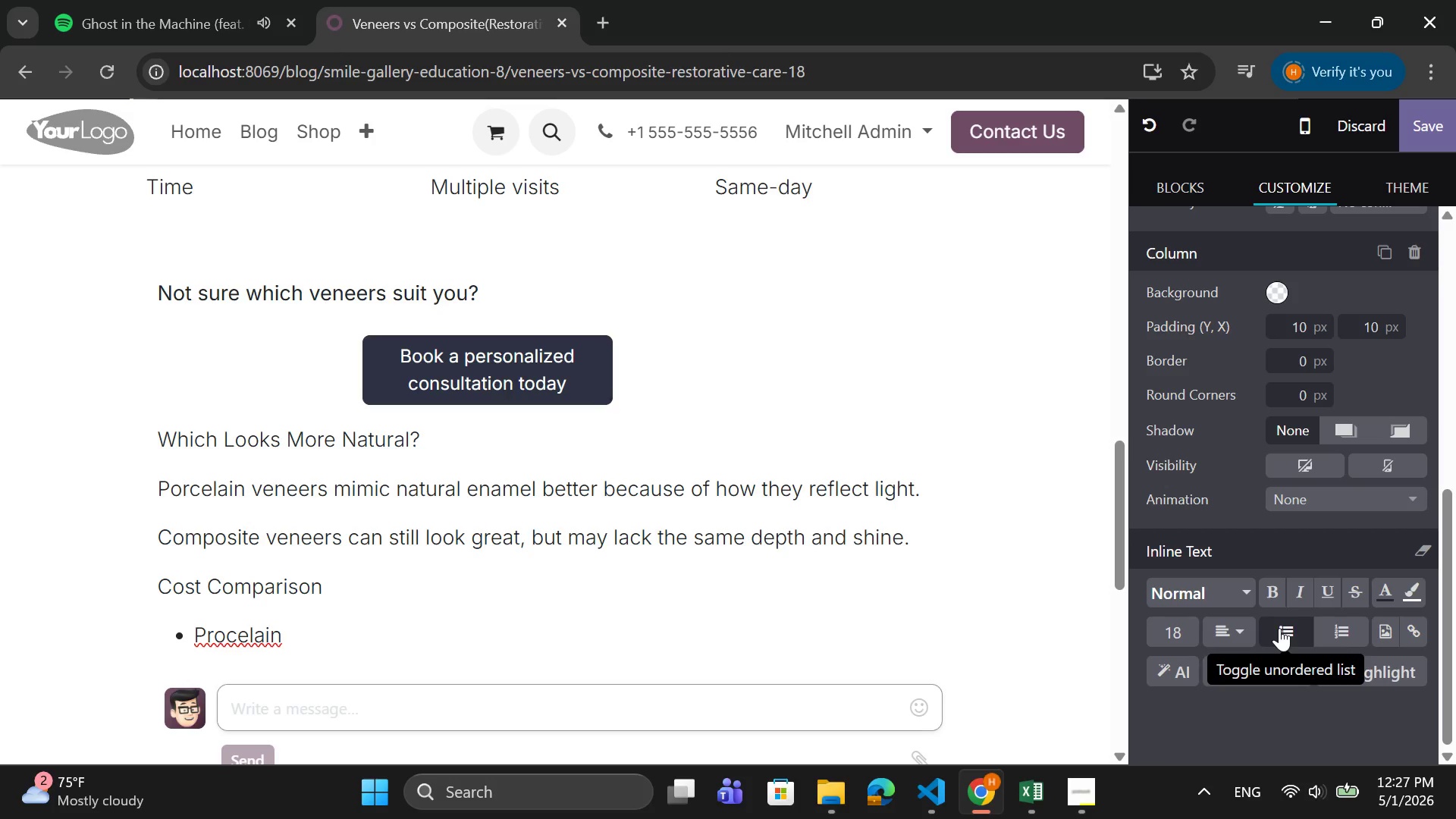 
hold_key(key=ArrowLeft, duration=0.39)
 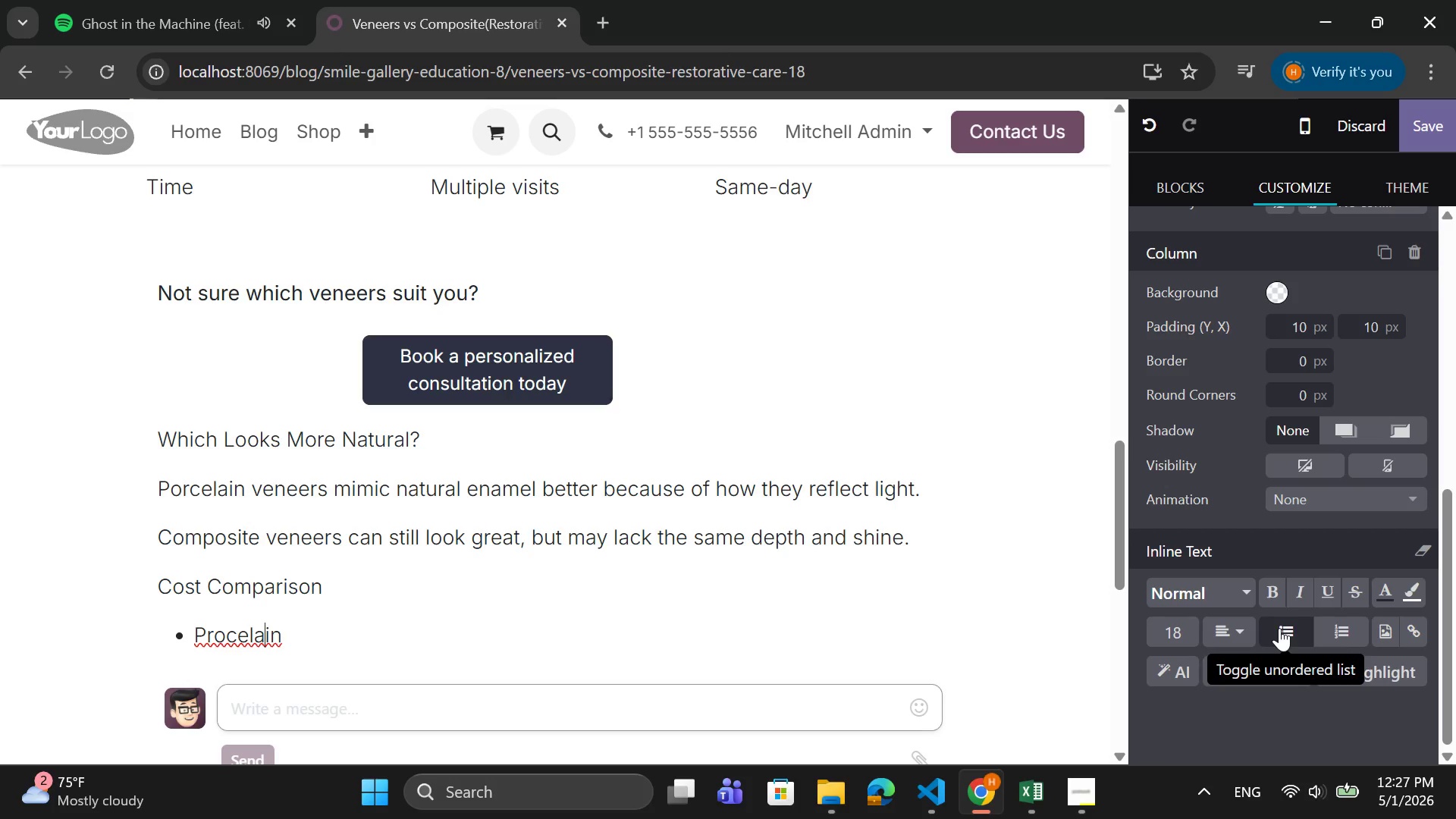 
key(ArrowLeft)
 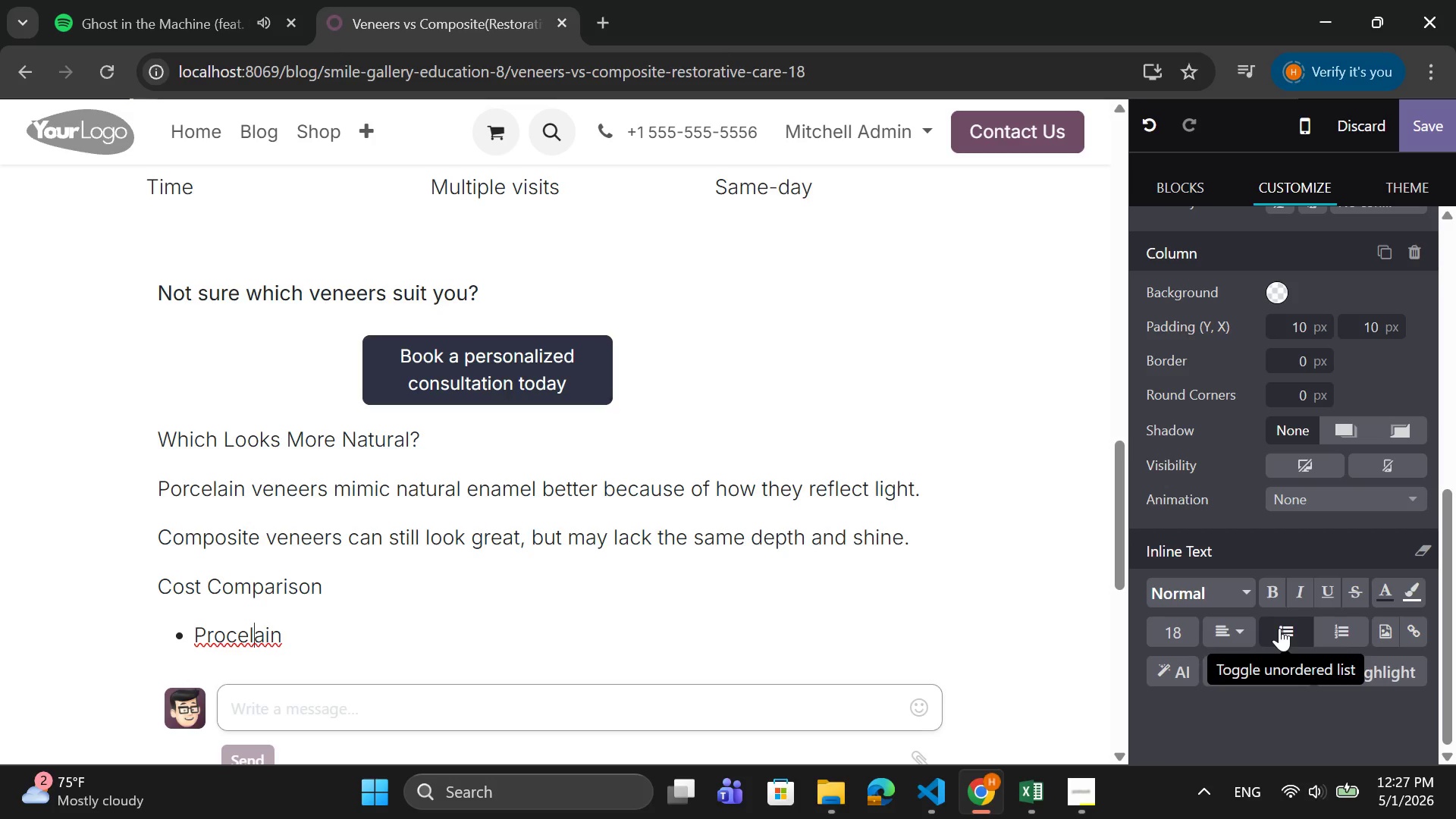 
key(ArrowLeft)
 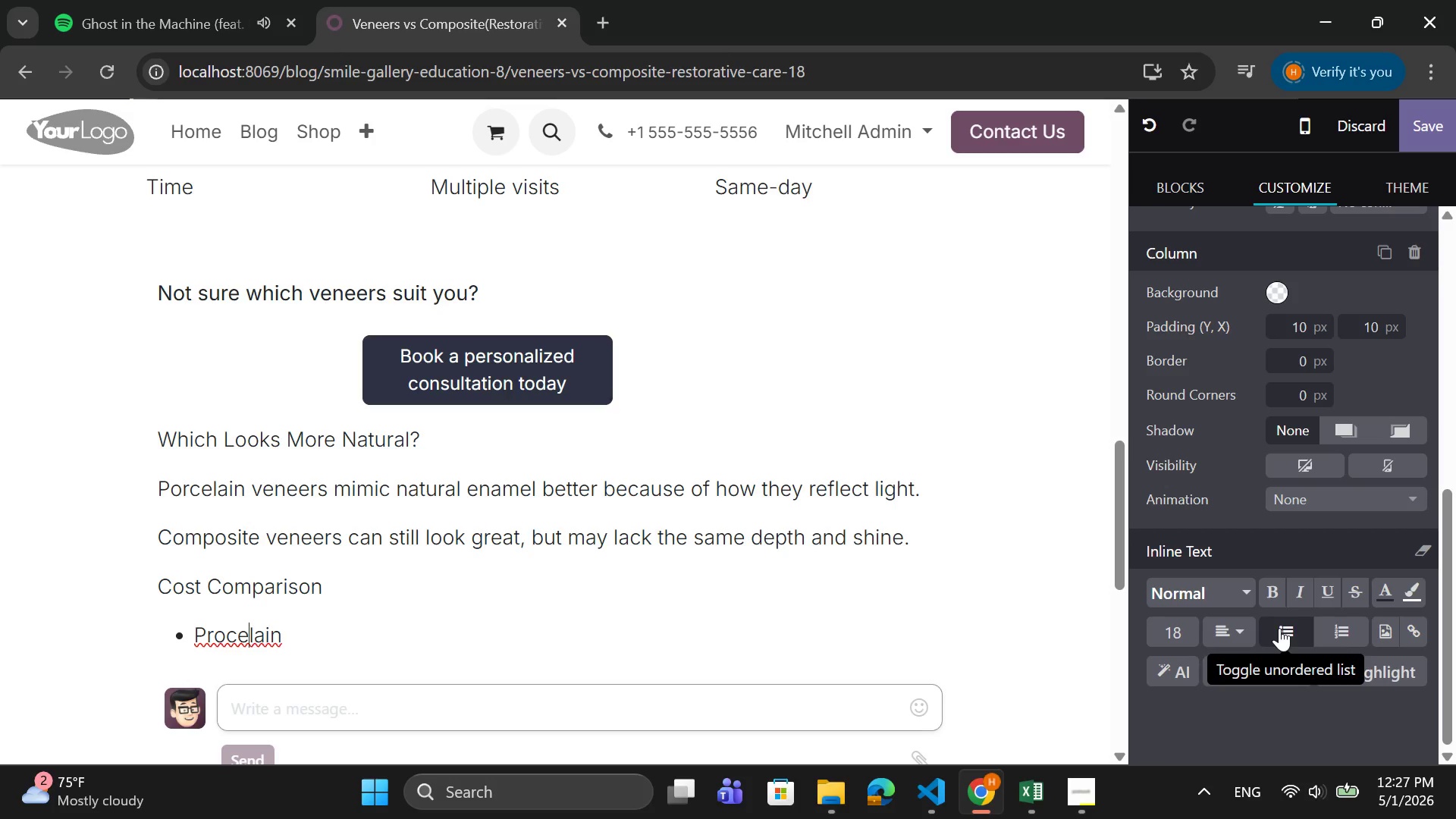 
key(ArrowLeft)
 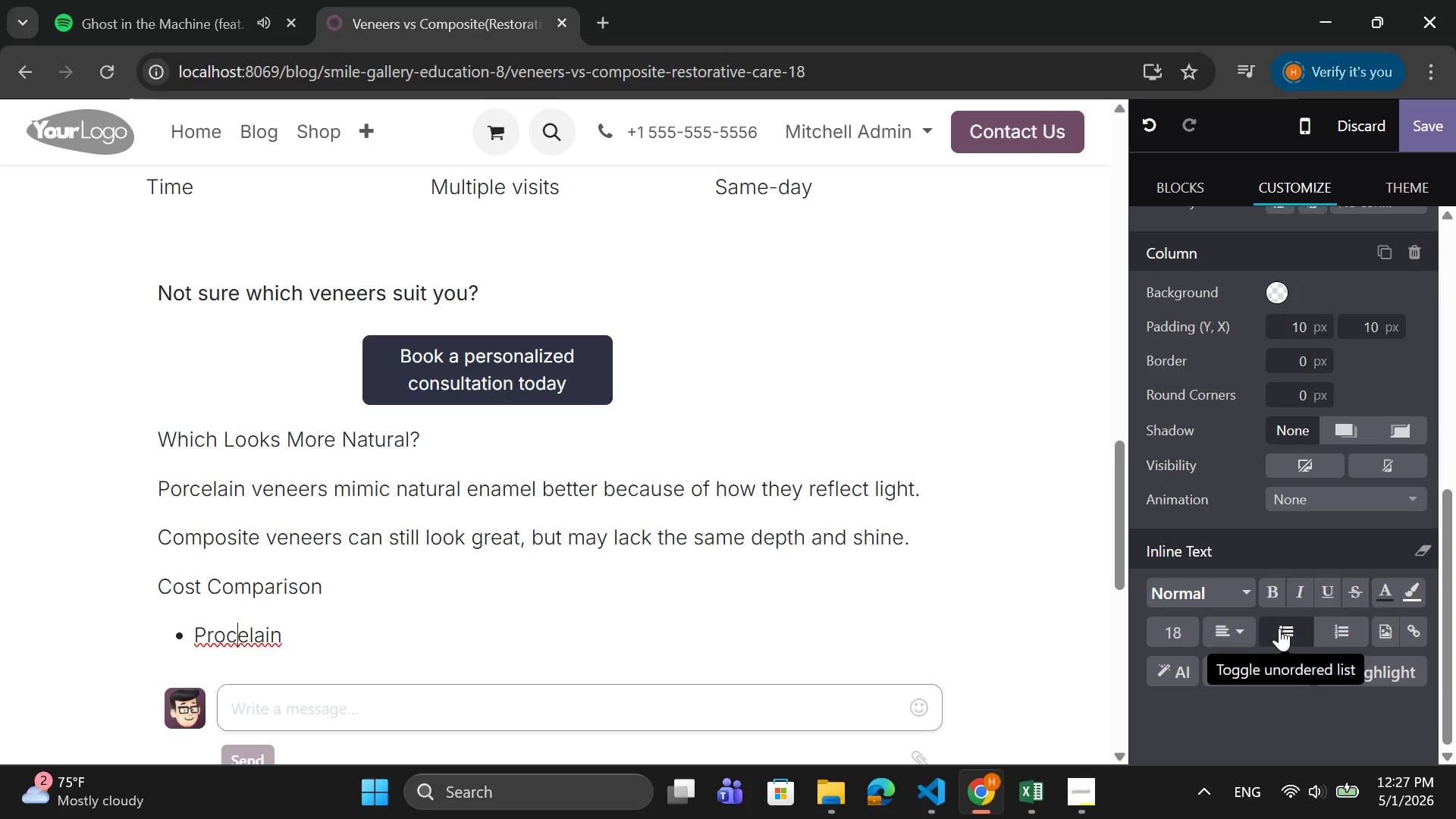 
key(ArrowLeft)
 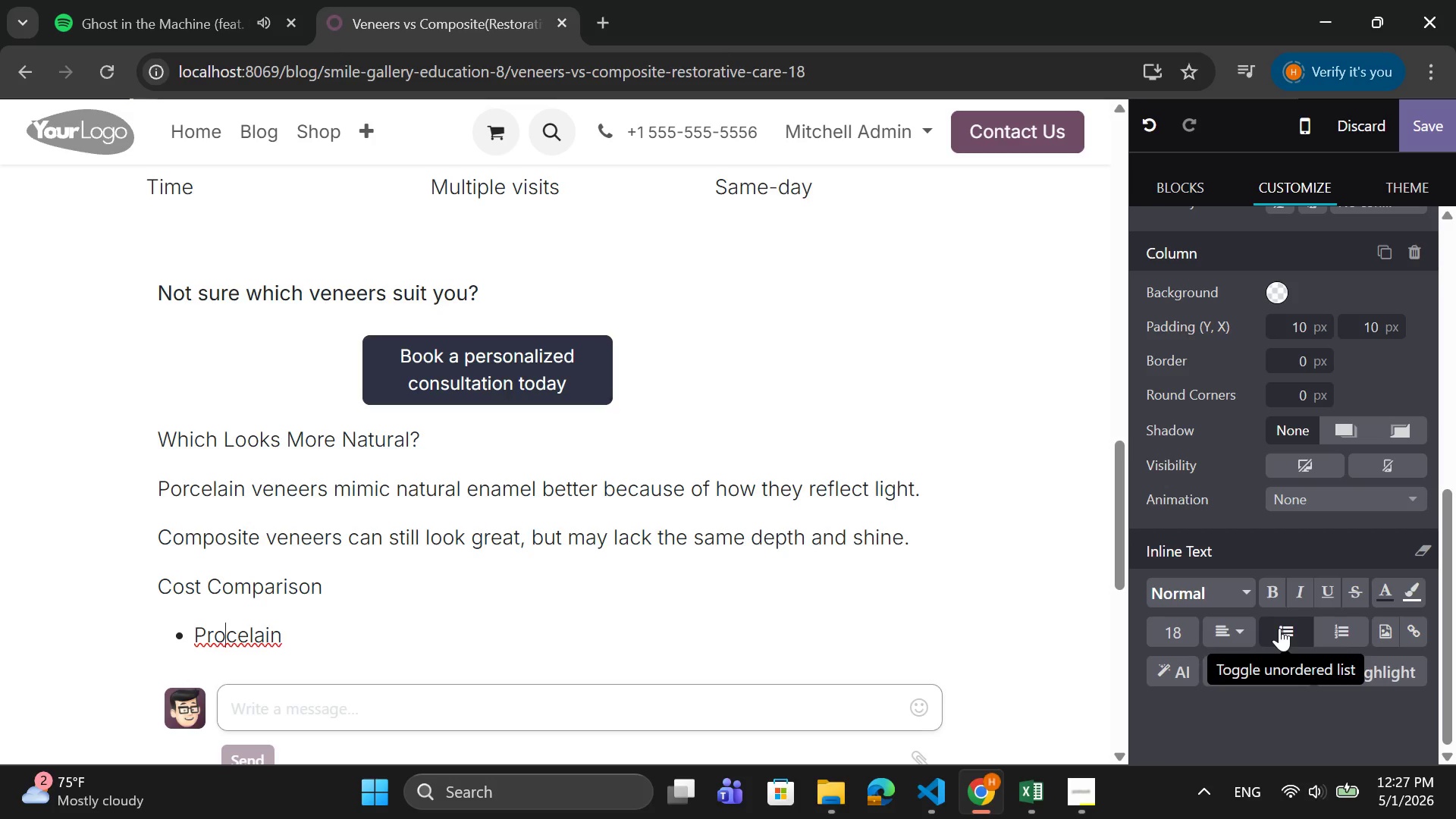 
key(ArrowLeft)
 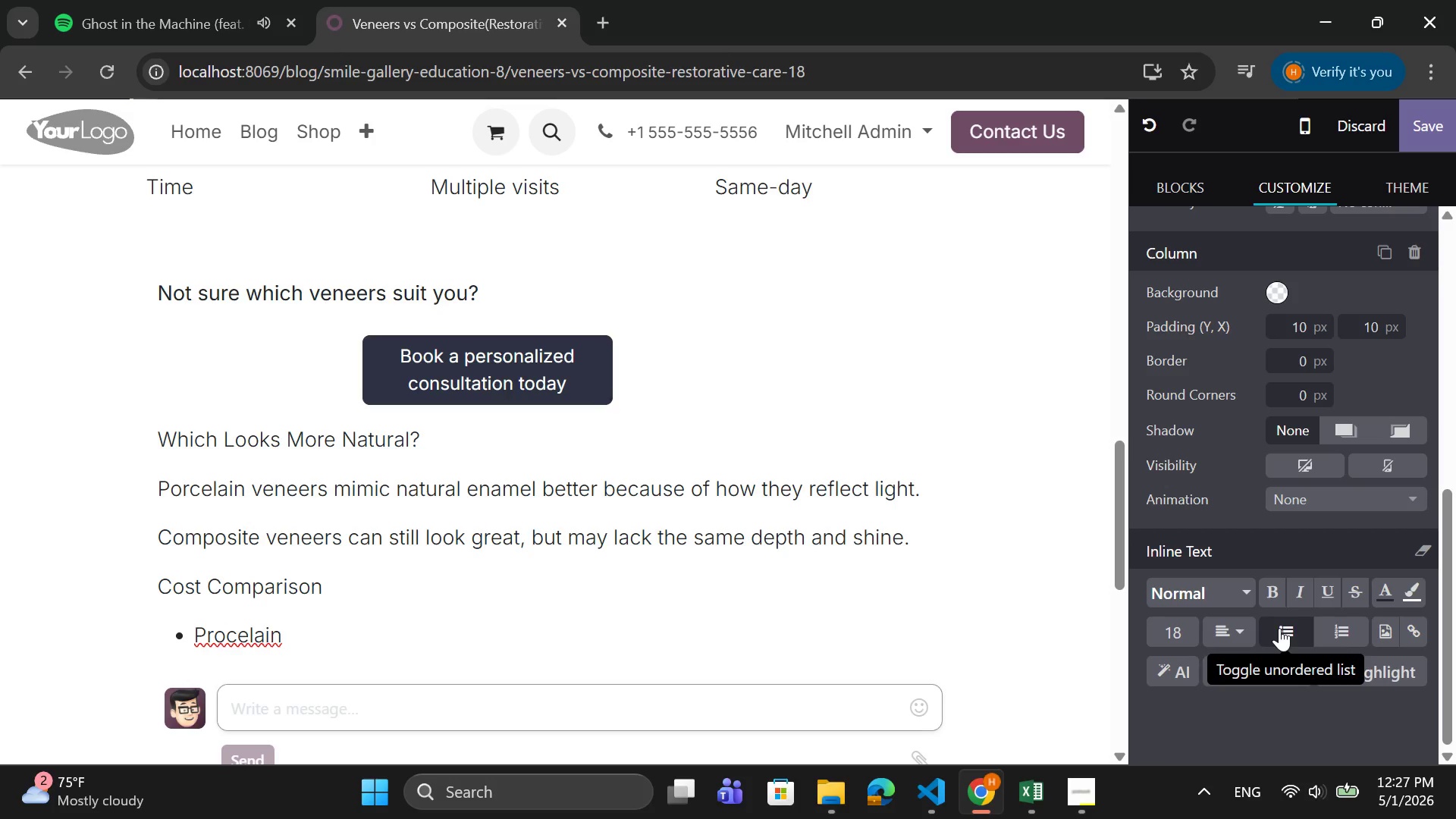 
key(Backspace)
key(Backspace)
type(or)
 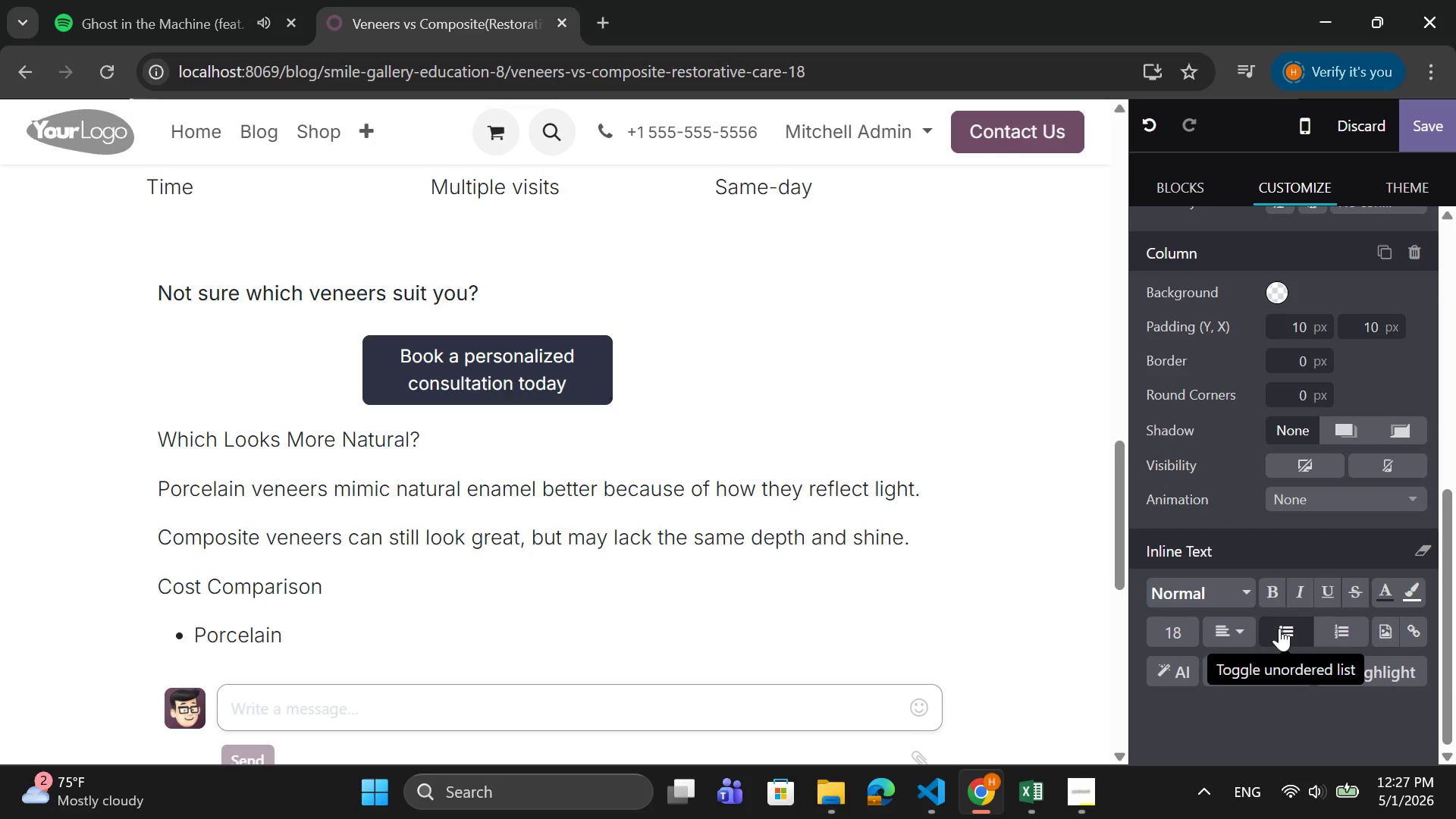 
hold_key(key=ArrowRight, duration=0.55)
 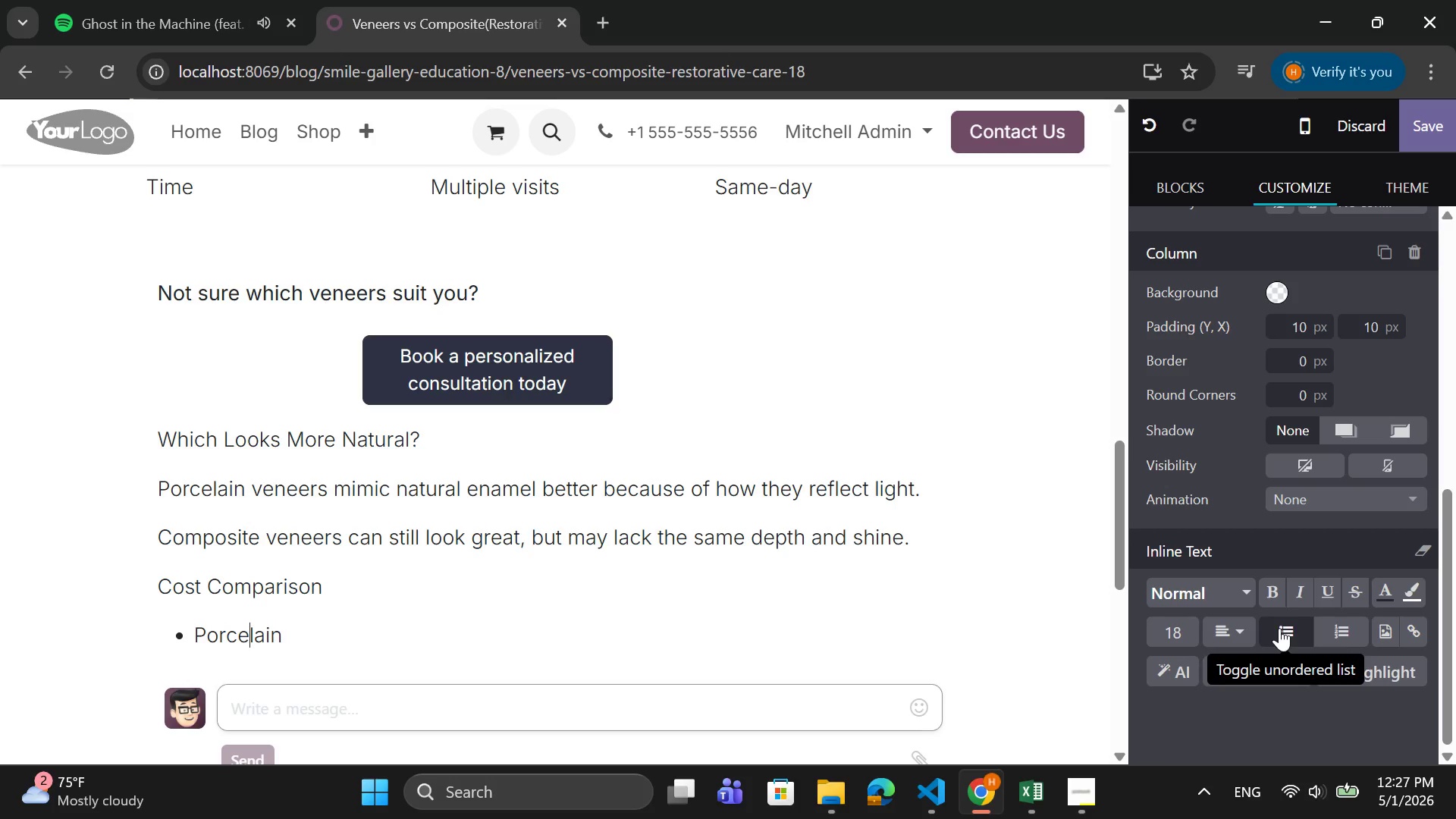 
key(ArrowRight)
 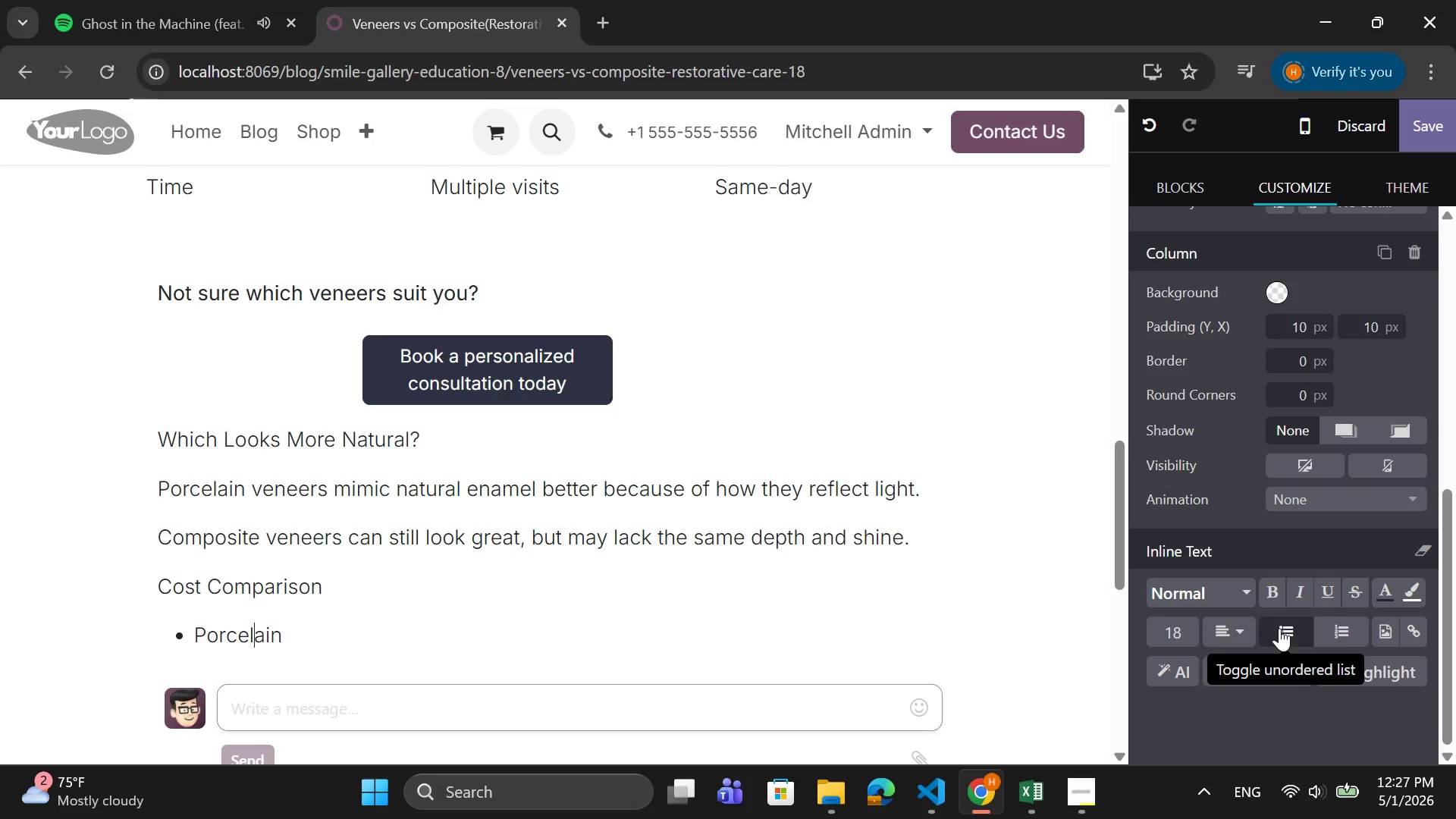 
key(ArrowRight)
 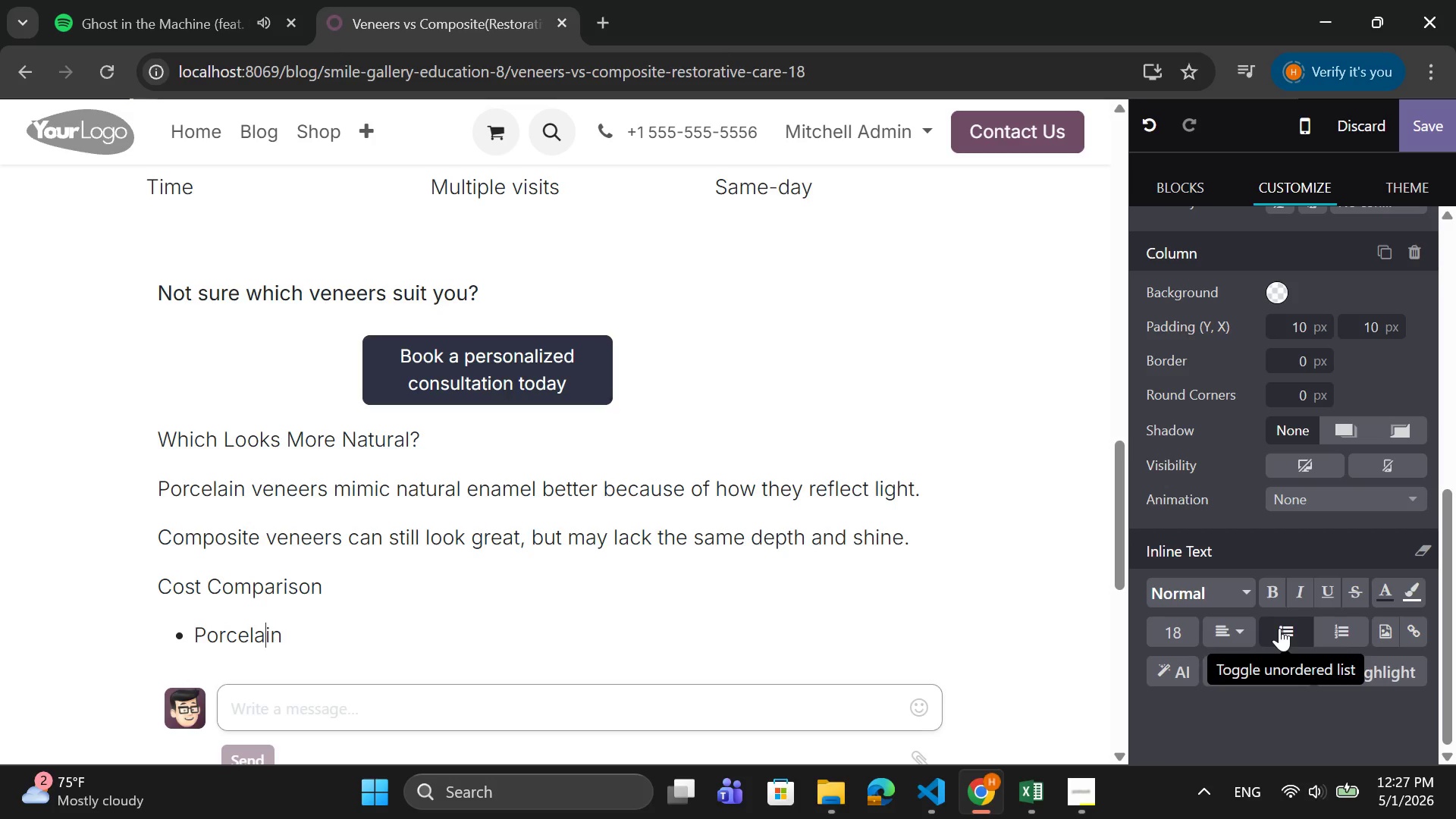 
key(ArrowRight)
 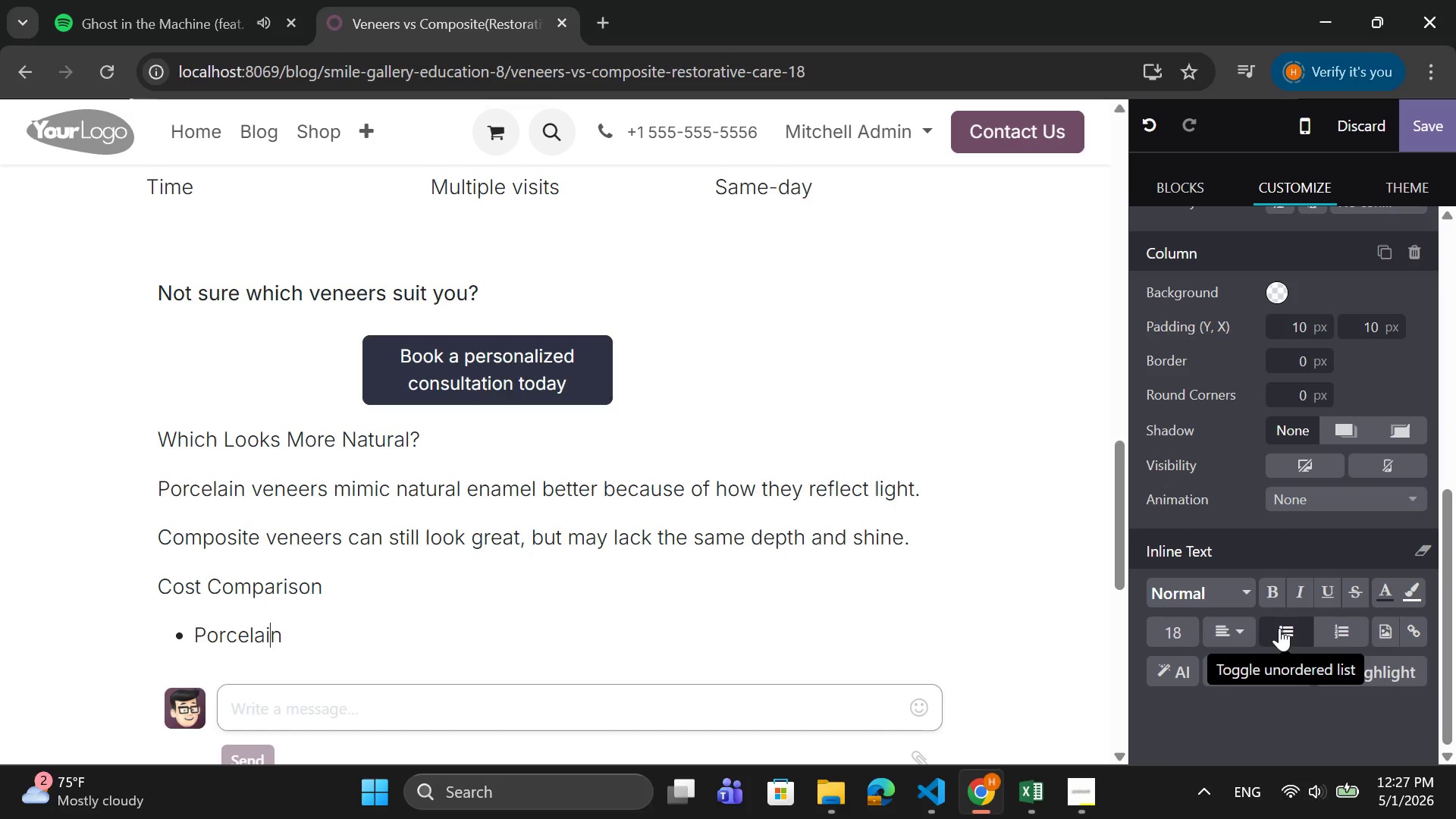 
key(ArrowRight)
 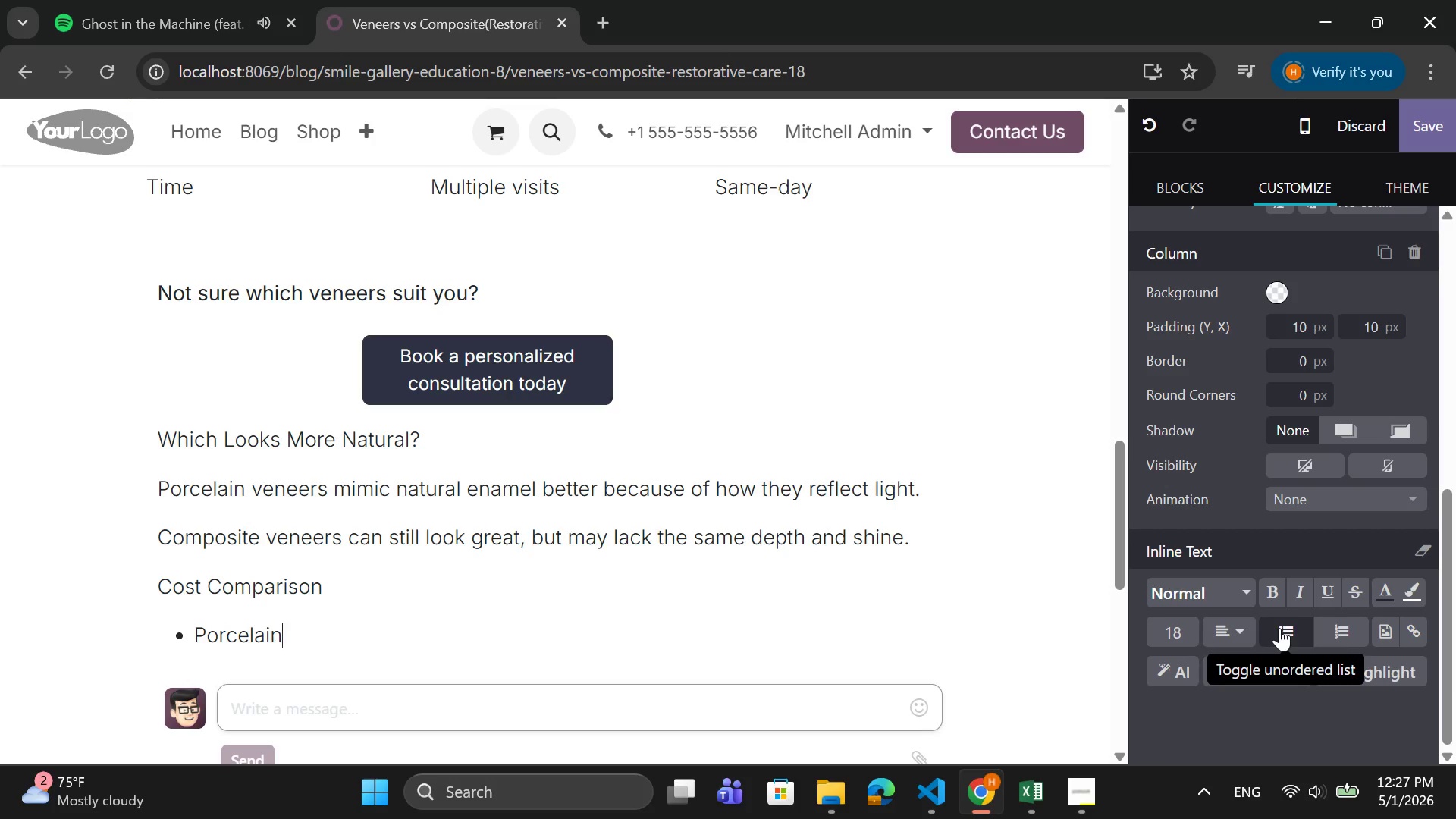 
key(ArrowRight)
 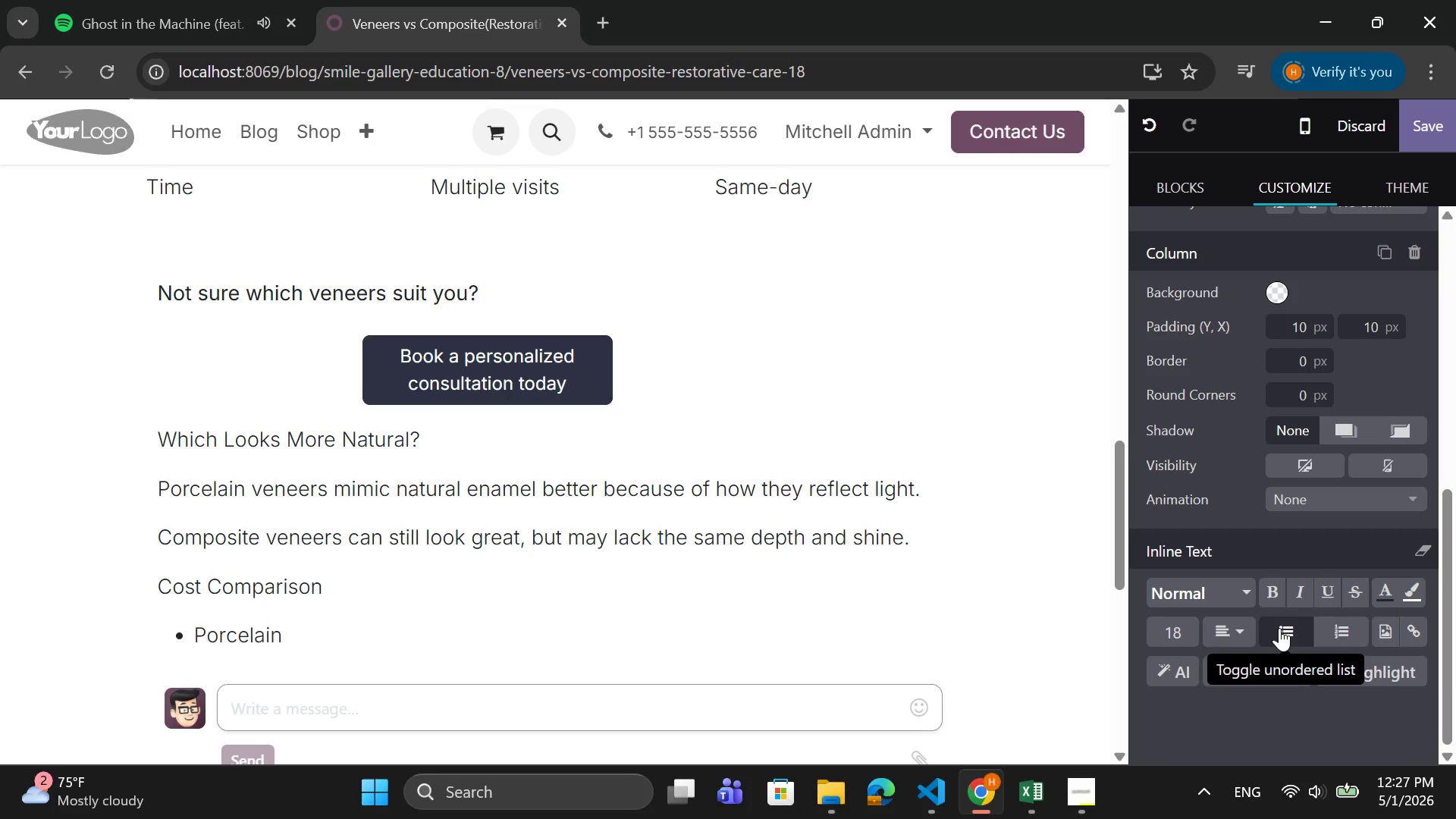 
type( )
key(Backspace)
type(: $1,000 - $3500)
 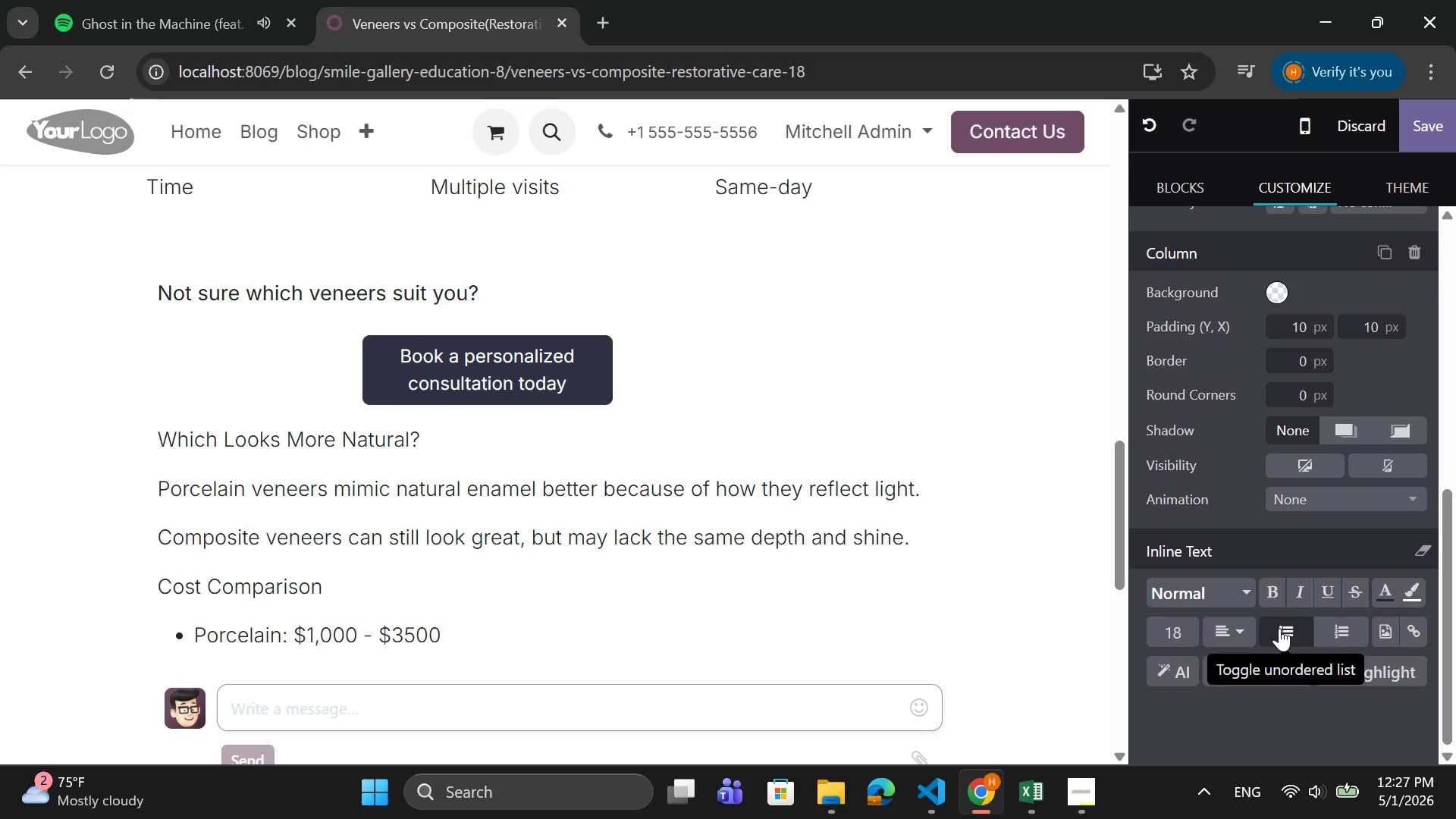 
key(ArrowLeft)
 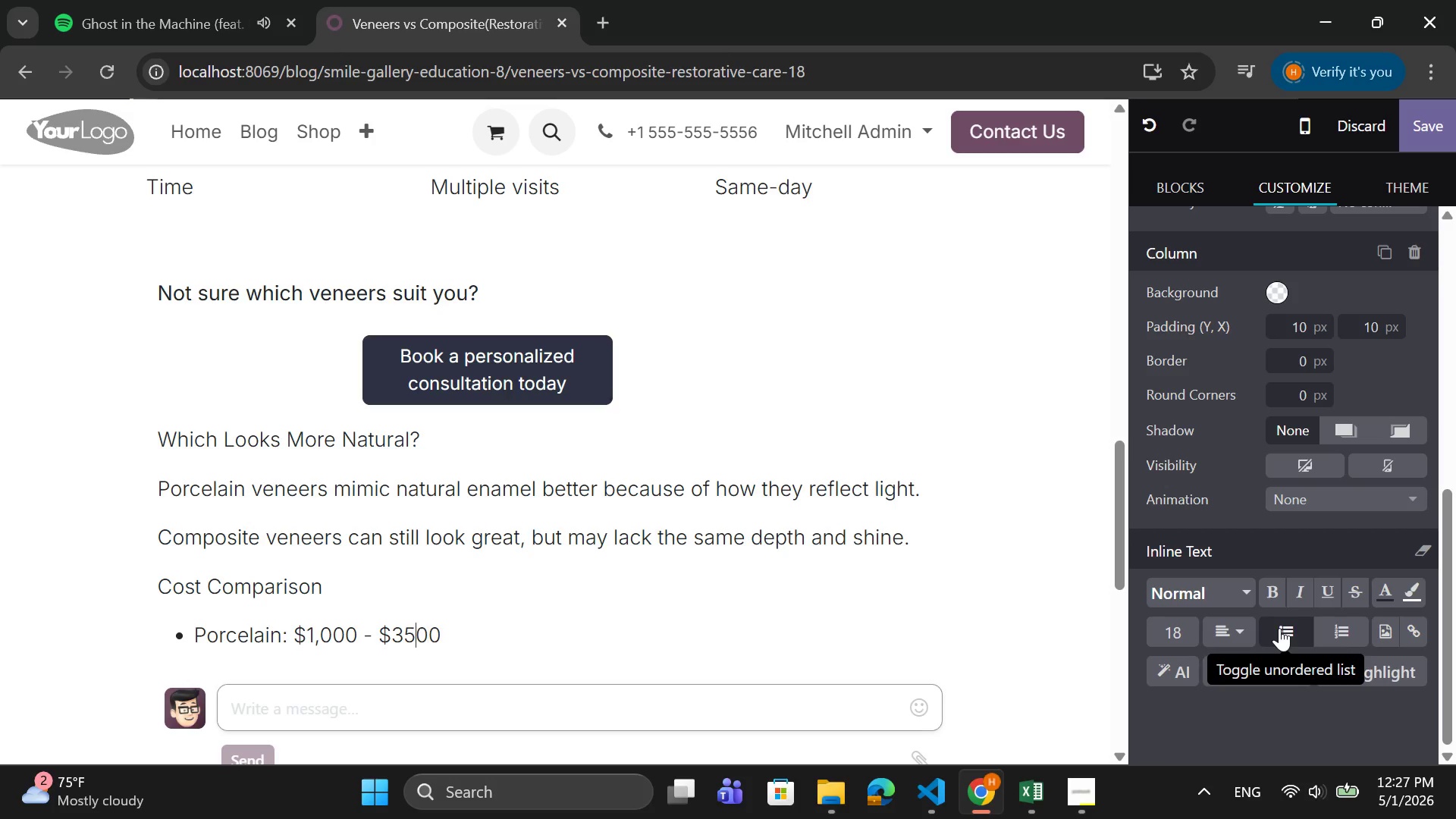 
key(ArrowLeft)
 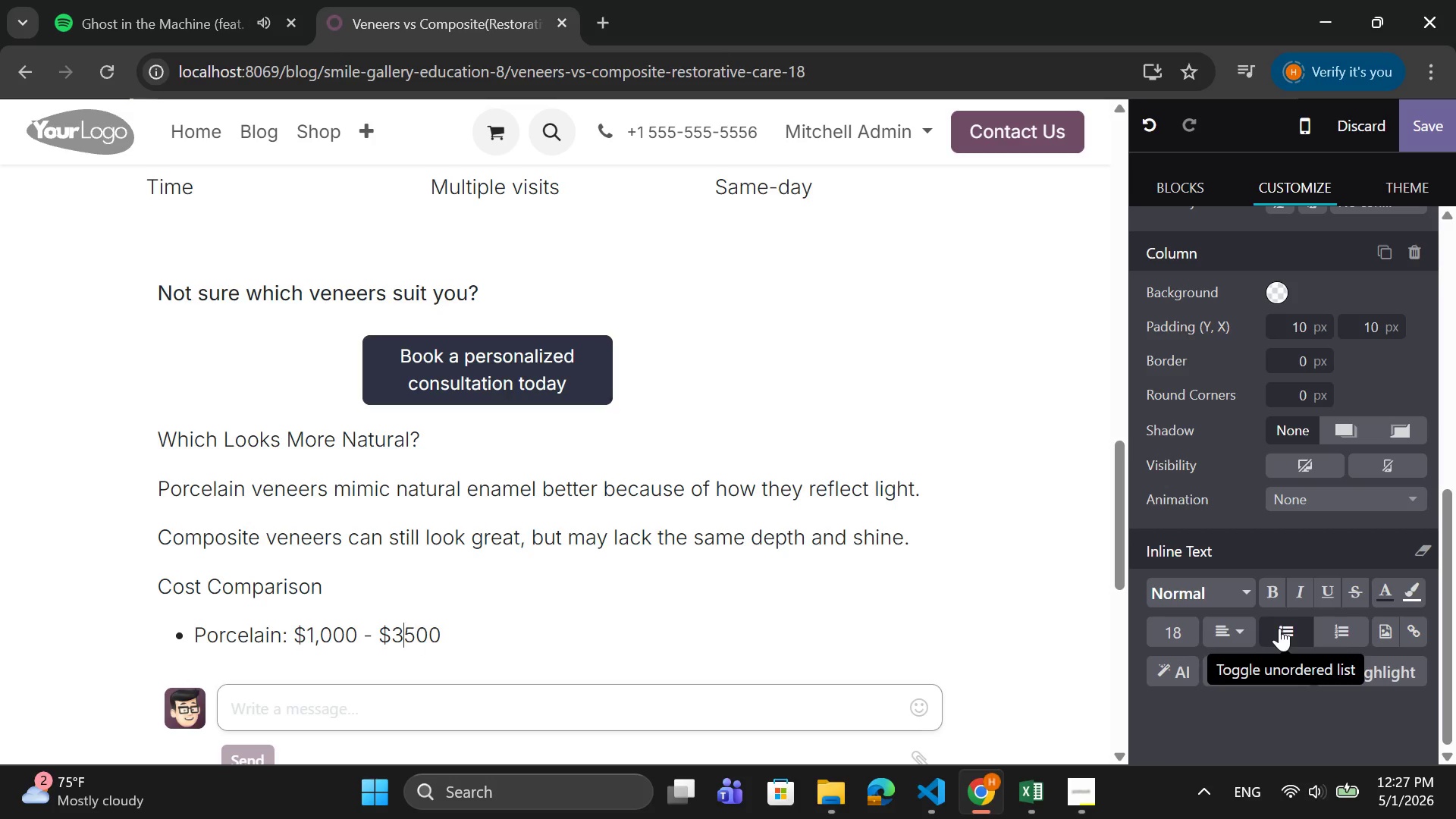 
key(ArrowLeft)
 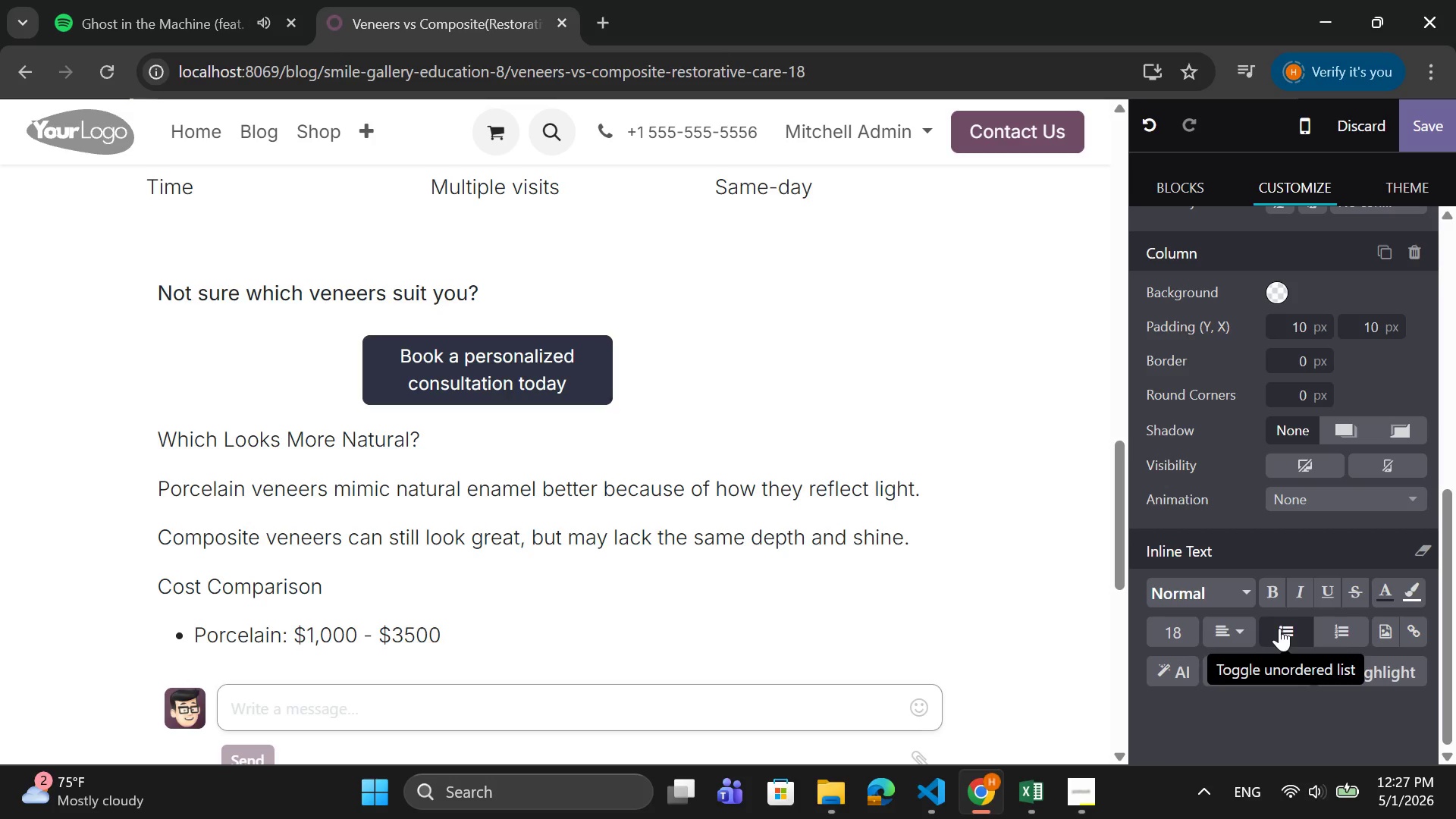 
key(Comma)
 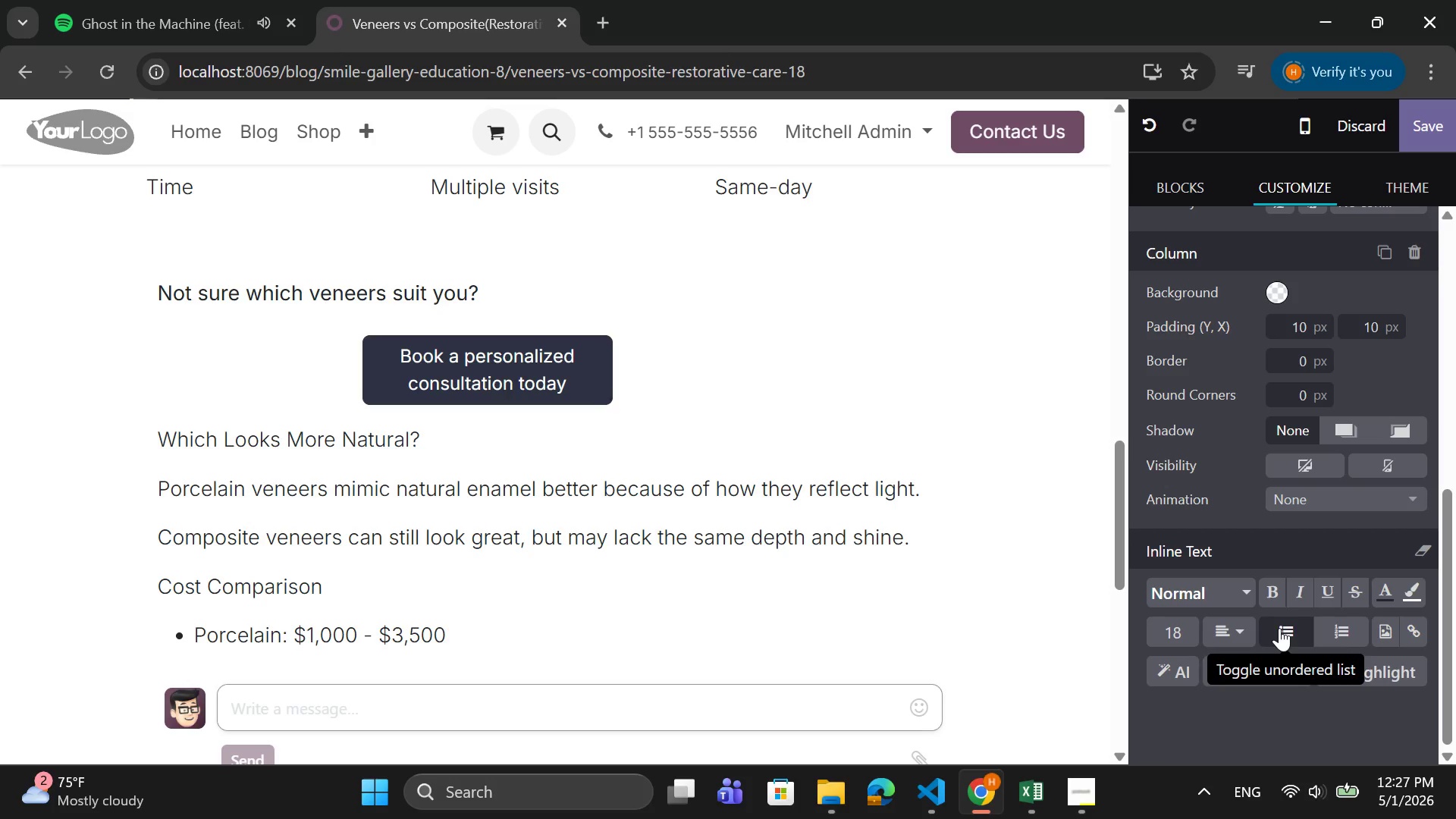 
key(ArrowRight)
 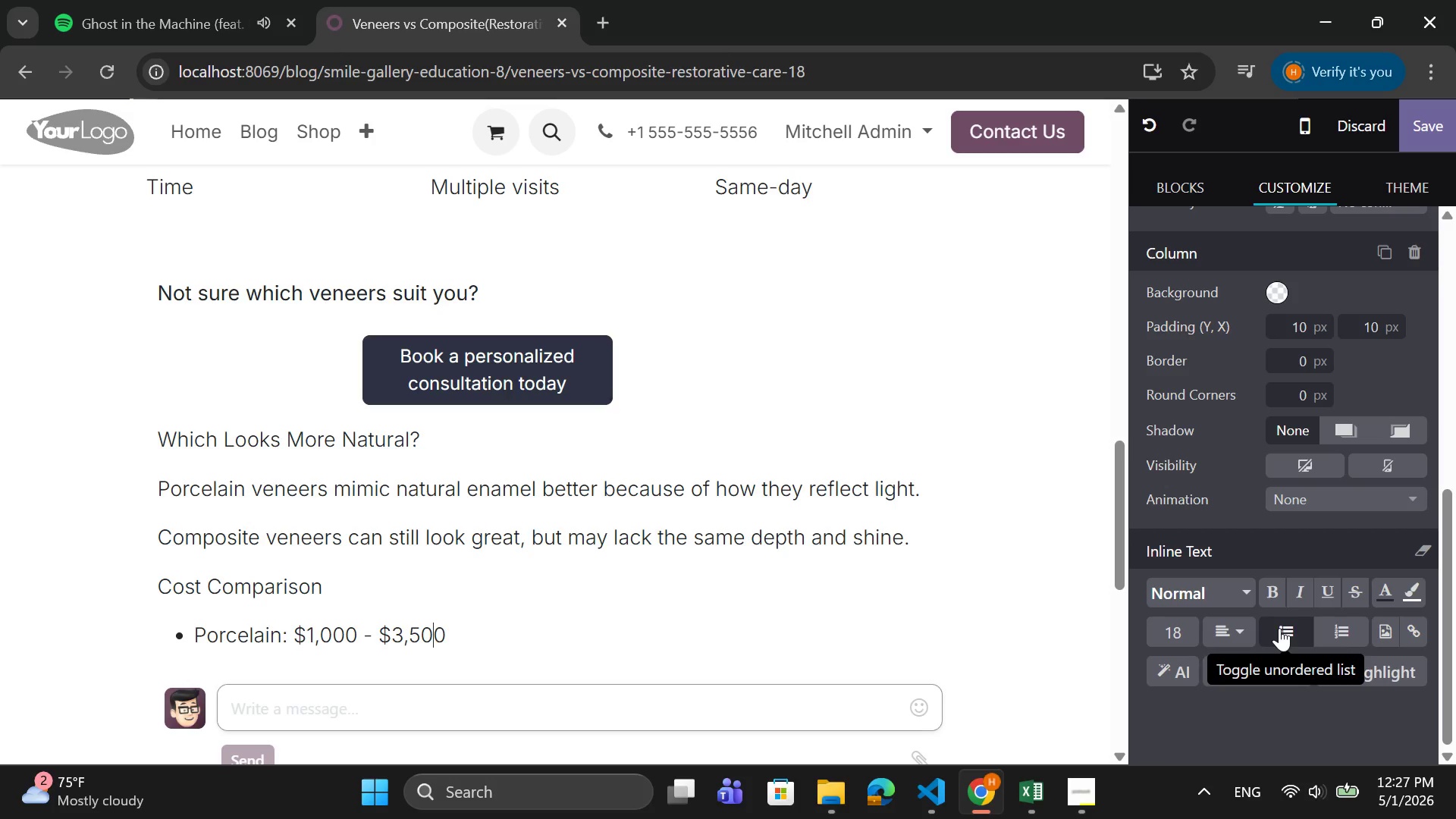 
key(ArrowRight)
 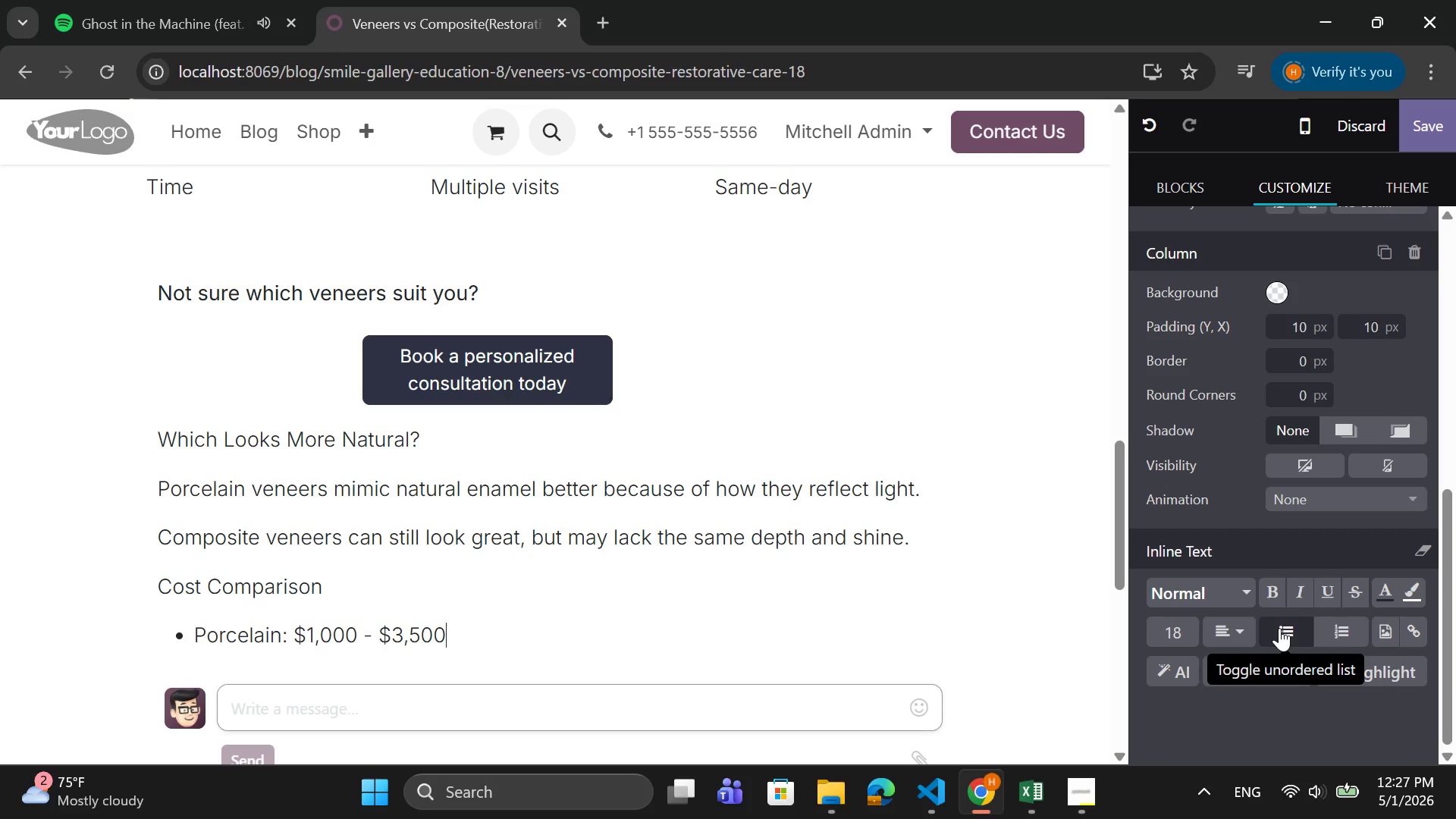 
key(ArrowRight)
 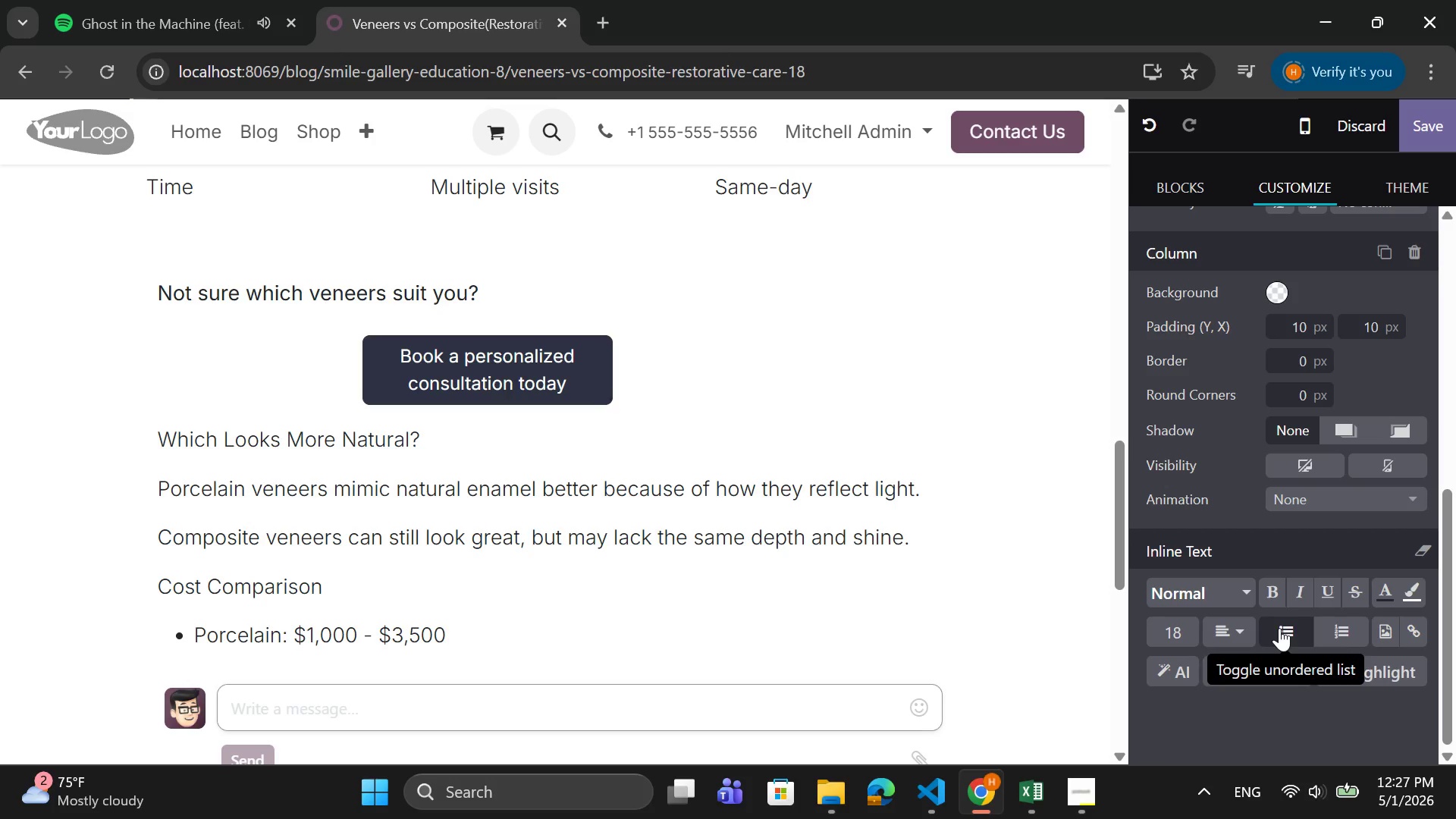 
type( per tooth)
 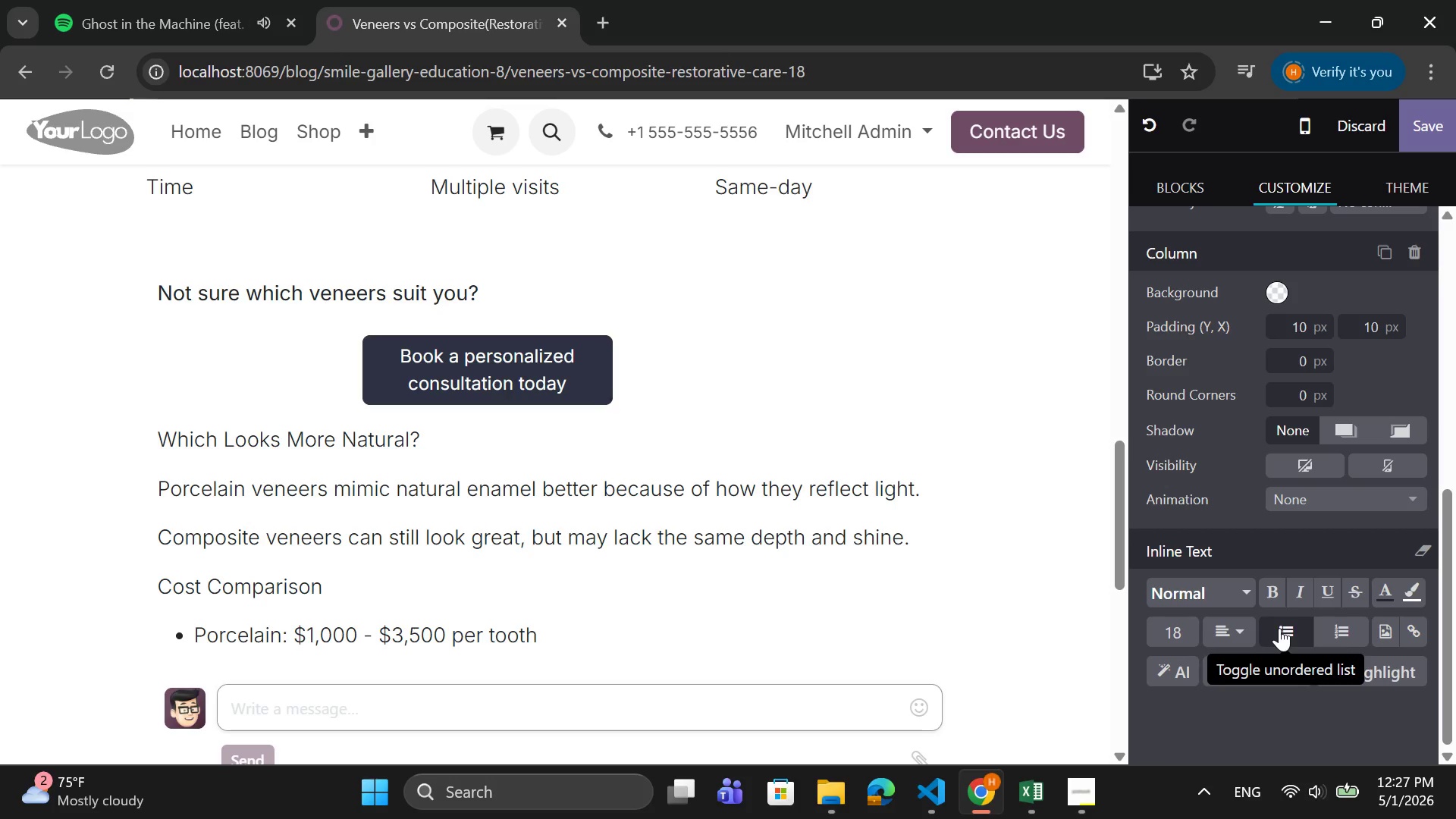 
key(Enter)
 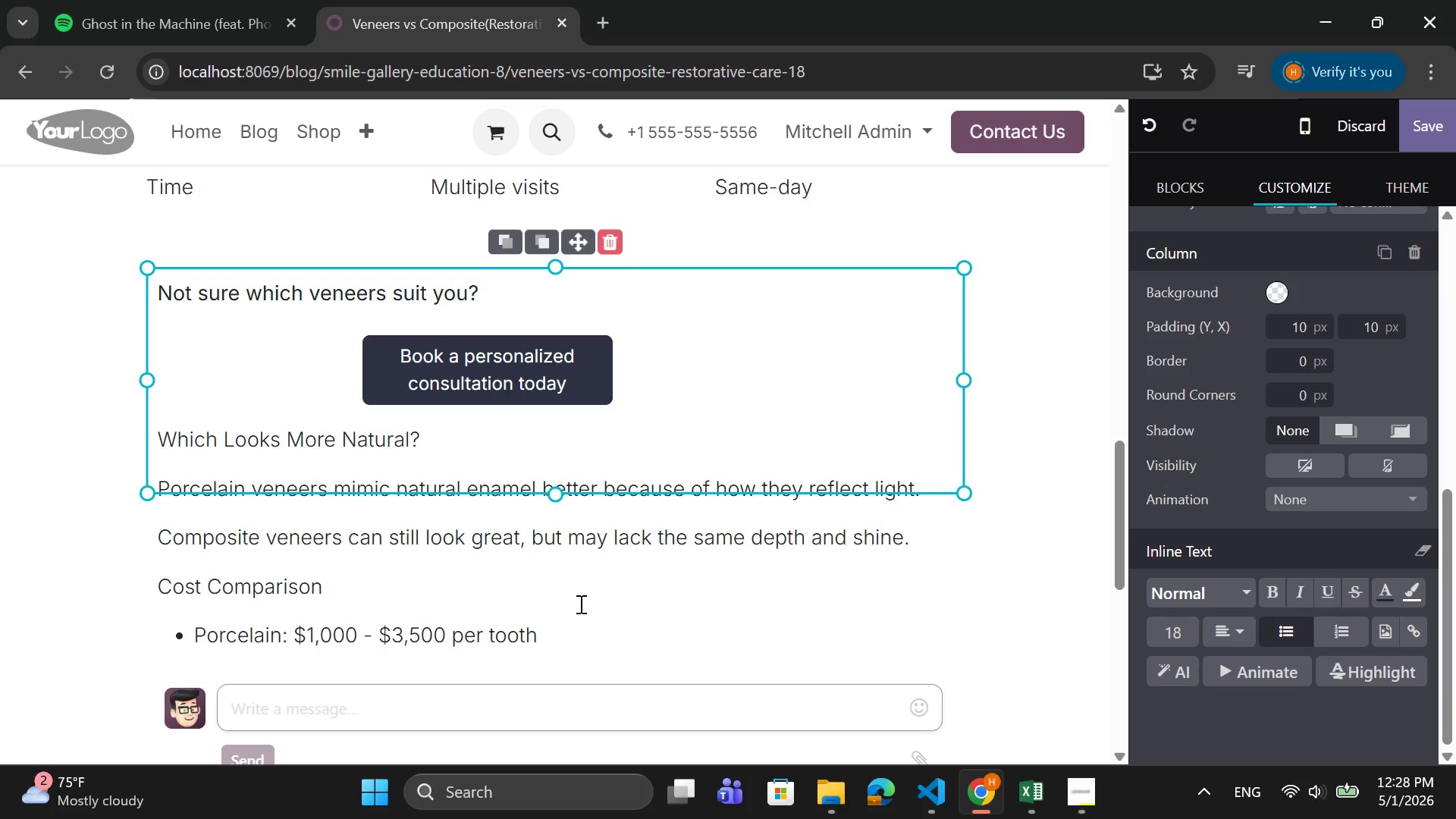 
left_click([579, 604])
 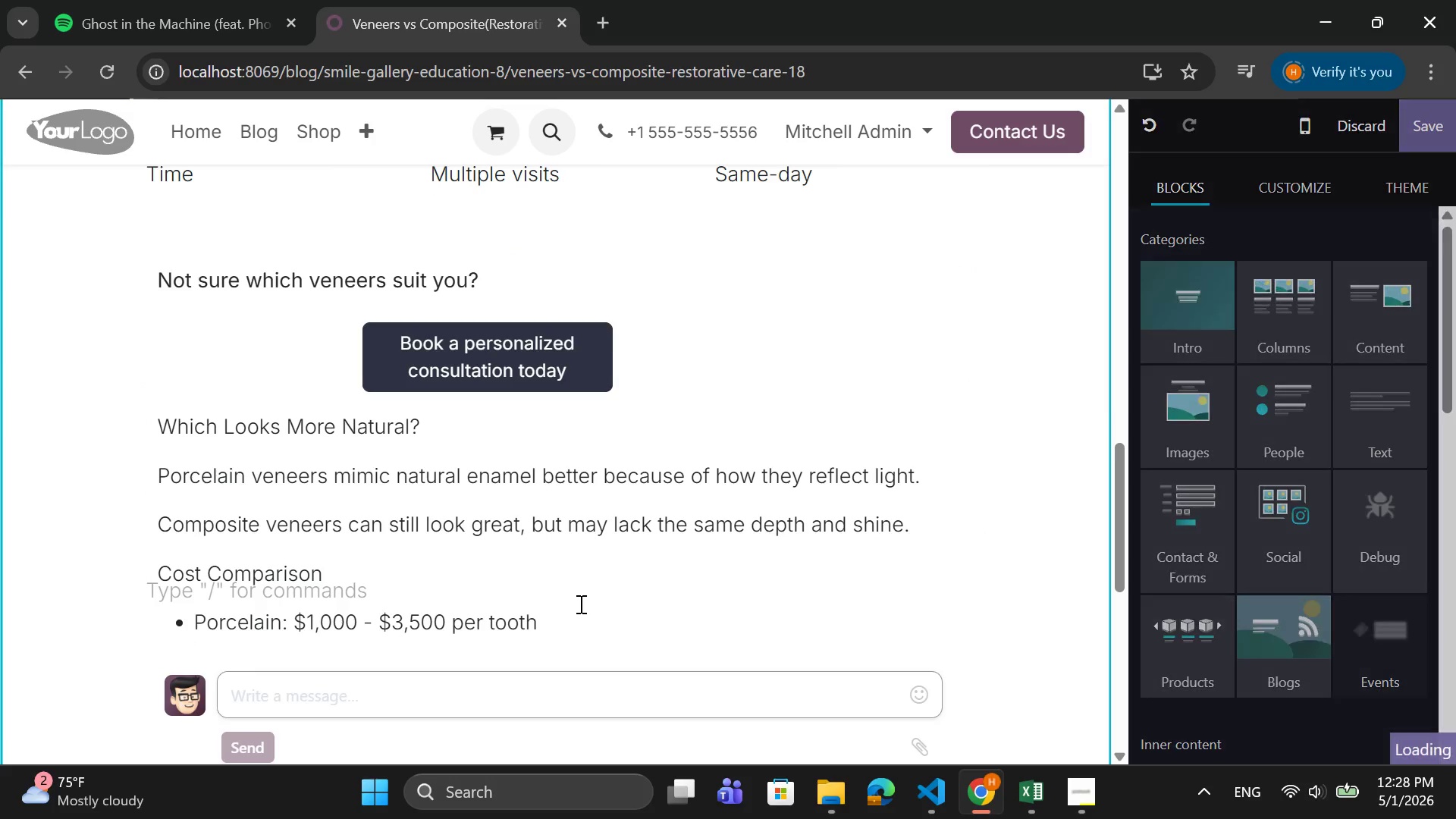 
left_click([579, 604])
 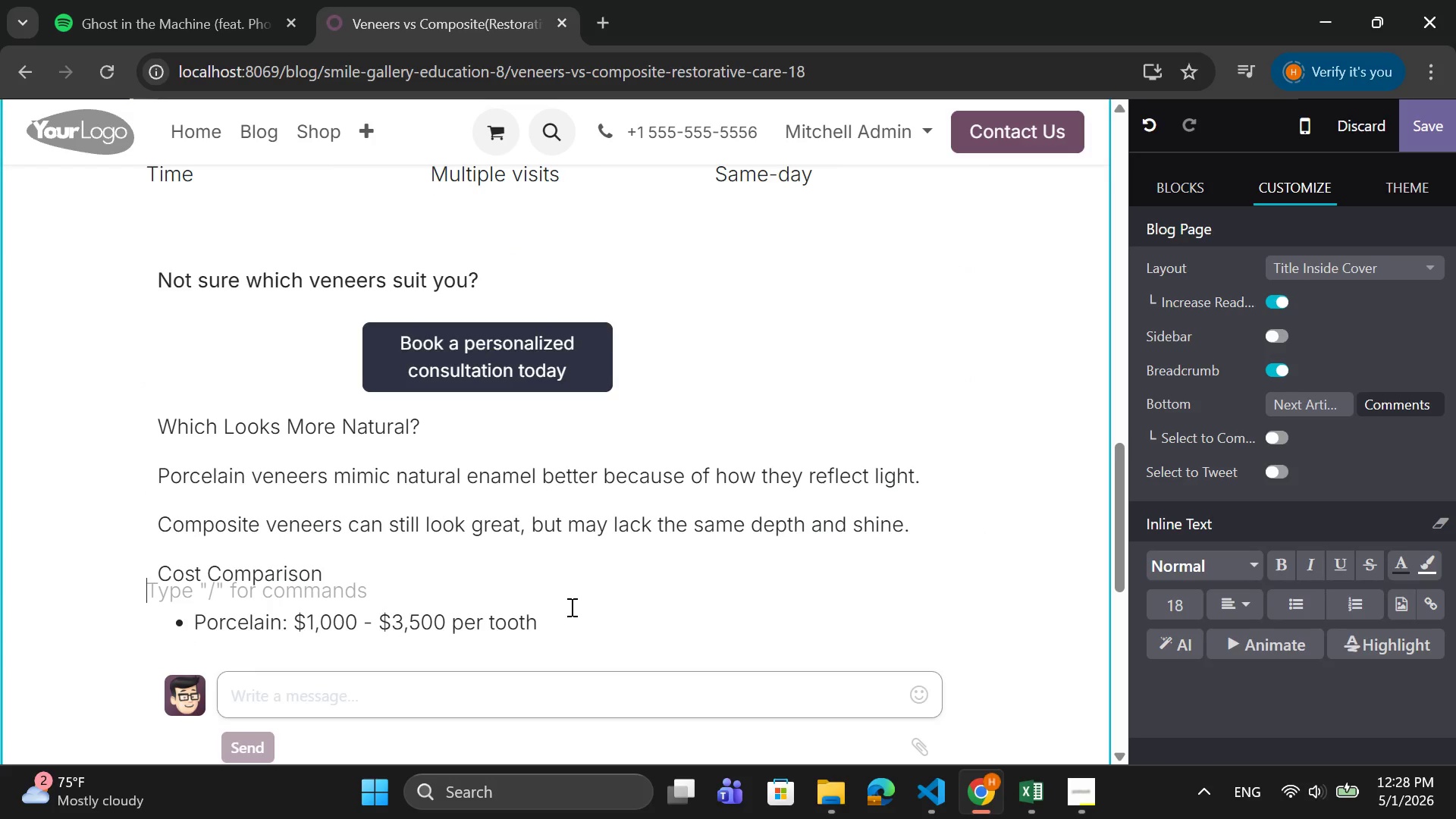 
left_click([563, 625])
 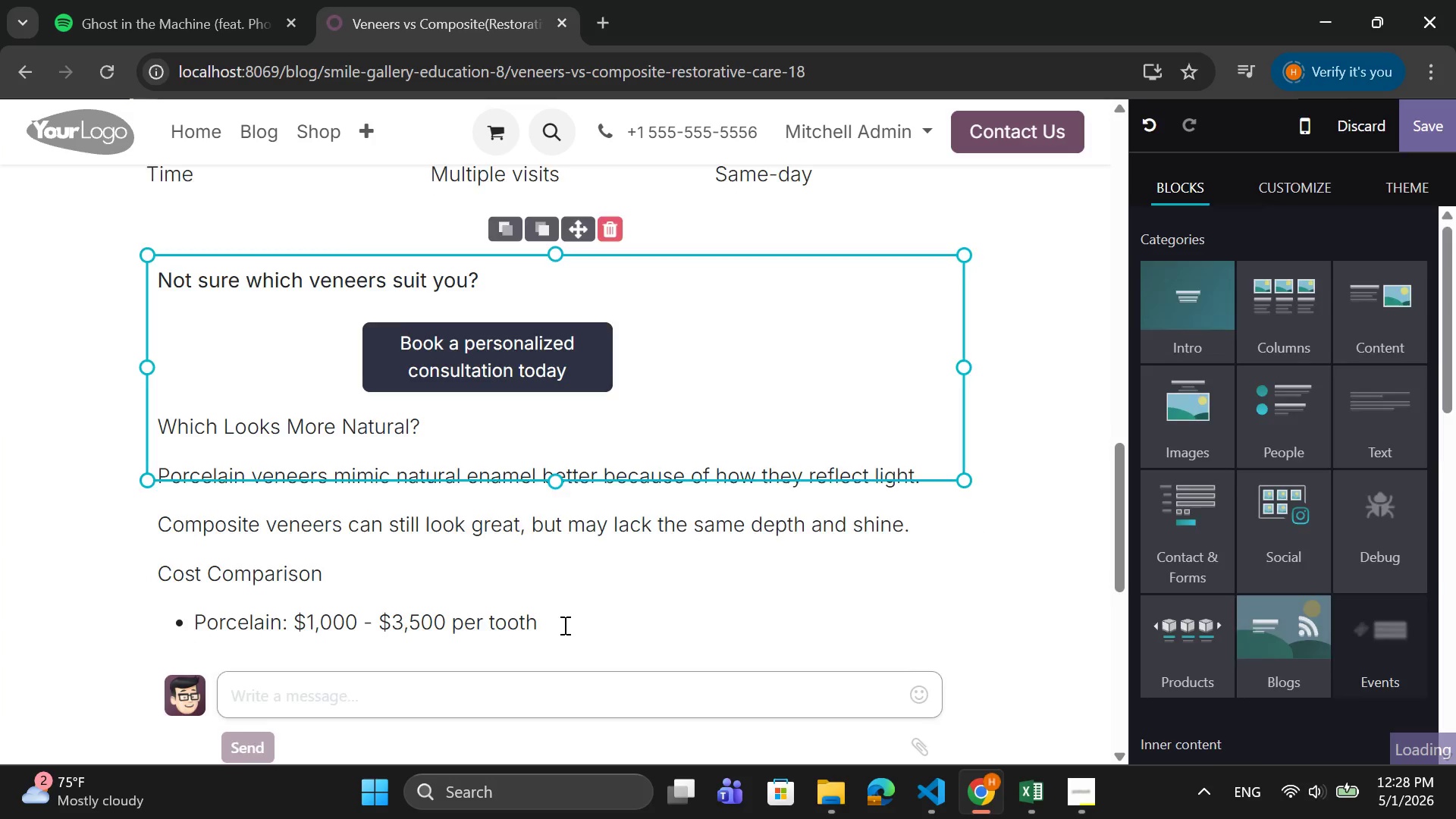 
scroll: coordinate [563, 625], scroll_direction: down, amount: 1.0
 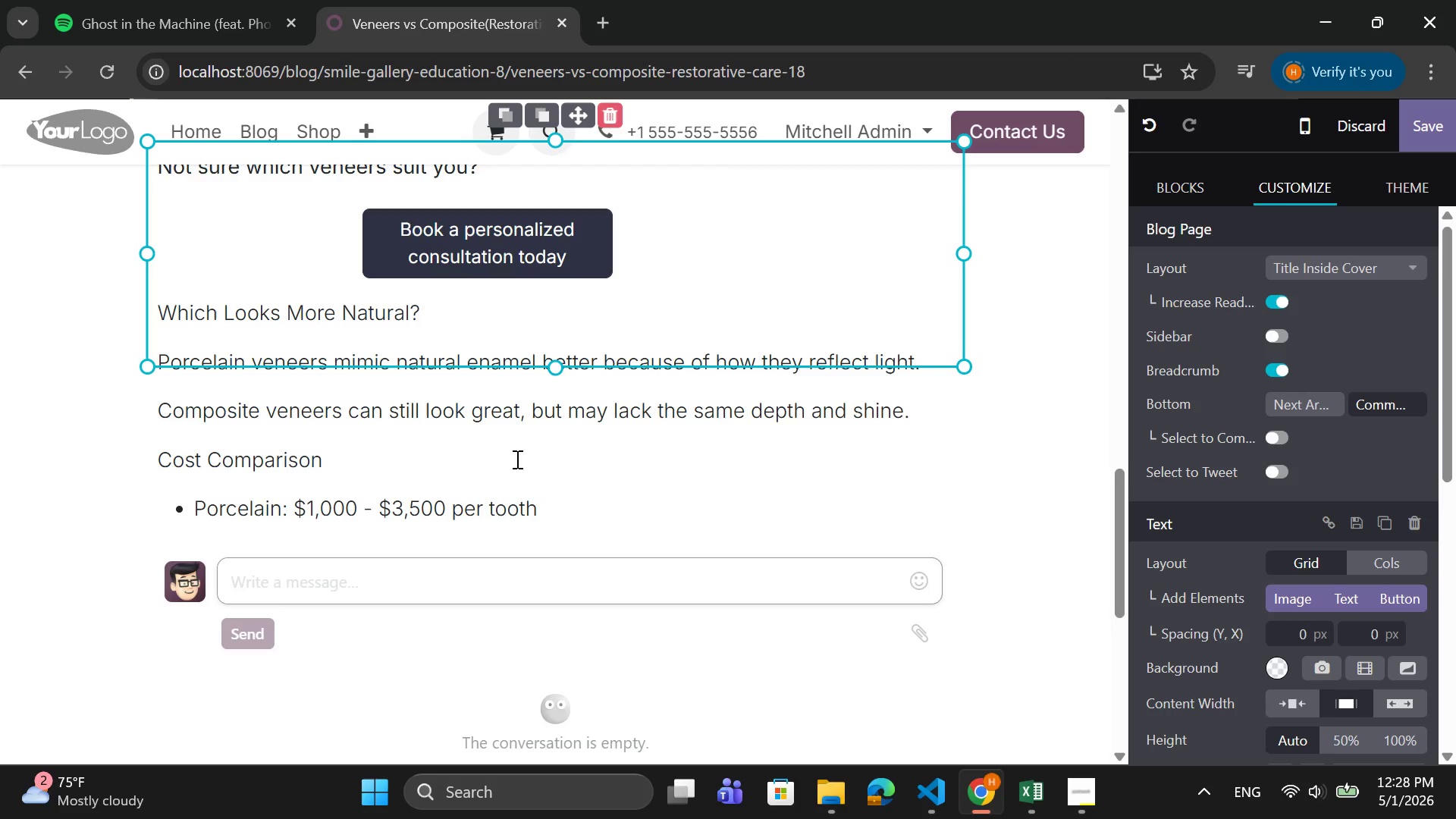 
left_click_drag(start_coordinate=[551, 508], to_coordinate=[253, 512])
 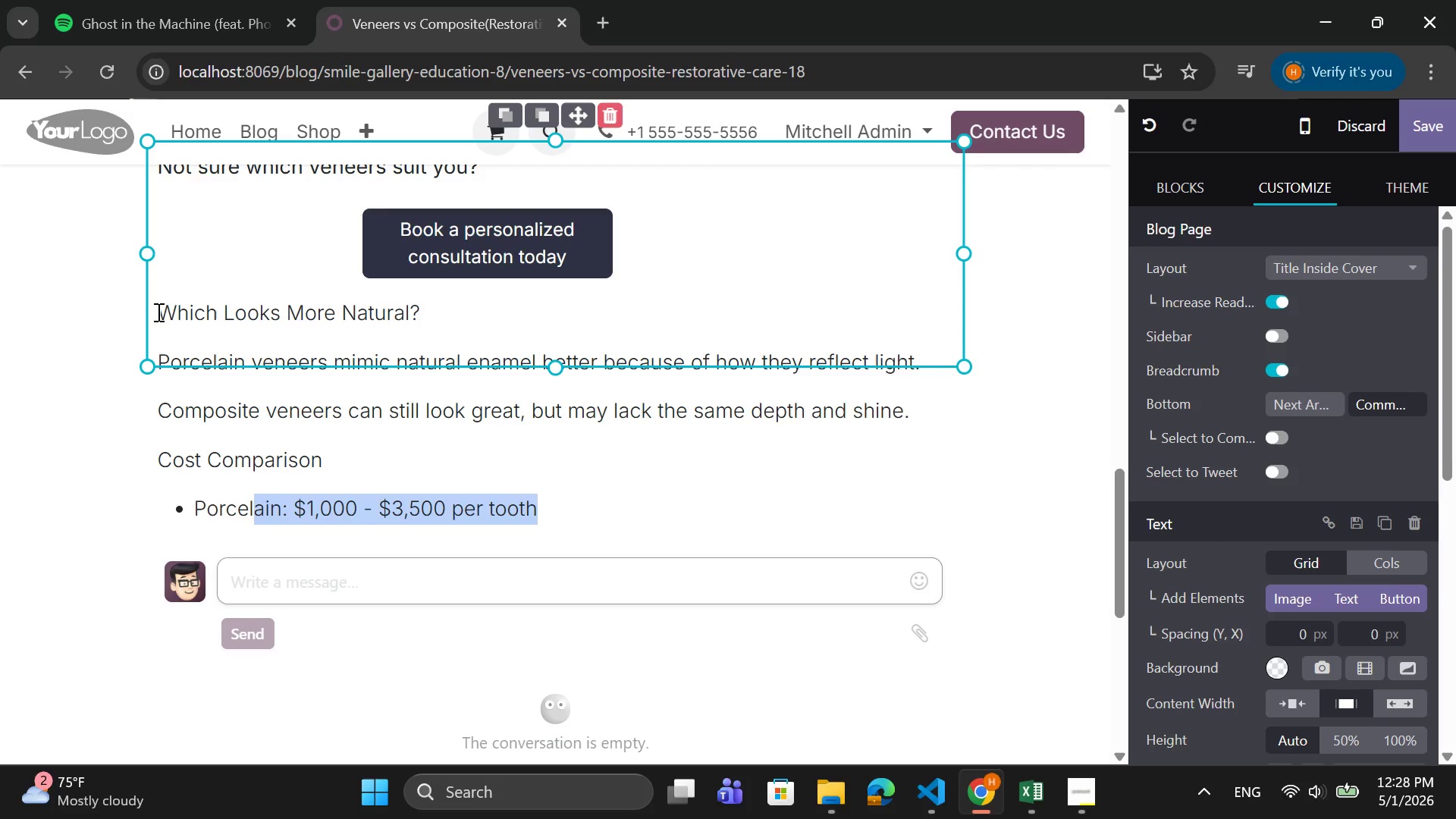 
left_click([157, 306])
 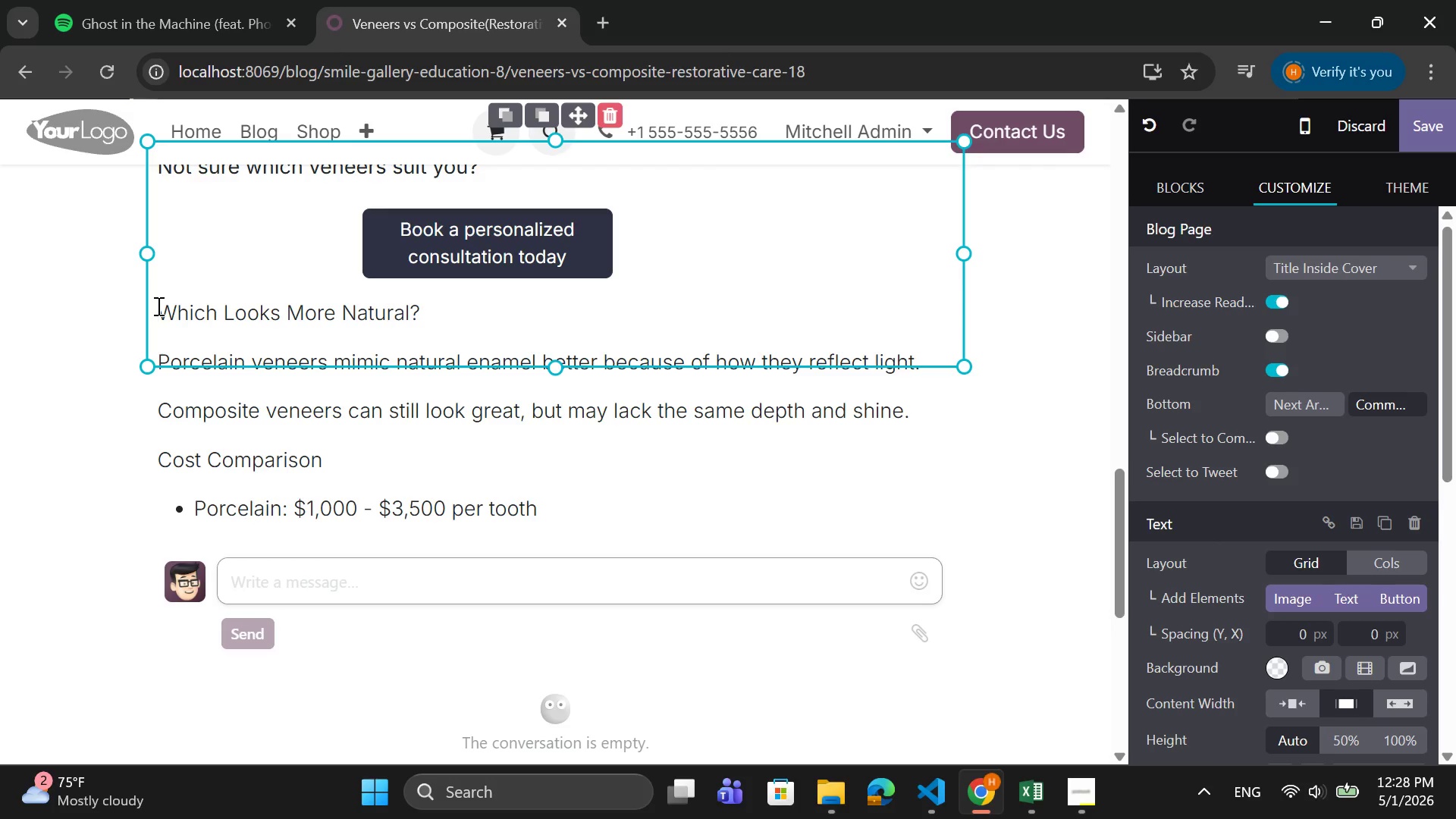 
left_click_drag(start_coordinate=[157, 306], to_coordinate=[439, 552])
 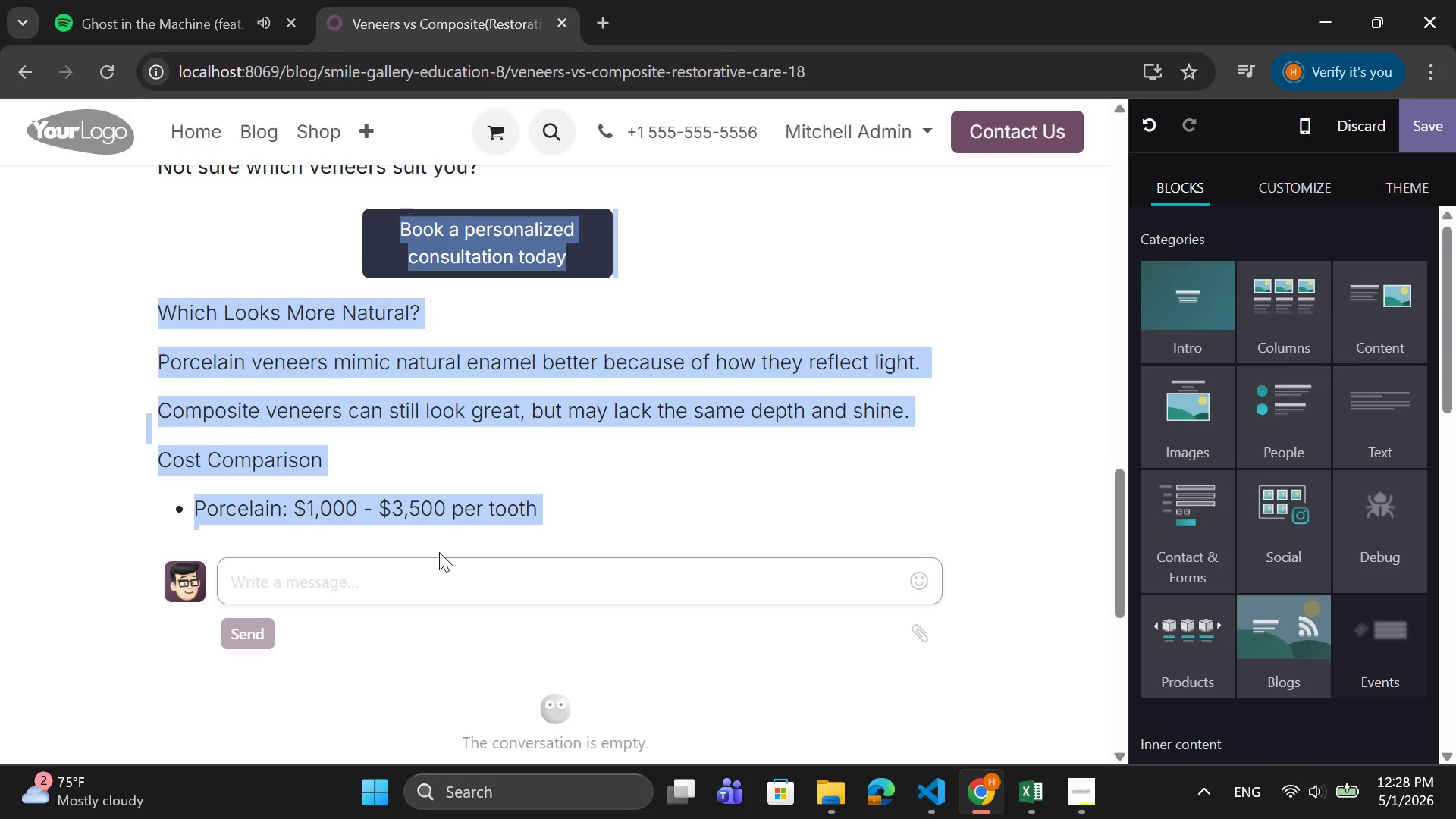 
hold_key(key=ControlLeft, duration=0.62)
 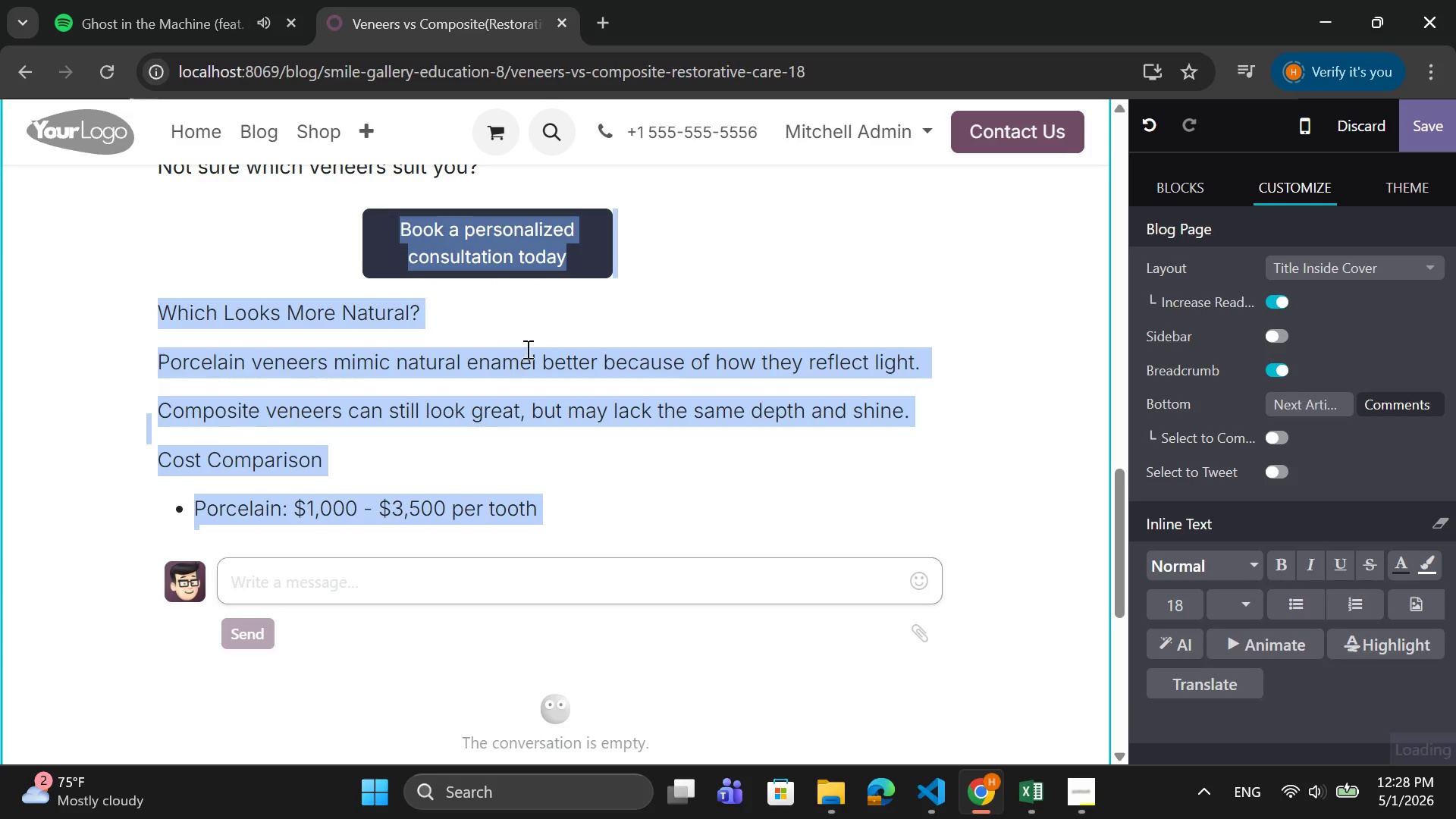 
left_click([538, 331])
 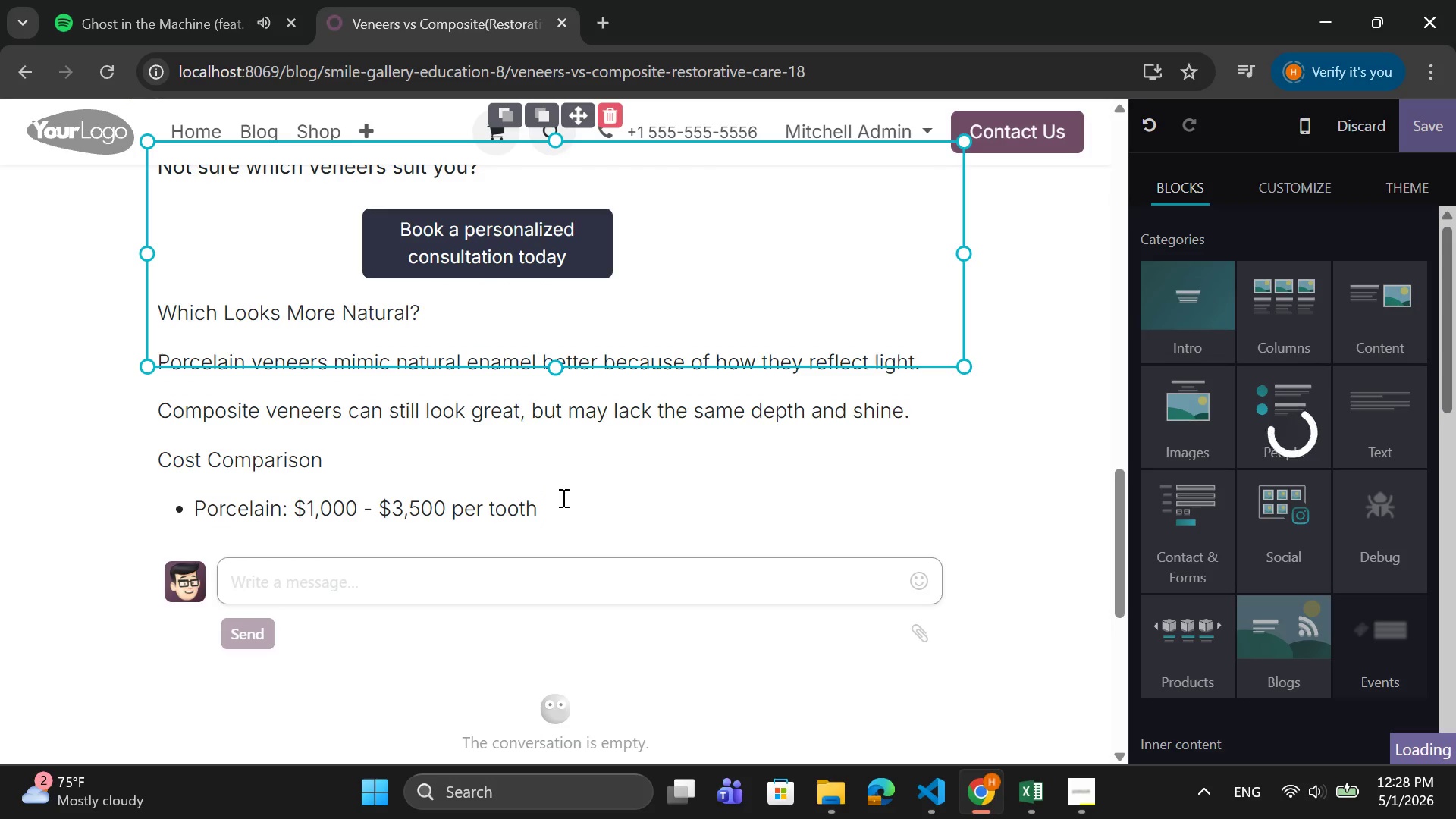 
left_click_drag(start_coordinate=[562, 515], to_coordinate=[163, 316])
 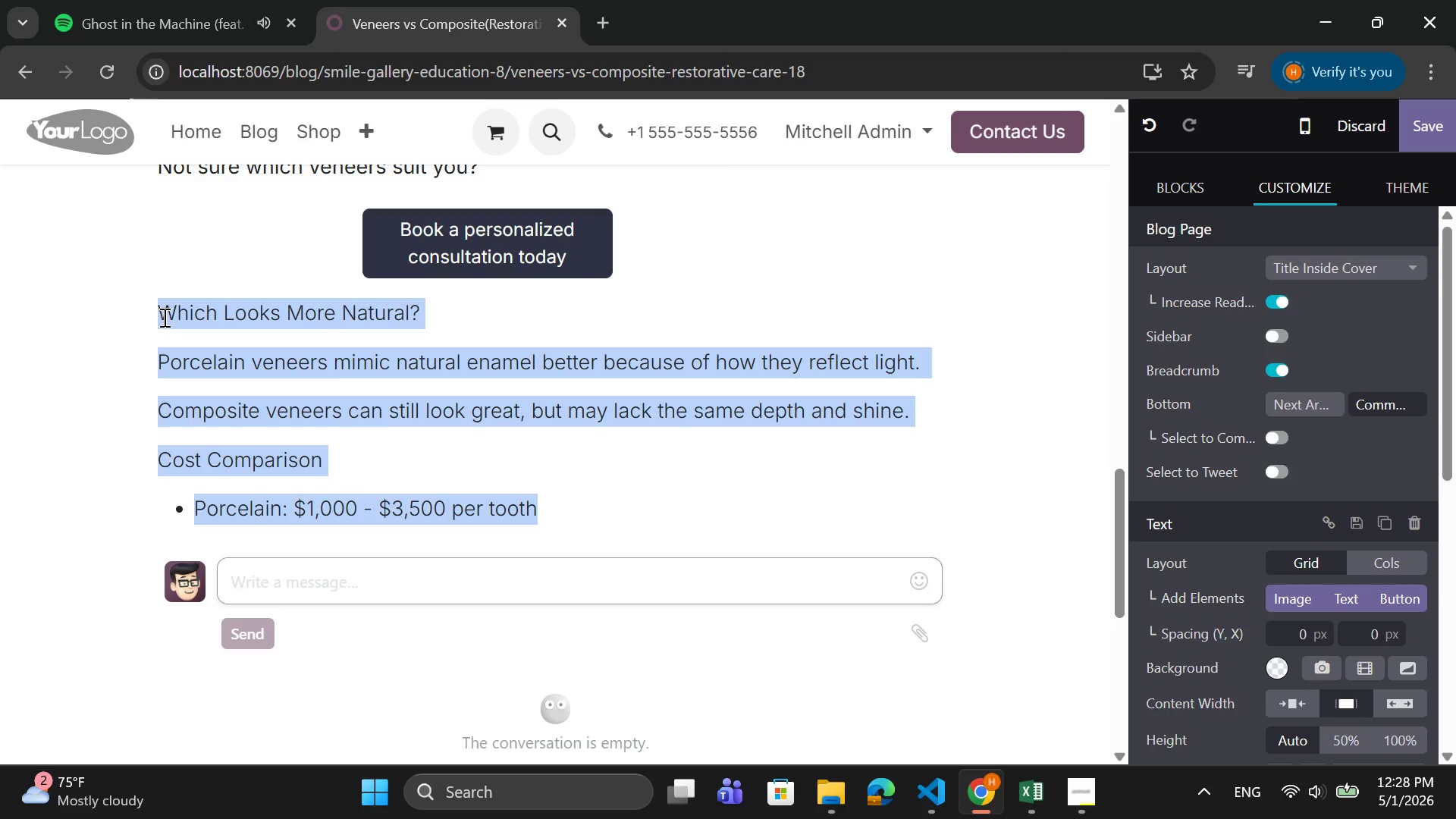 
key(Control+X)
 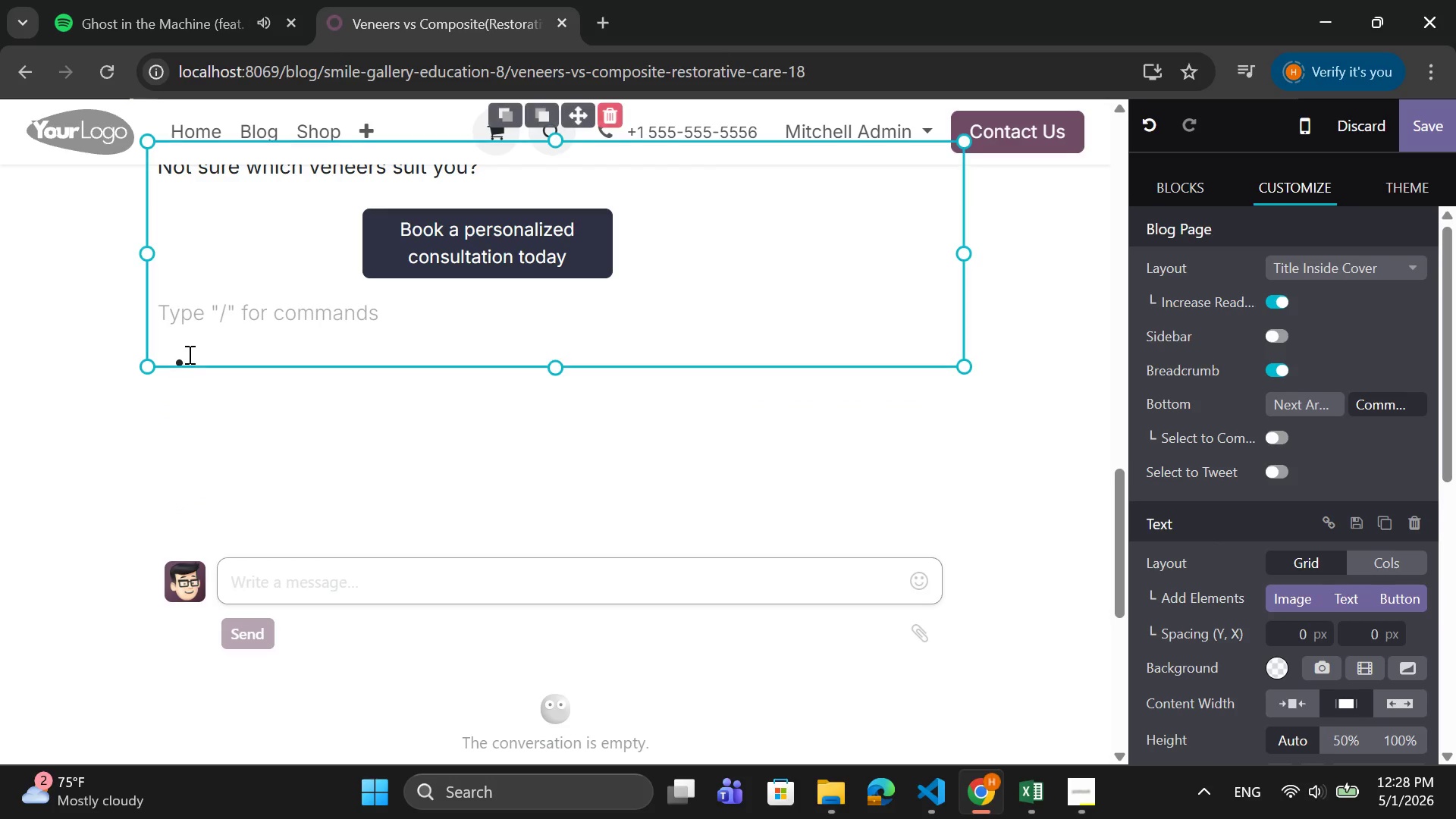 
left_click([190, 356])
 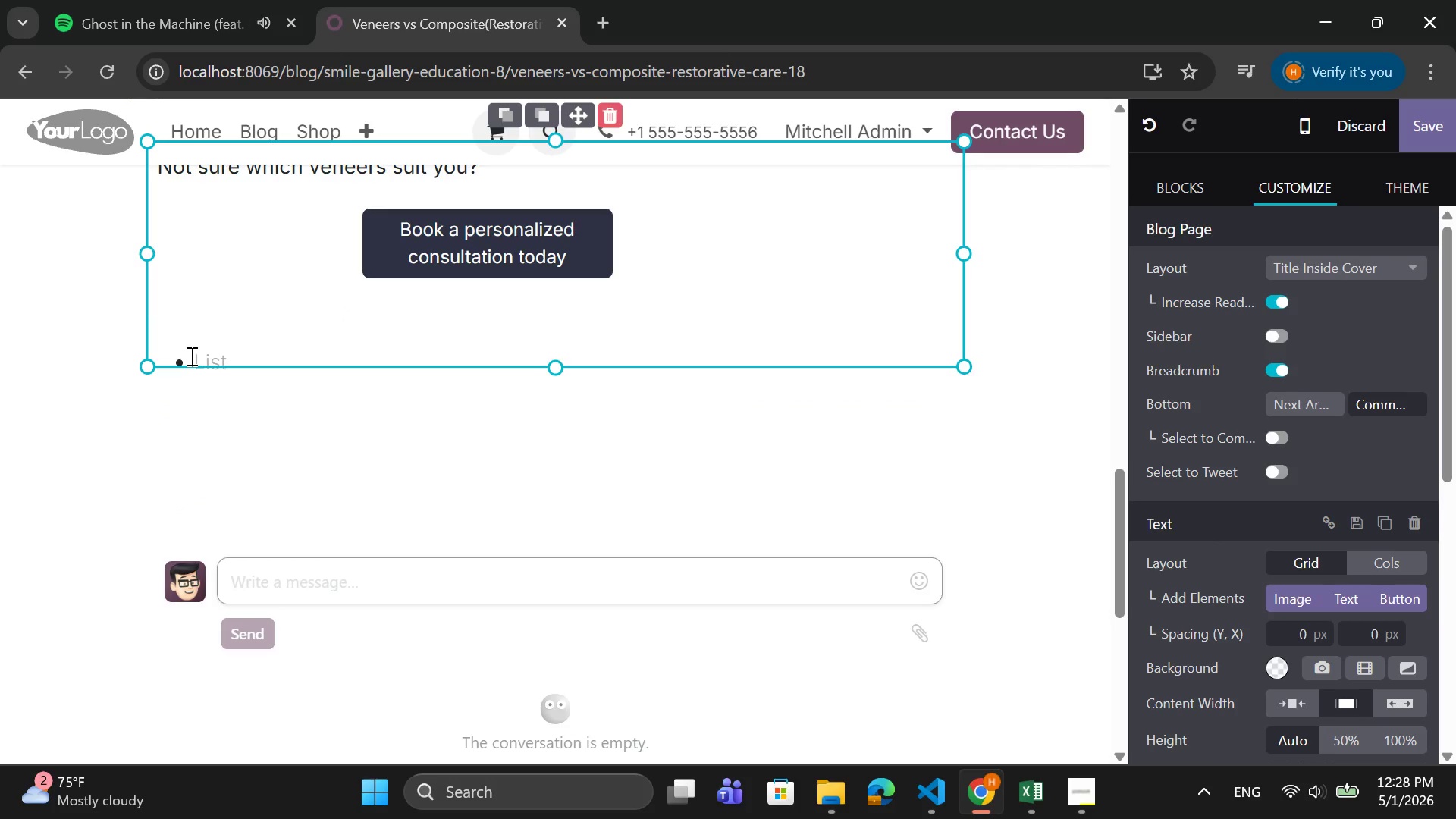 
key(Backspace)
 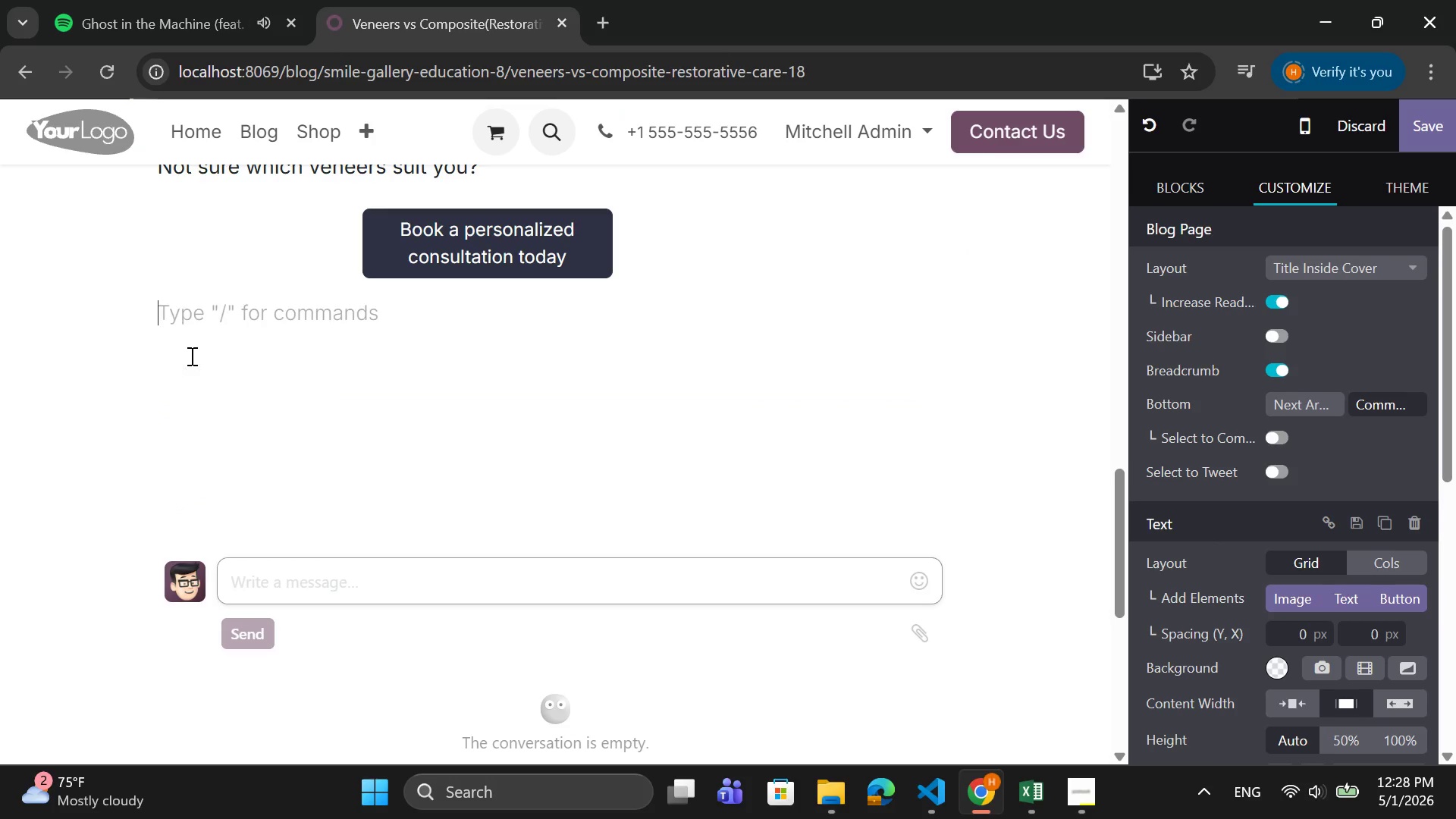 
key(Backspace)
 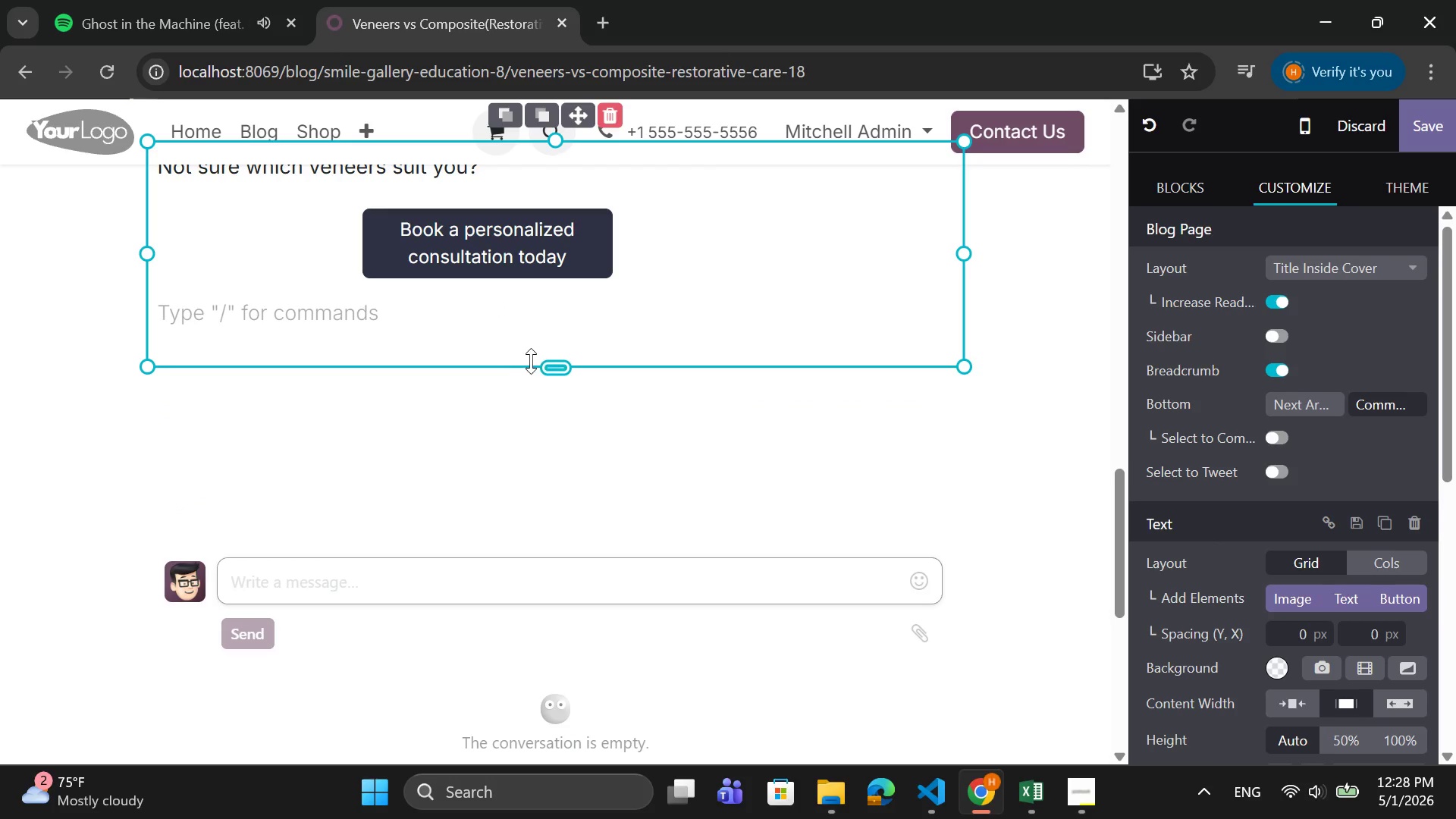 
left_click_drag(start_coordinate=[551, 359], to_coordinate=[555, 344])
 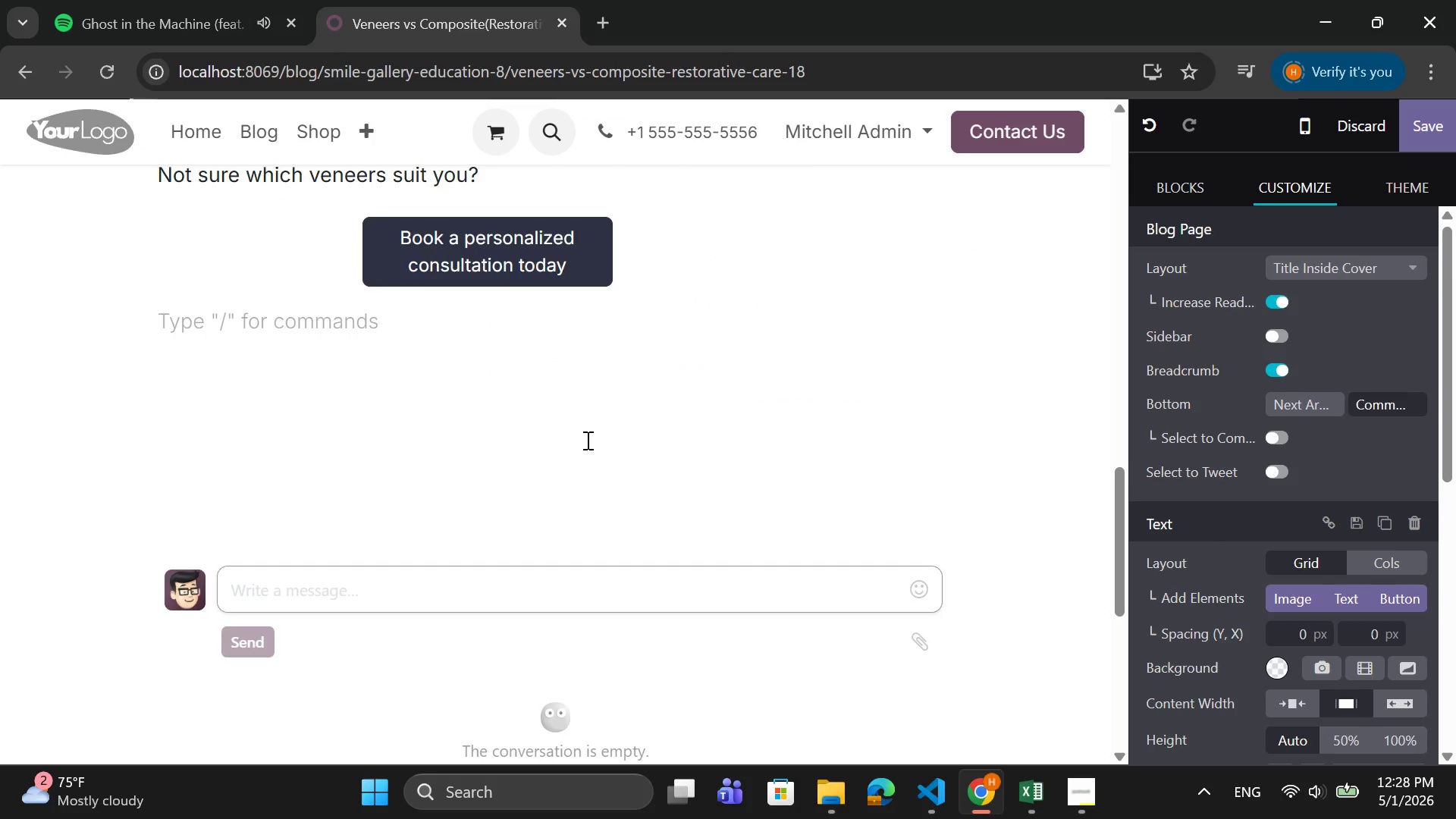 
scroll: coordinate [586, 440], scroll_direction: up, amount: 3.0
 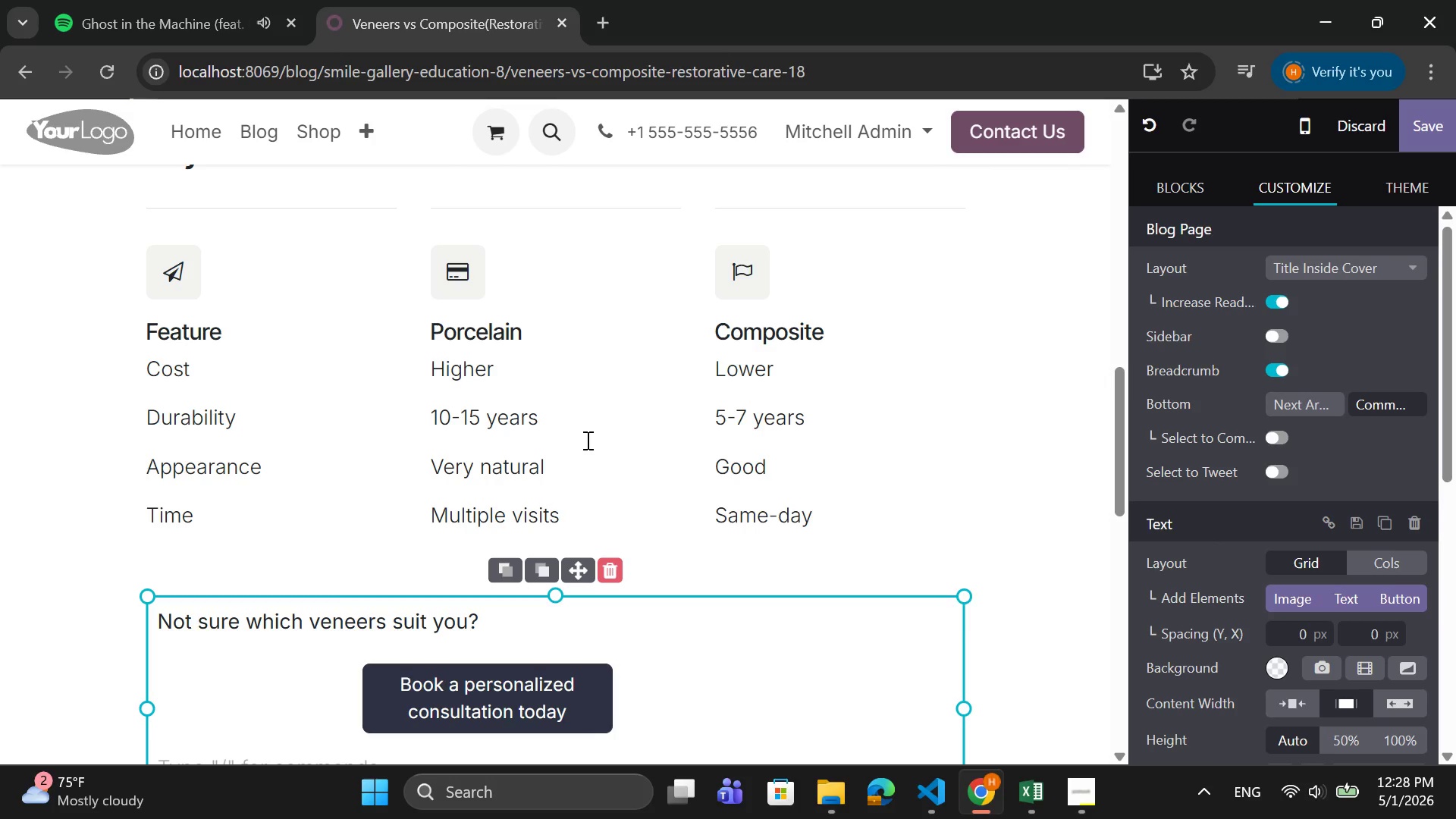 
scroll: coordinate [586, 440], scroll_direction: down, amount: 1.0
 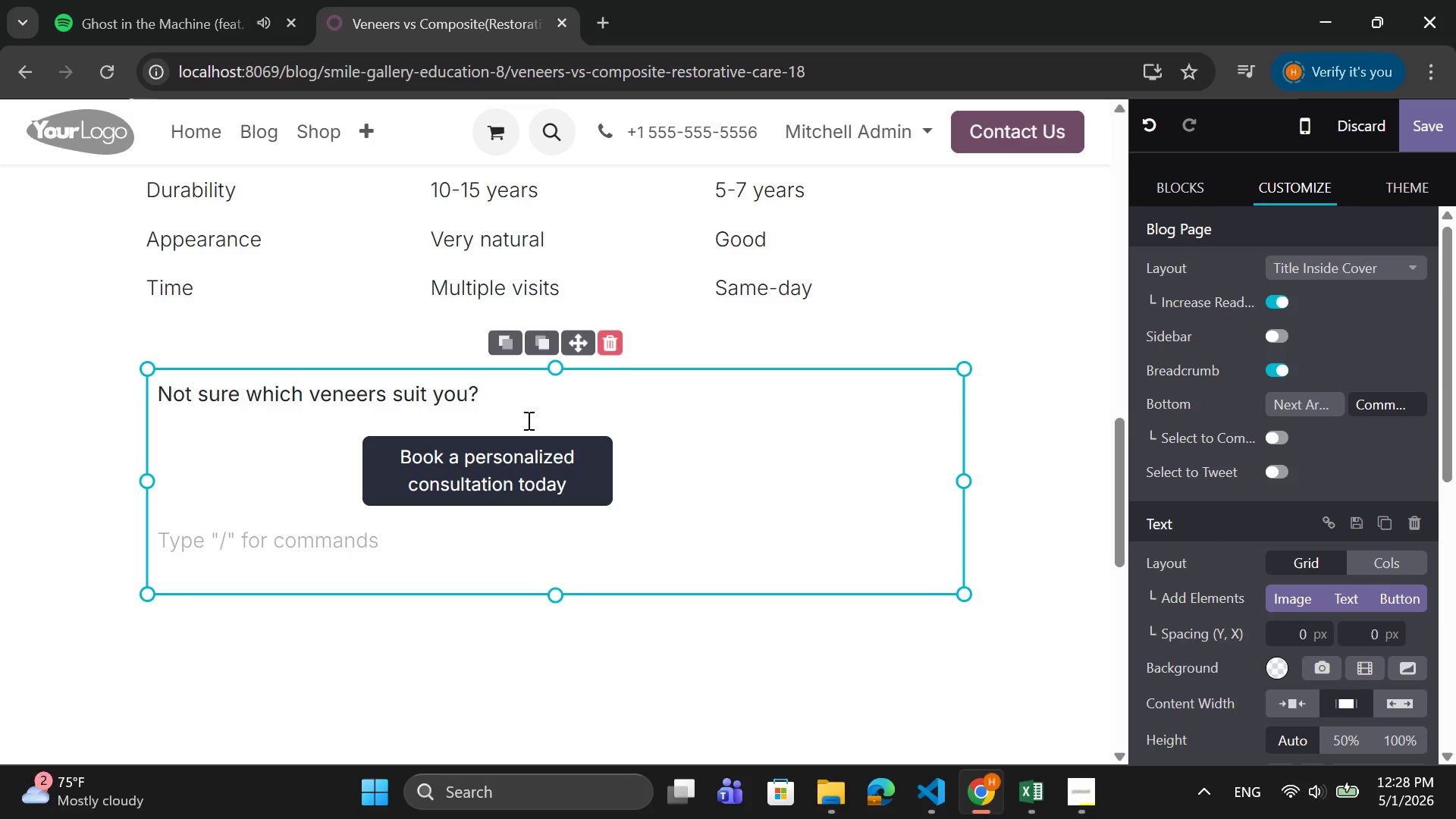 
left_click([513, 457])
 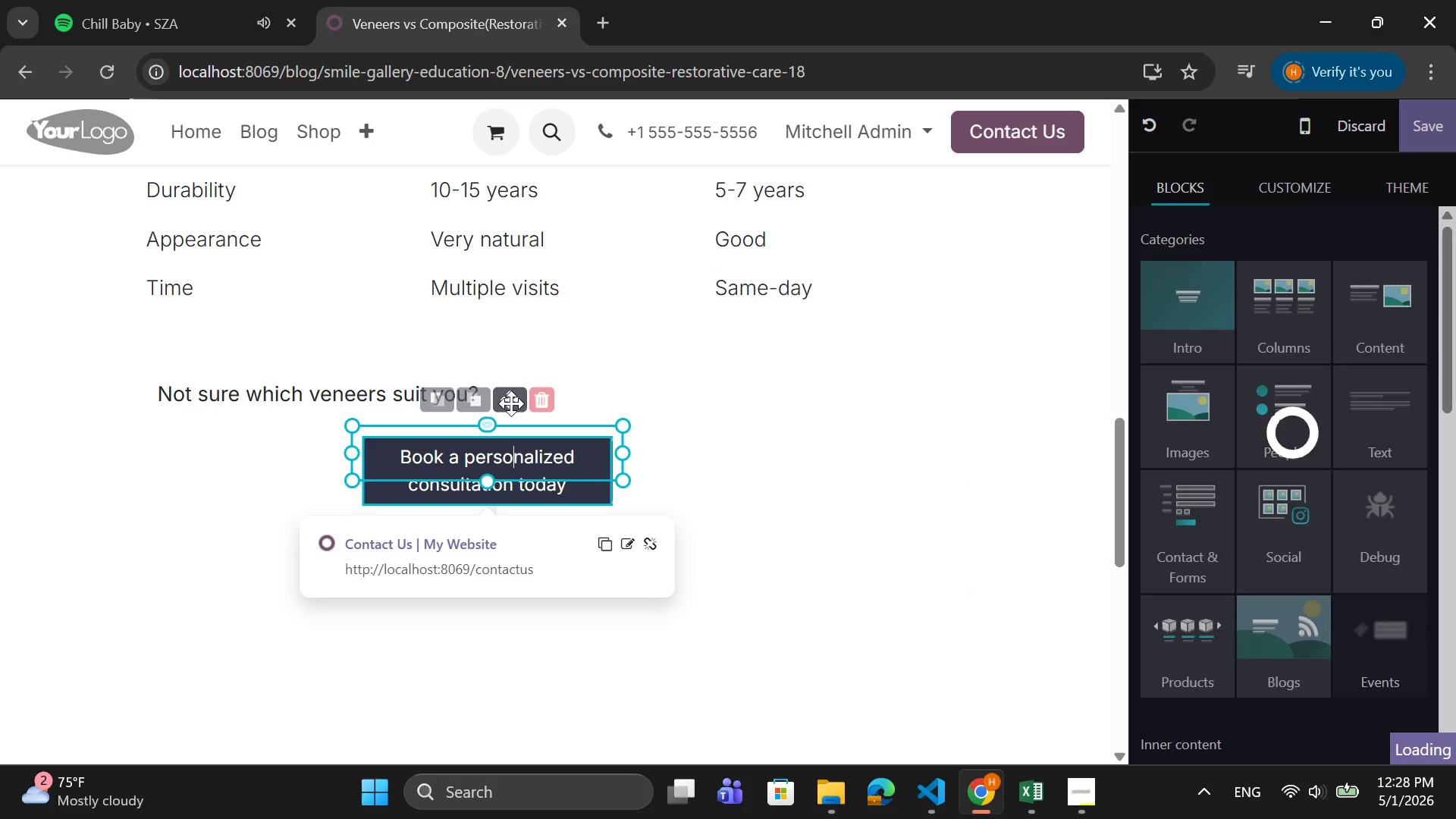 
left_click_drag(start_coordinate=[510, 396], to_coordinate=[544, 436])
 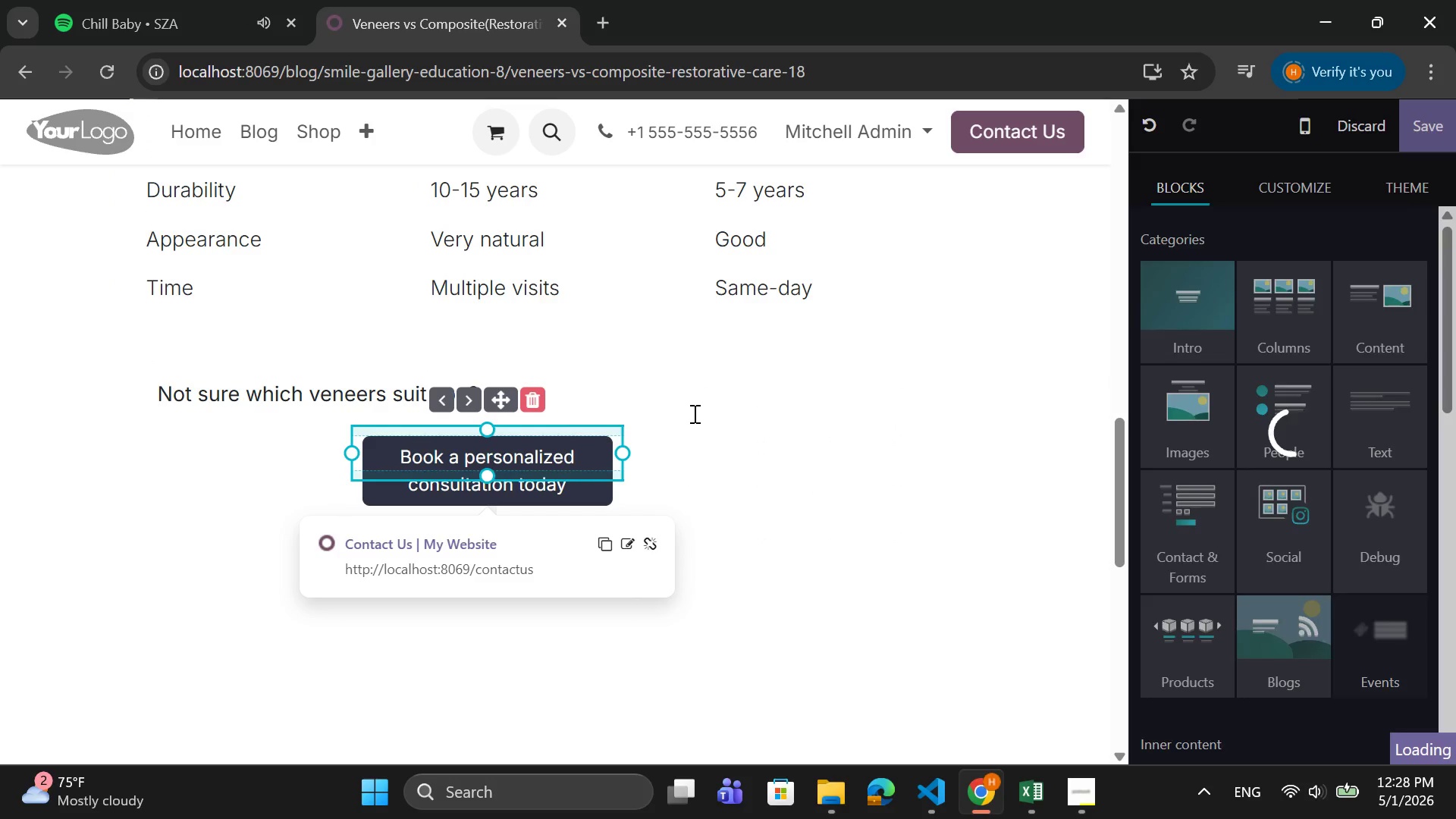 
scroll: coordinate [693, 413], scroll_direction: down, amount: 2.0
 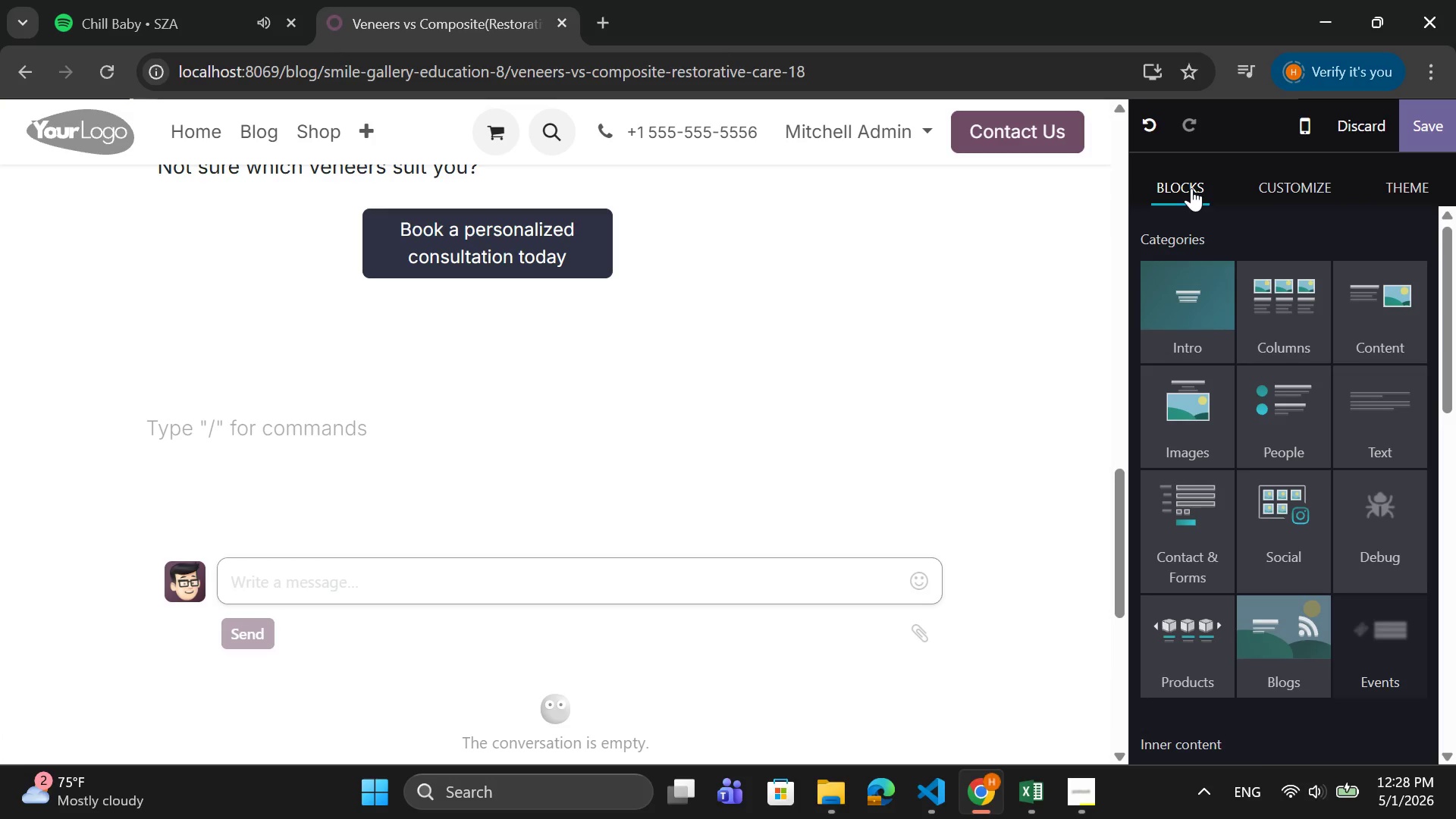 
left_click([1361, 306])
 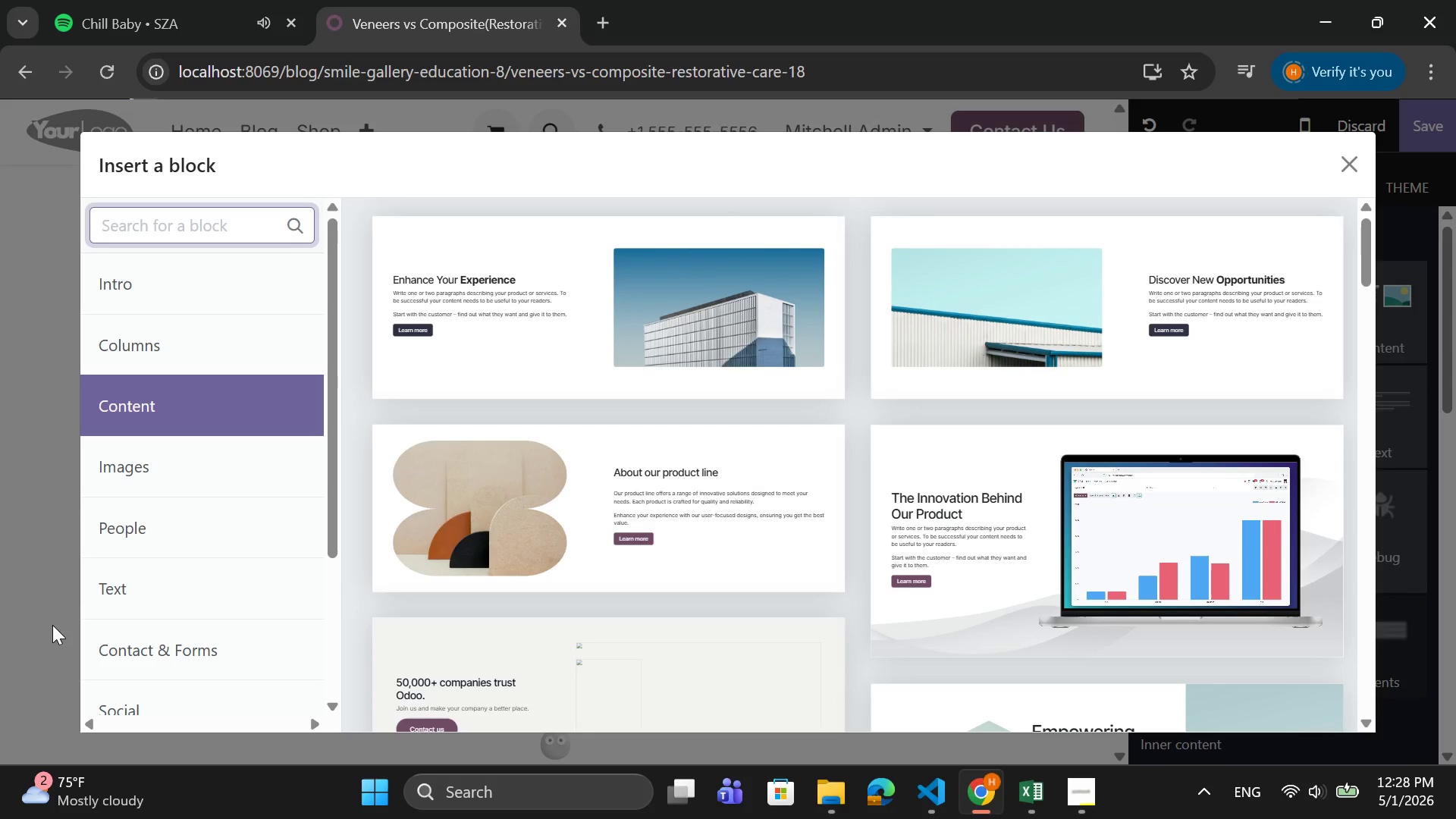 
wait(6.19)
 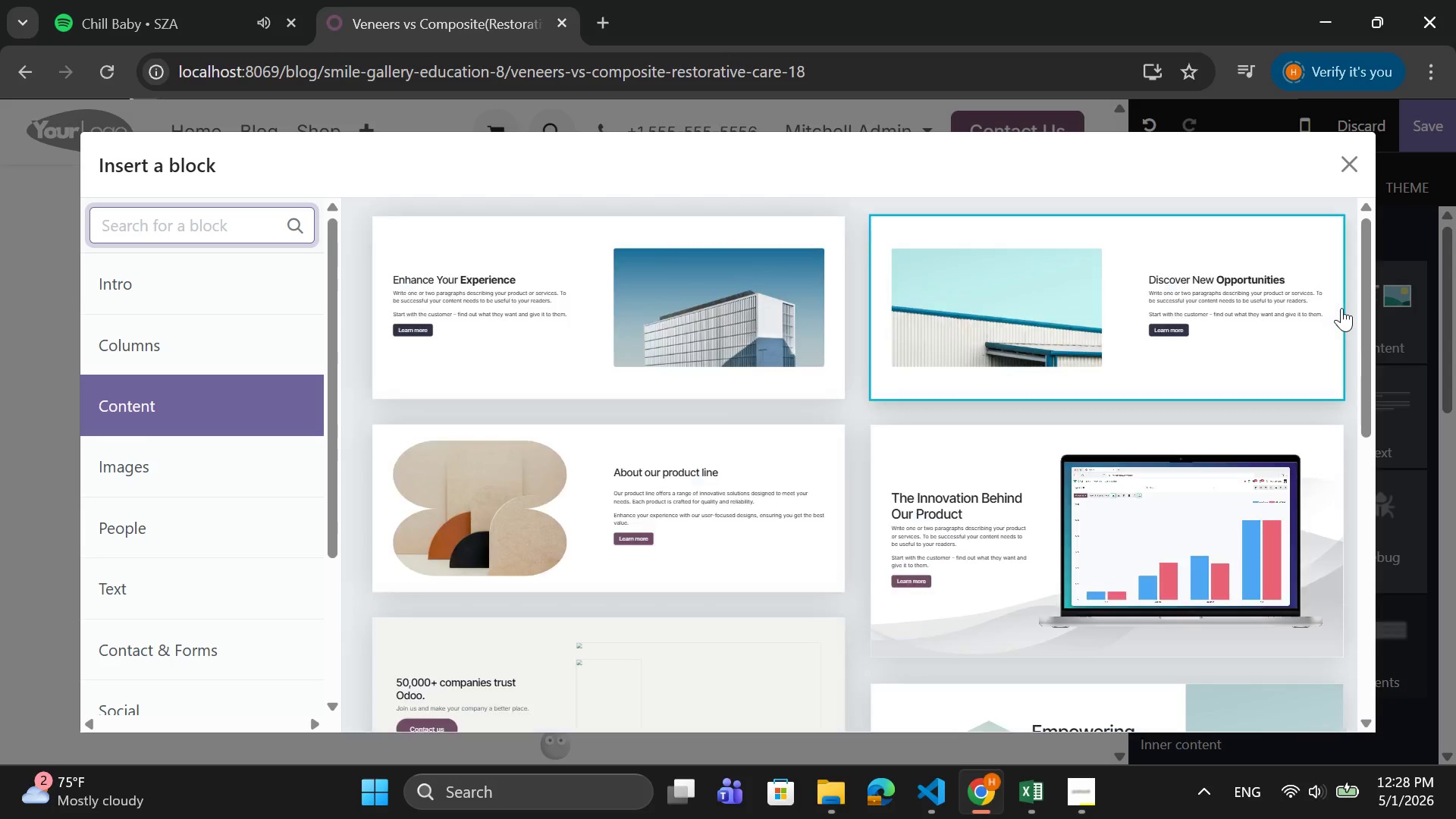 
left_click([199, 598])
 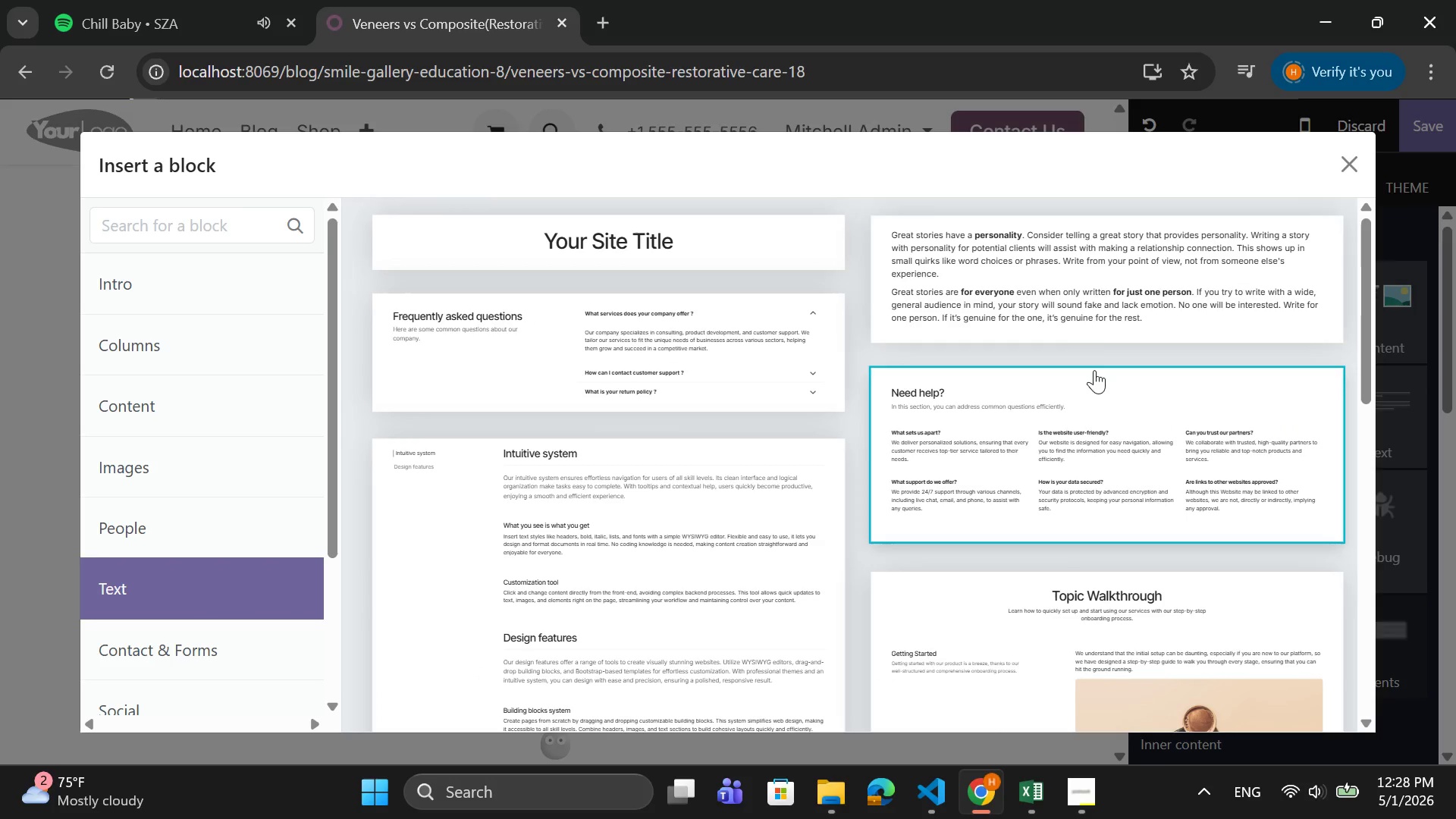 
left_click([1102, 276])
 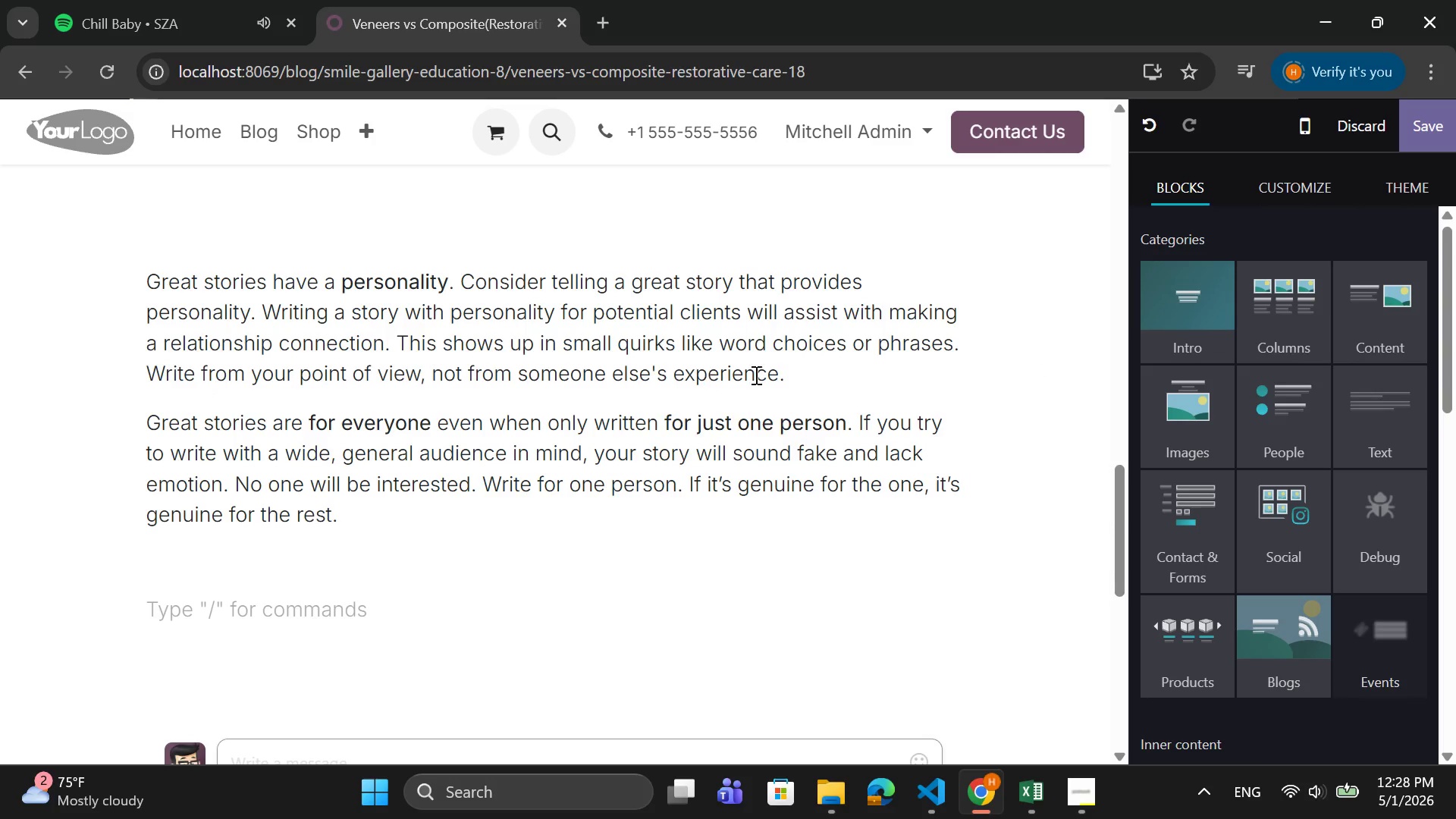 
left_click_drag(start_coordinate=[795, 363], to_coordinate=[146, 280])
 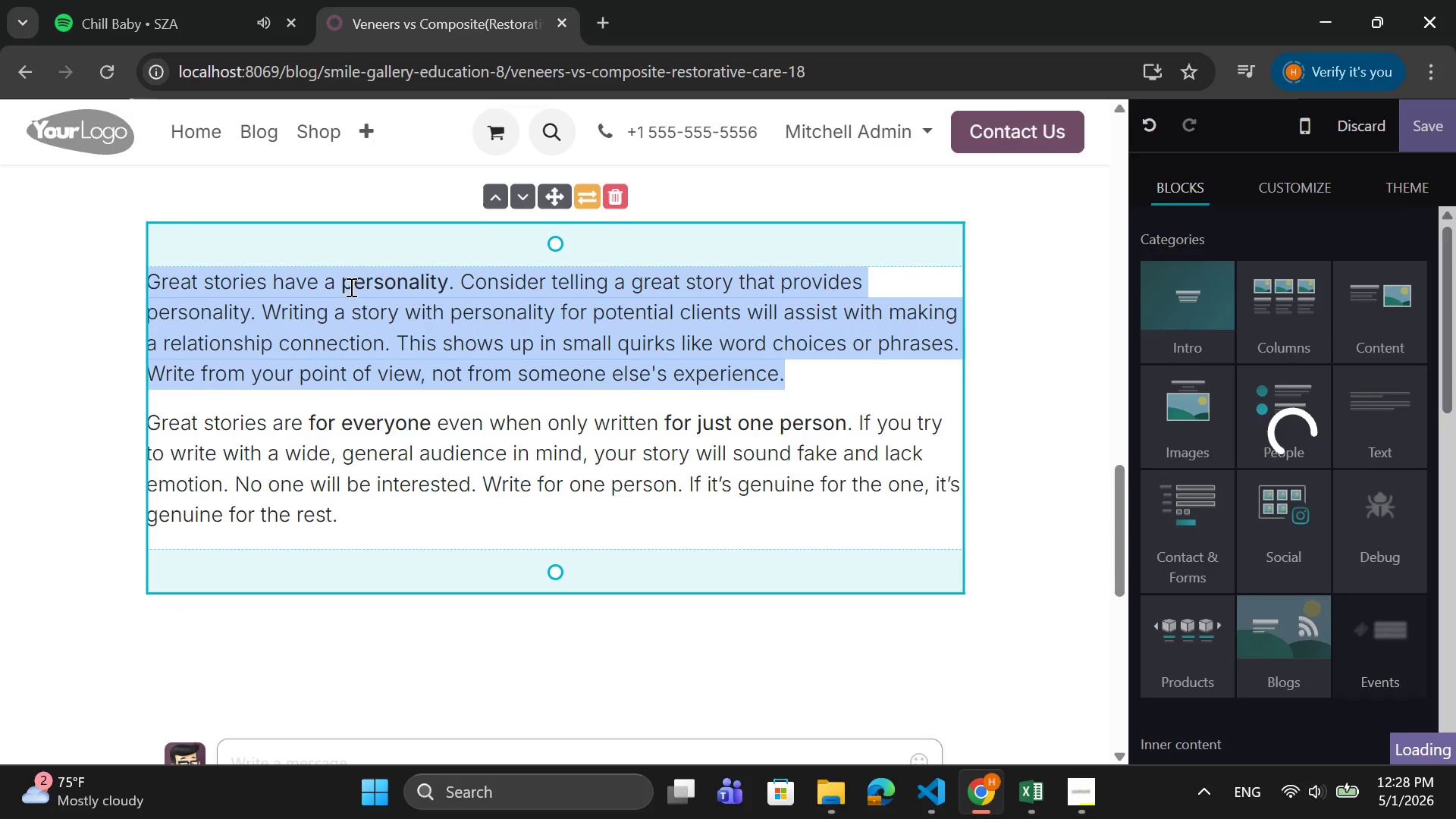 
scroll: coordinate [350, 287], scroll_direction: up, amount: 1.0
 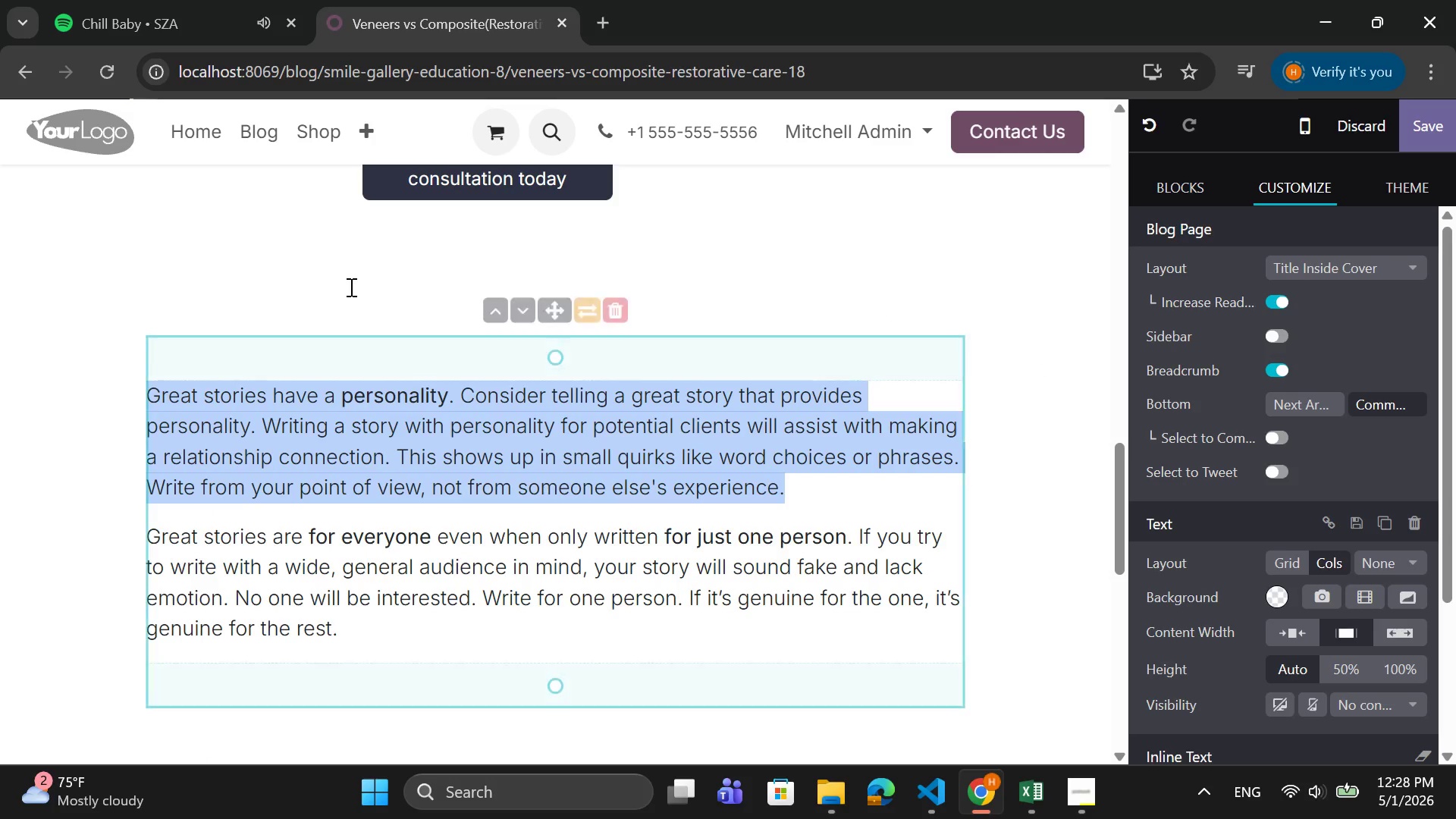 
key(Control+V)
 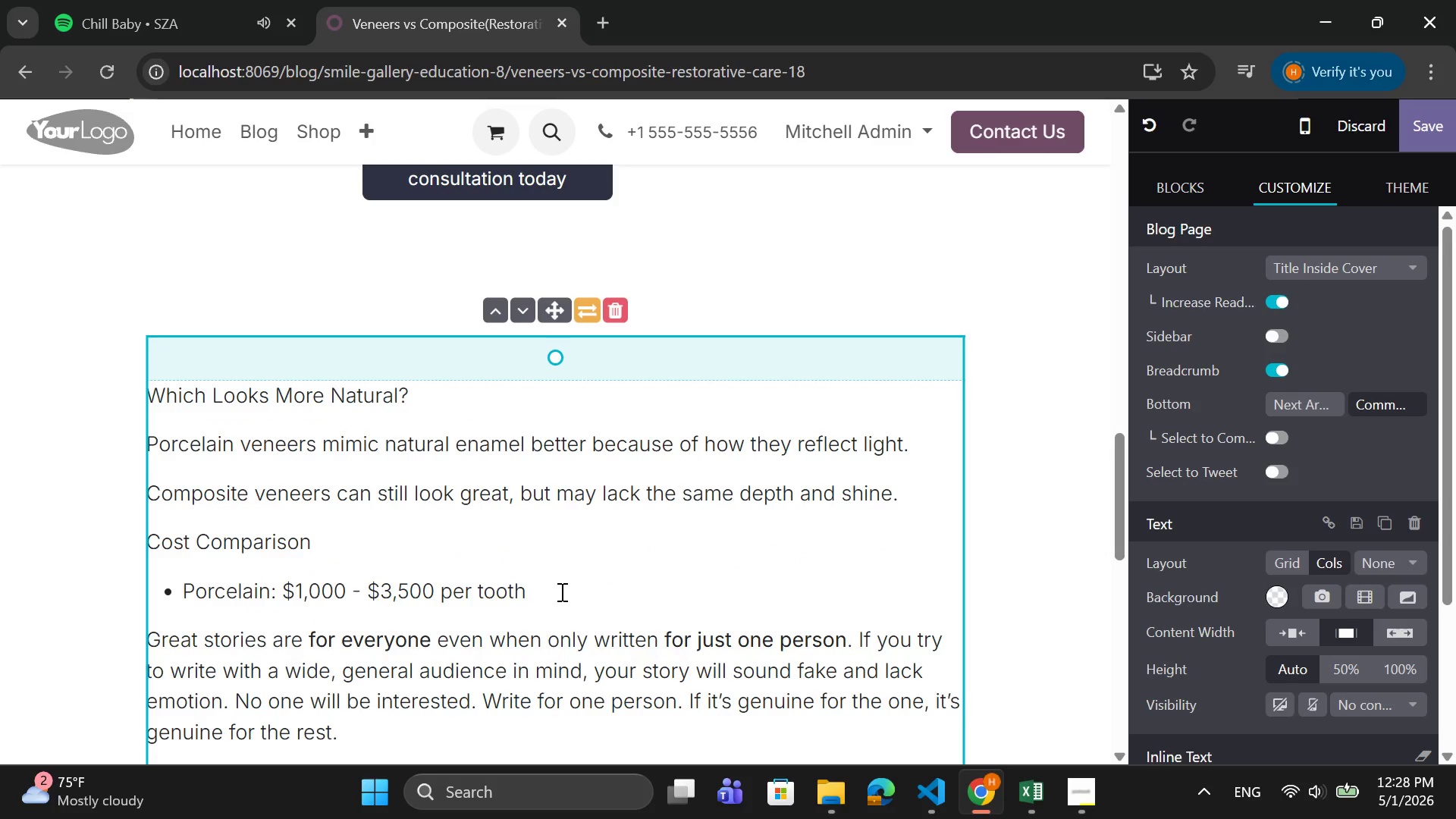 
key(Enter)
 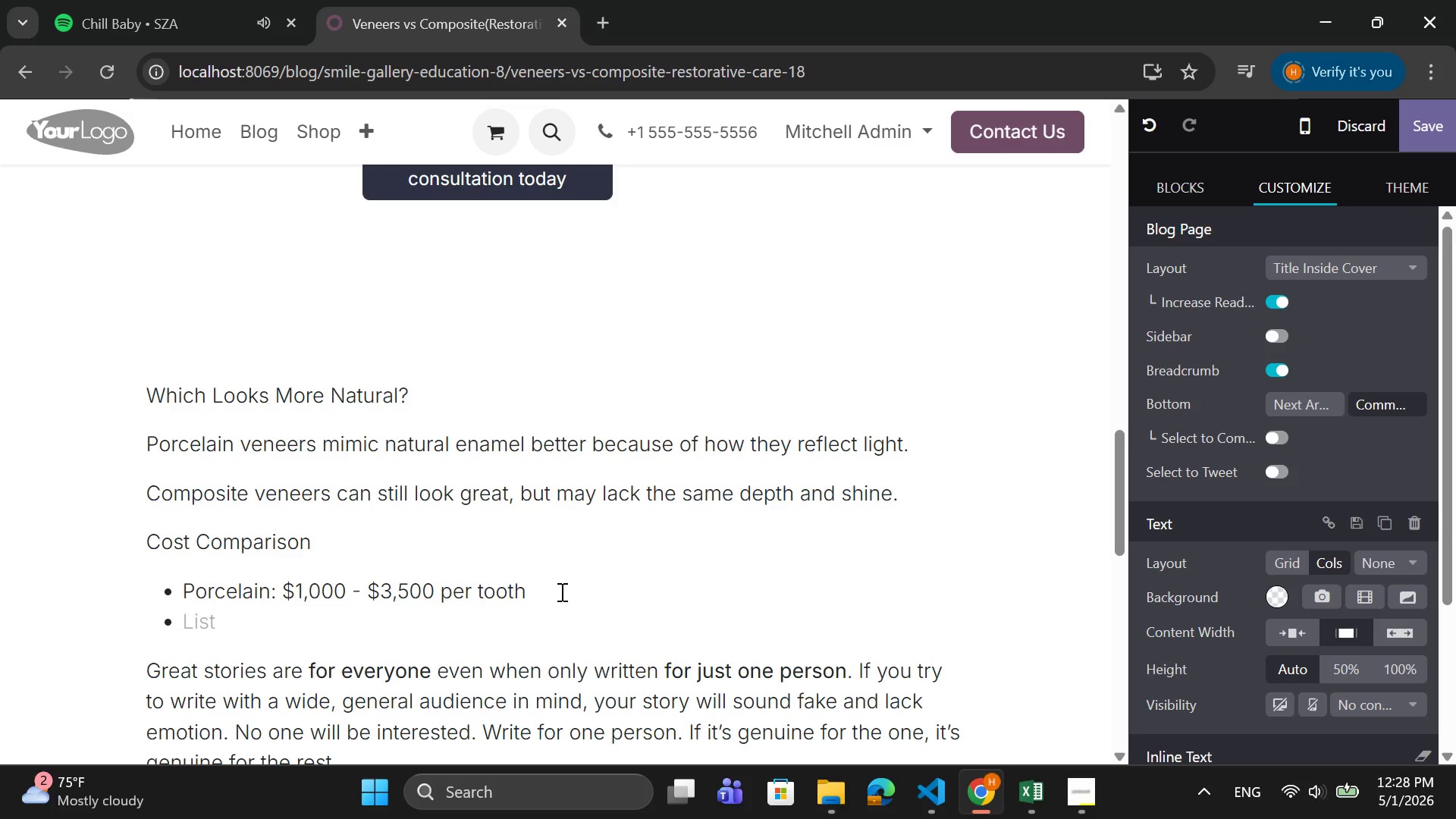 
type(Composie: $)
 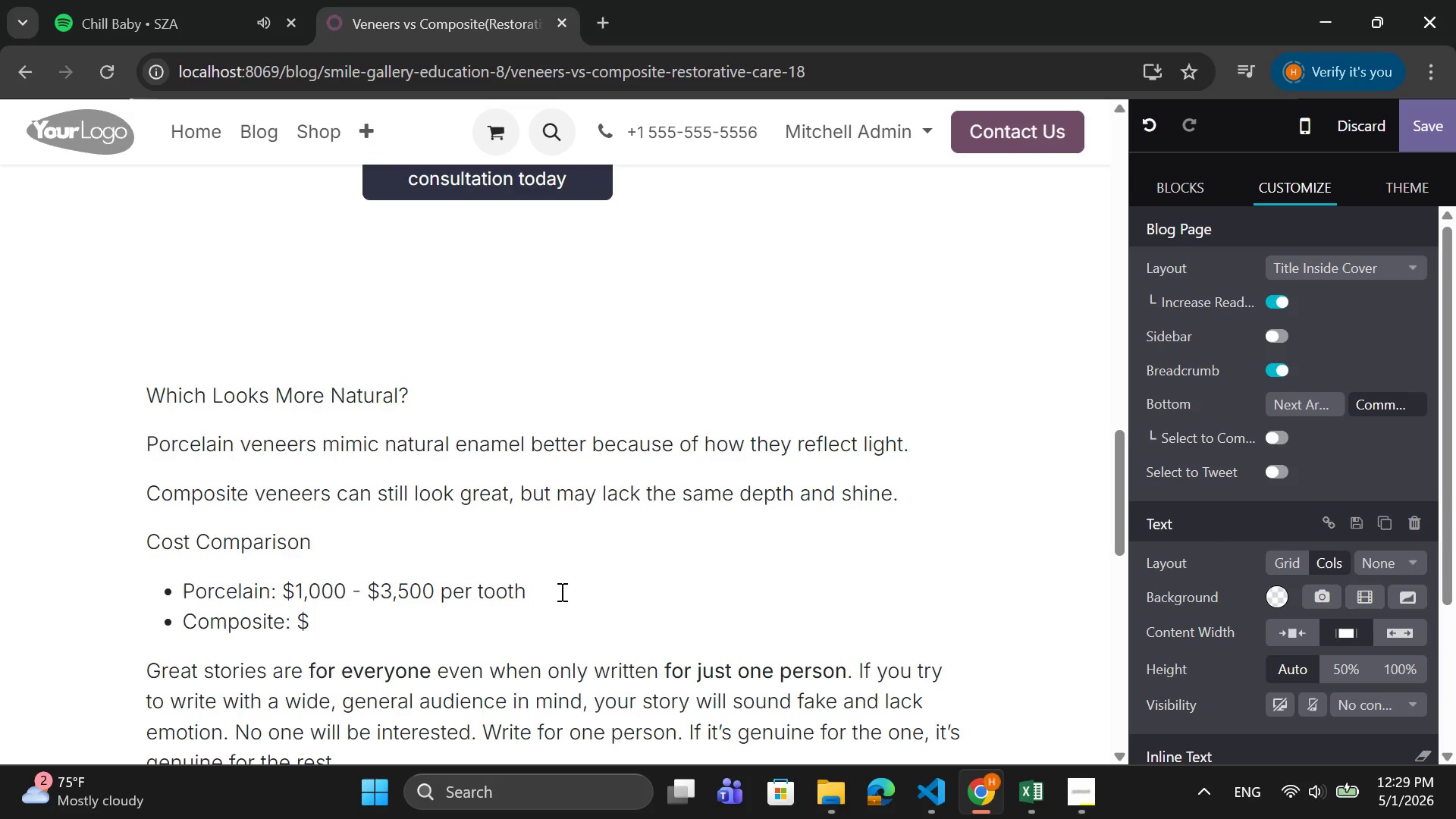 
hold_key(key=T, duration=0.31)
 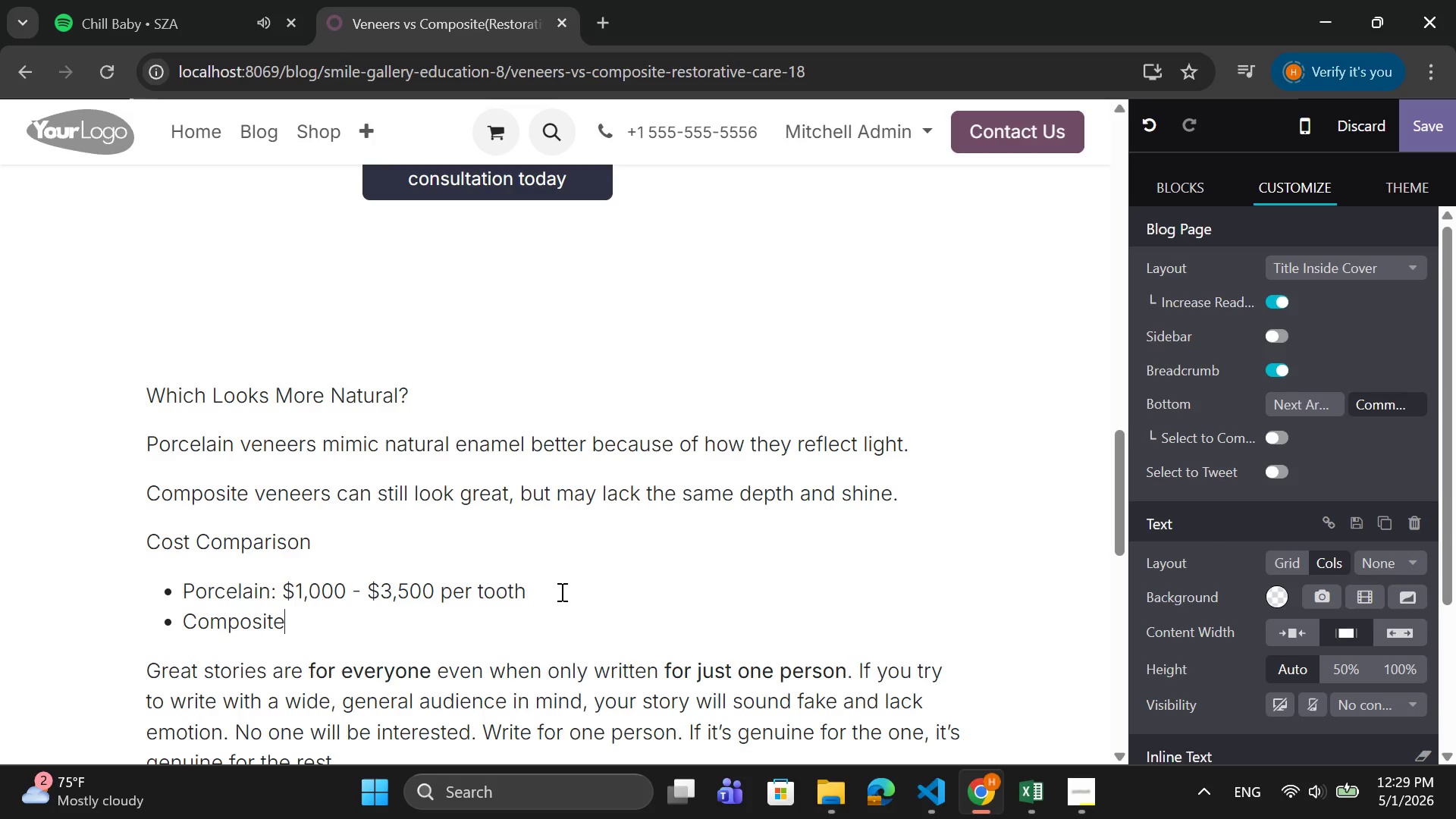 
type(500- )
key(Backspace)
key(Backspace)
type( - @)
key(Backspace)
type($12)
key(Backspace)
type(.)
key(Backspace)
type(,0)
key(Backspace)
type(200 per tooth)
 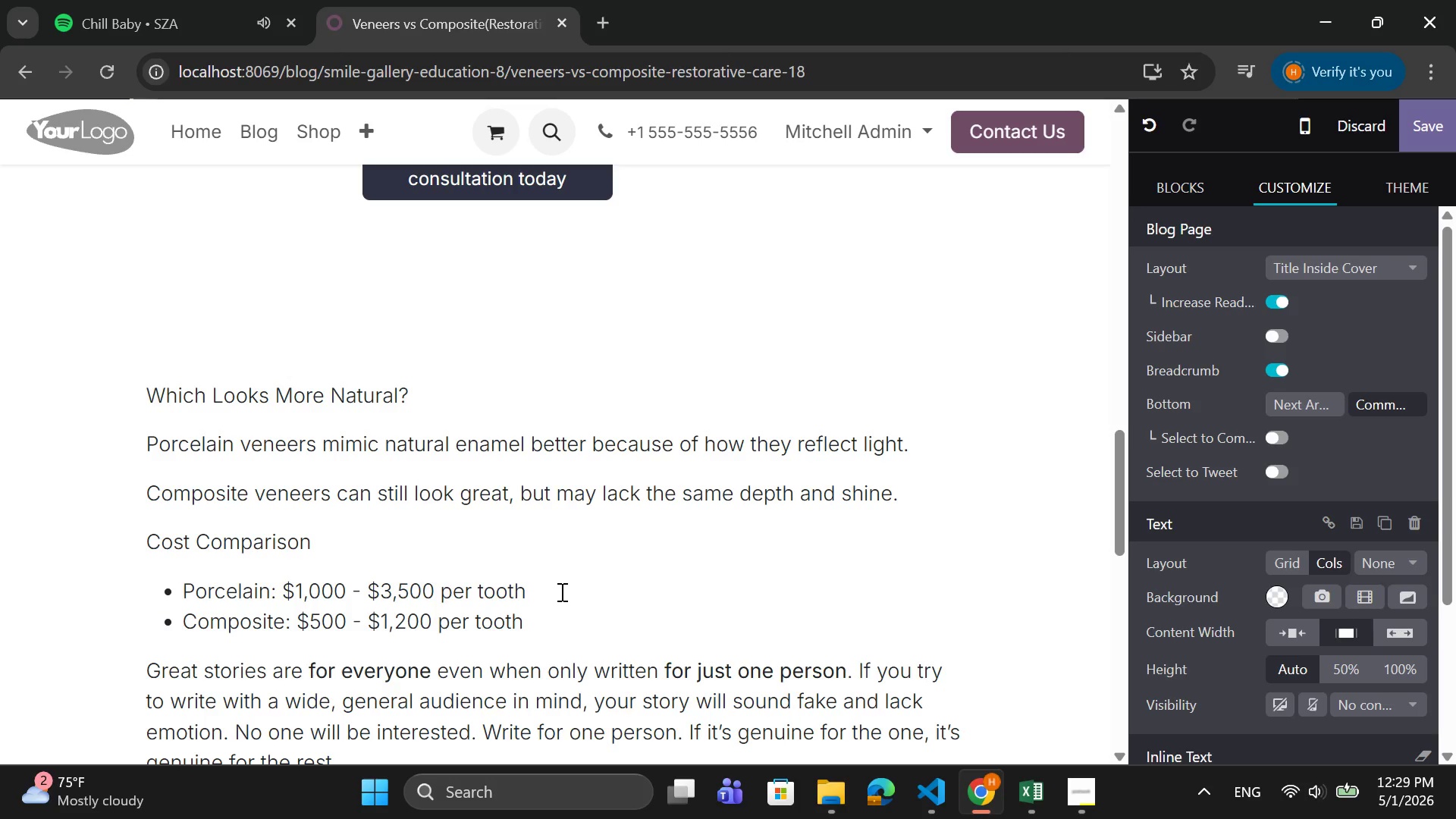 
key(Enter)
 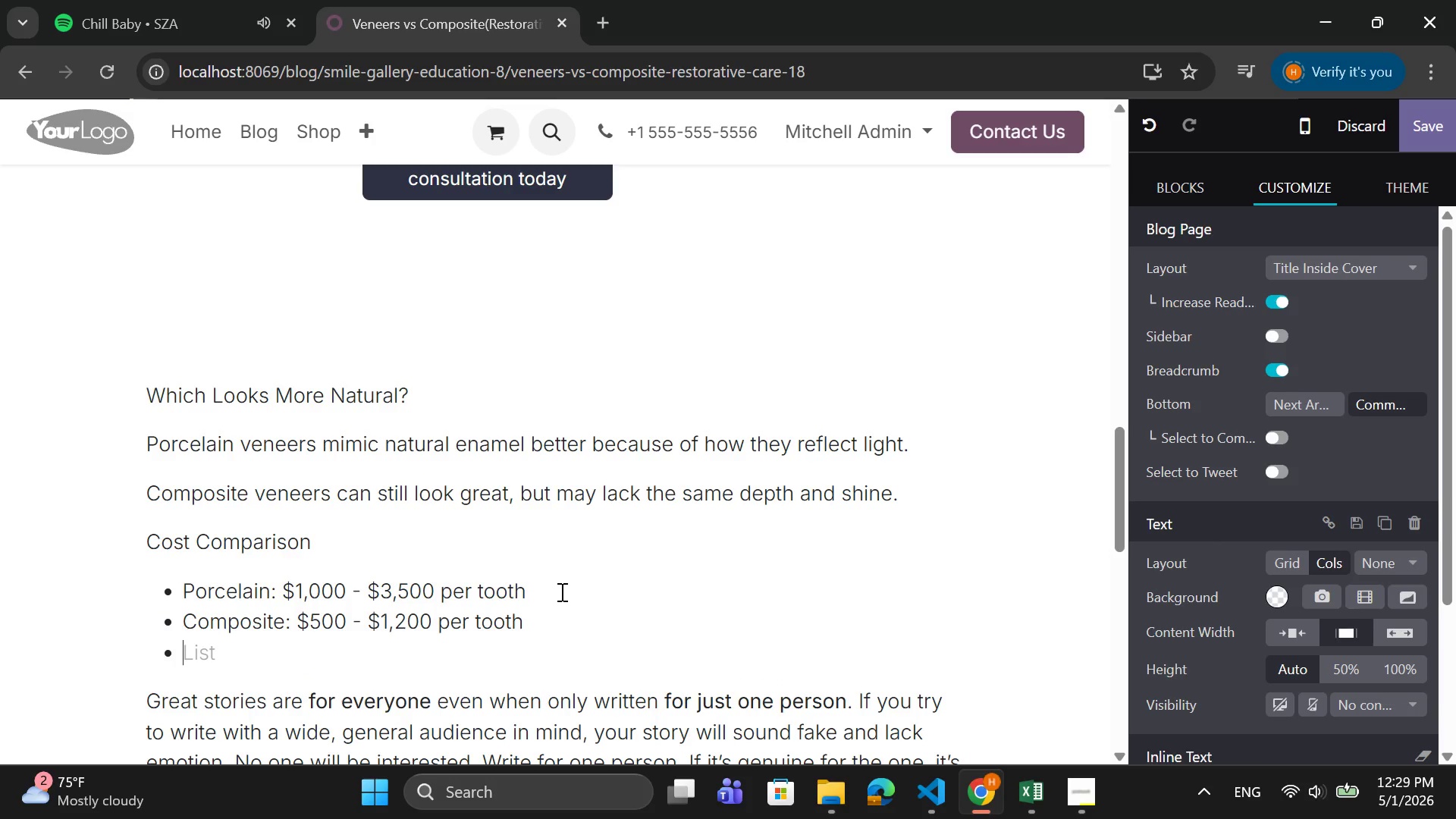 
key(Backspace)
type(w)
key(Backspace)
type(Which One Should You Choose?)
 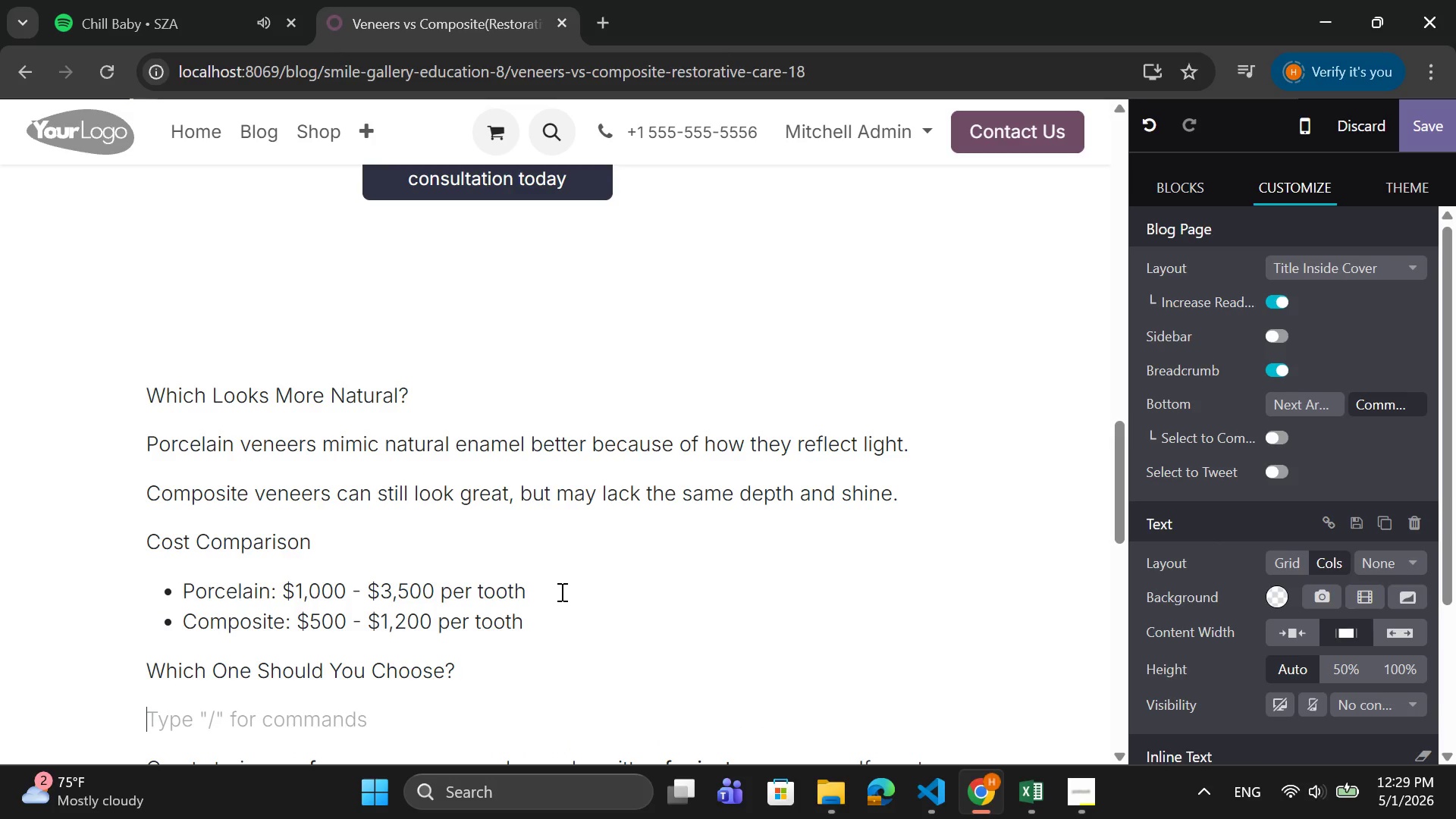 
 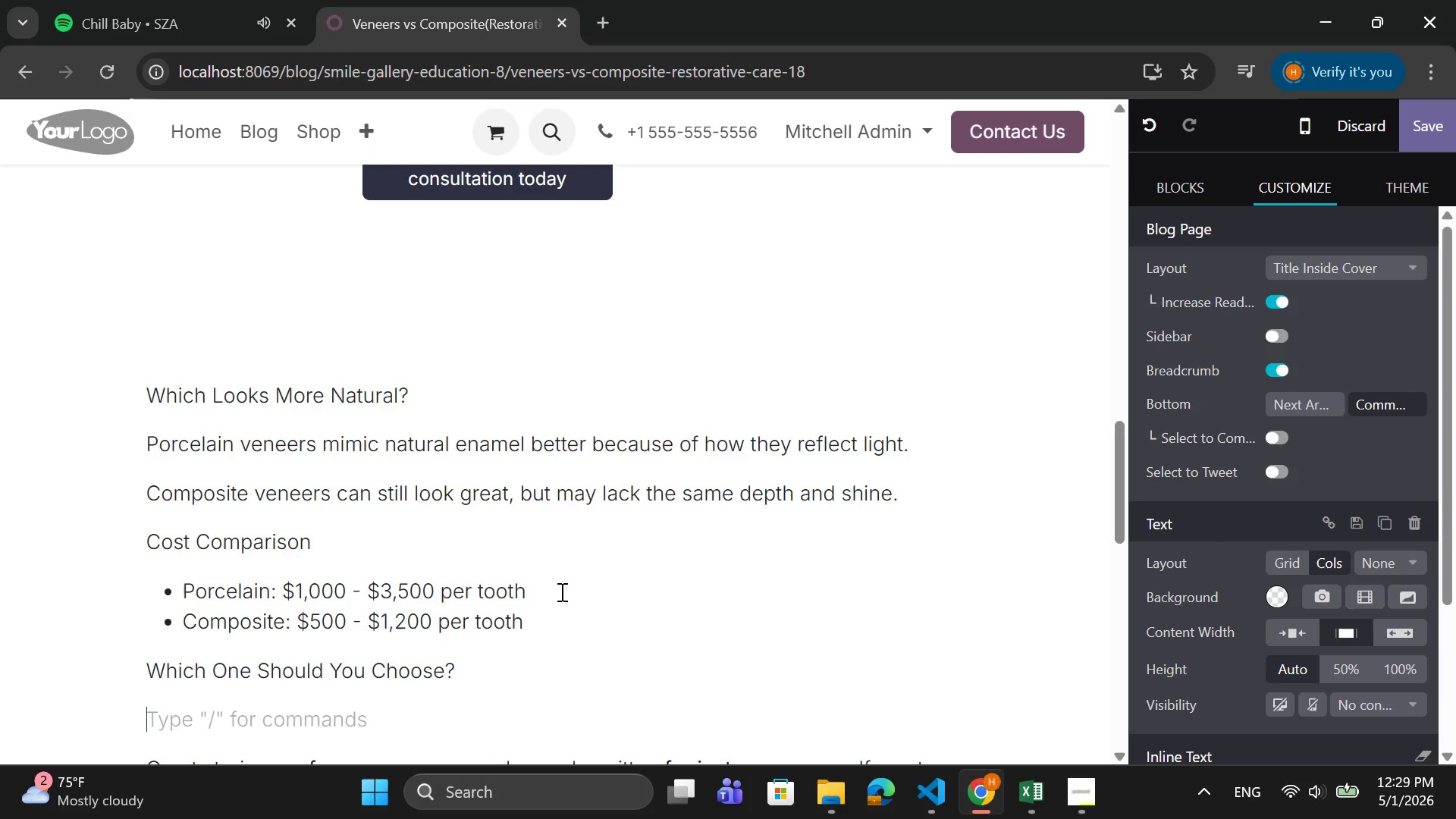 
key(Enter)
 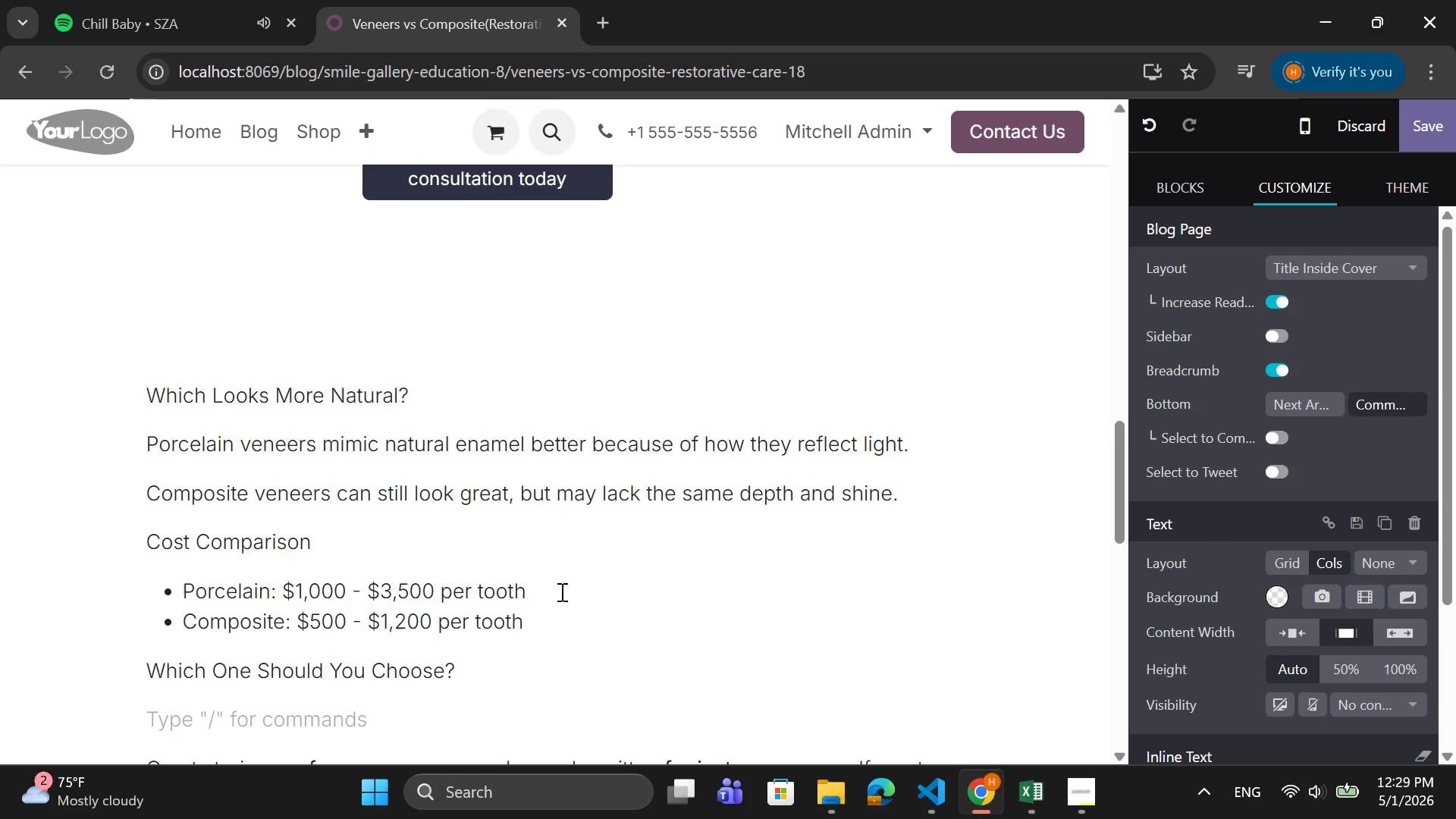 
type(Choose pr)
key(Backspace)
type(orcle)
key(Backspace)
key(Backspace)
type(elain if:)
 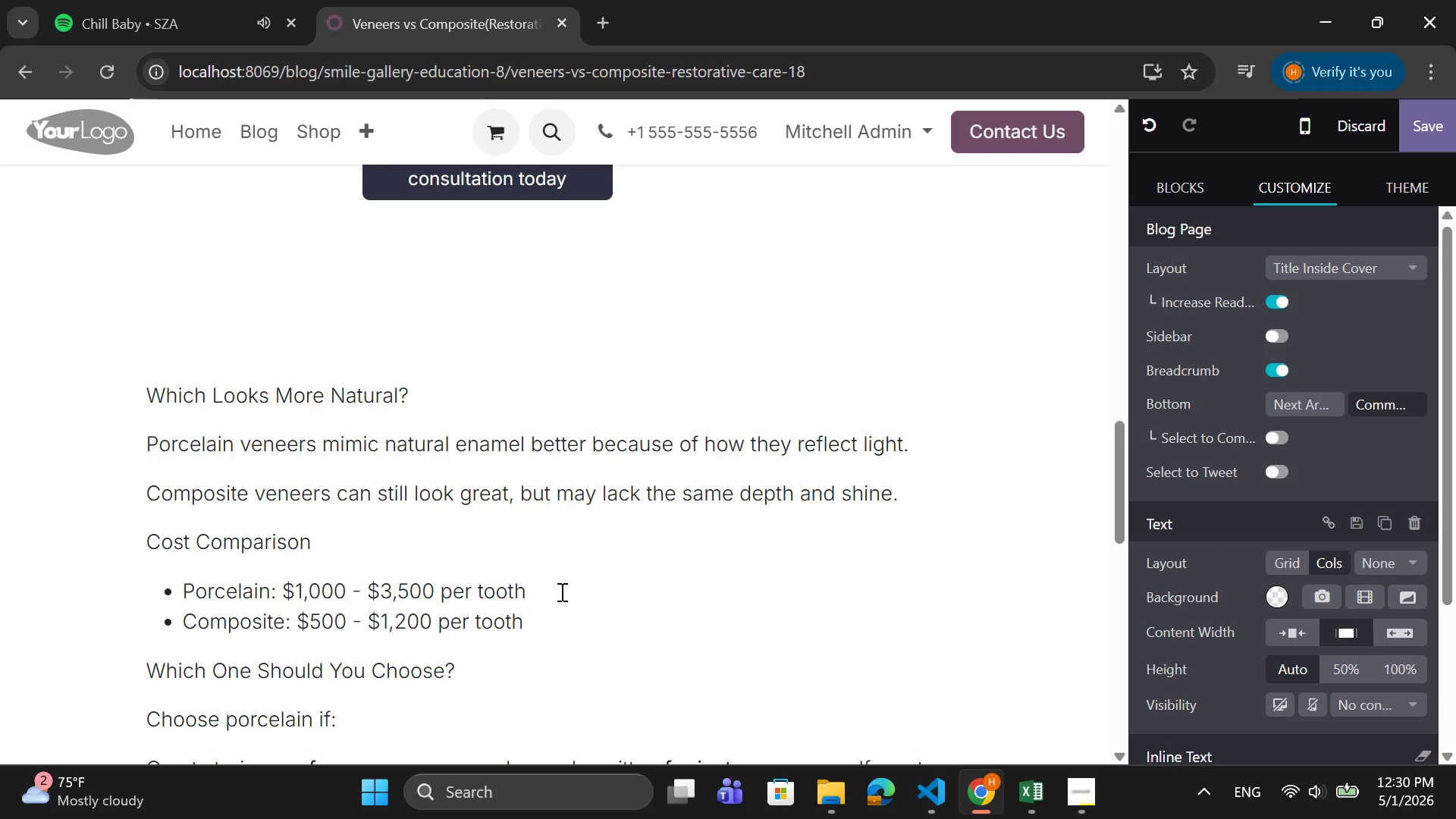 
key(Enter)
 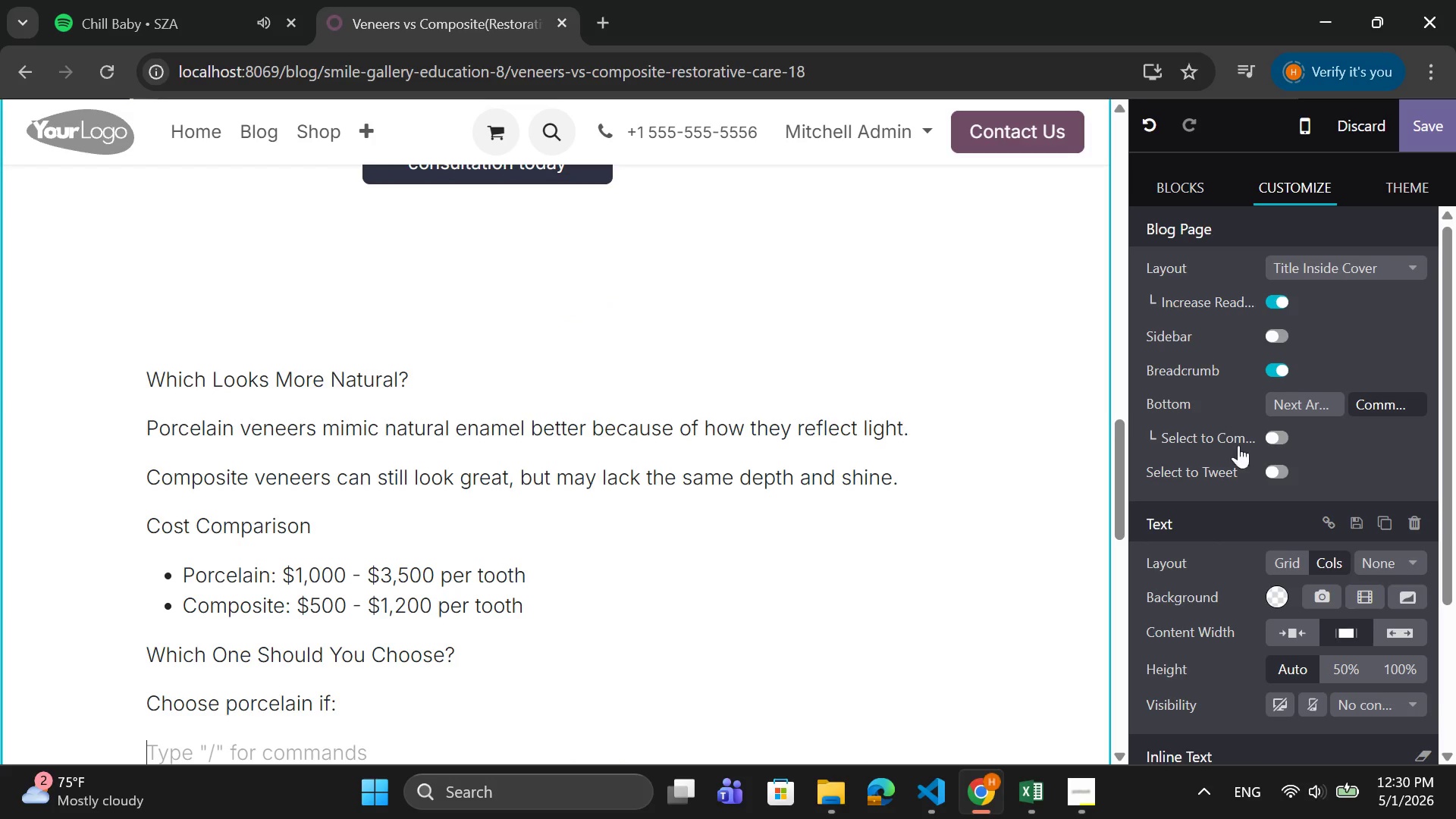 
scroll: coordinate [1290, 613], scroll_direction: down, amount: 10.0
 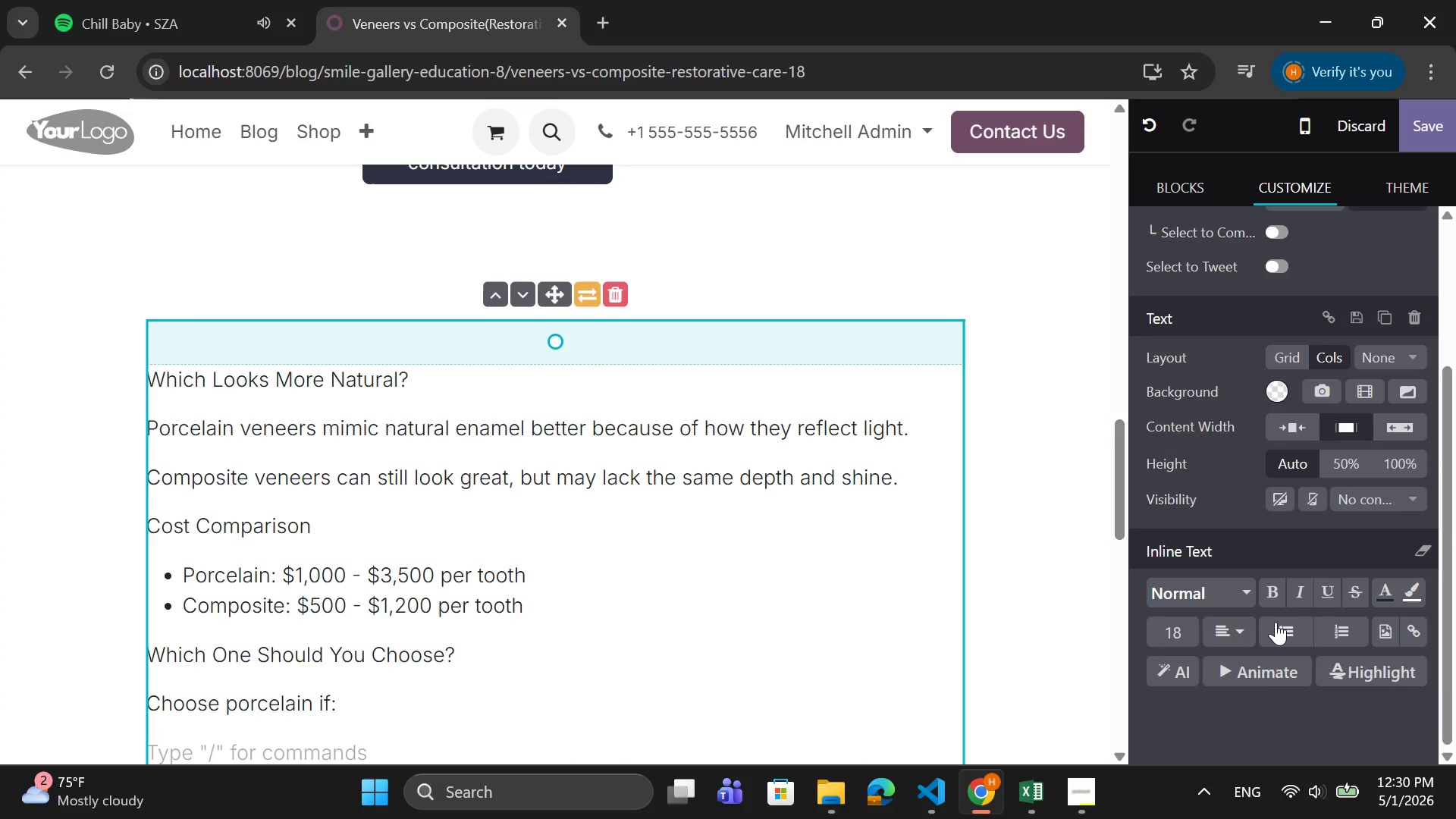 
left_click([1282, 622])
 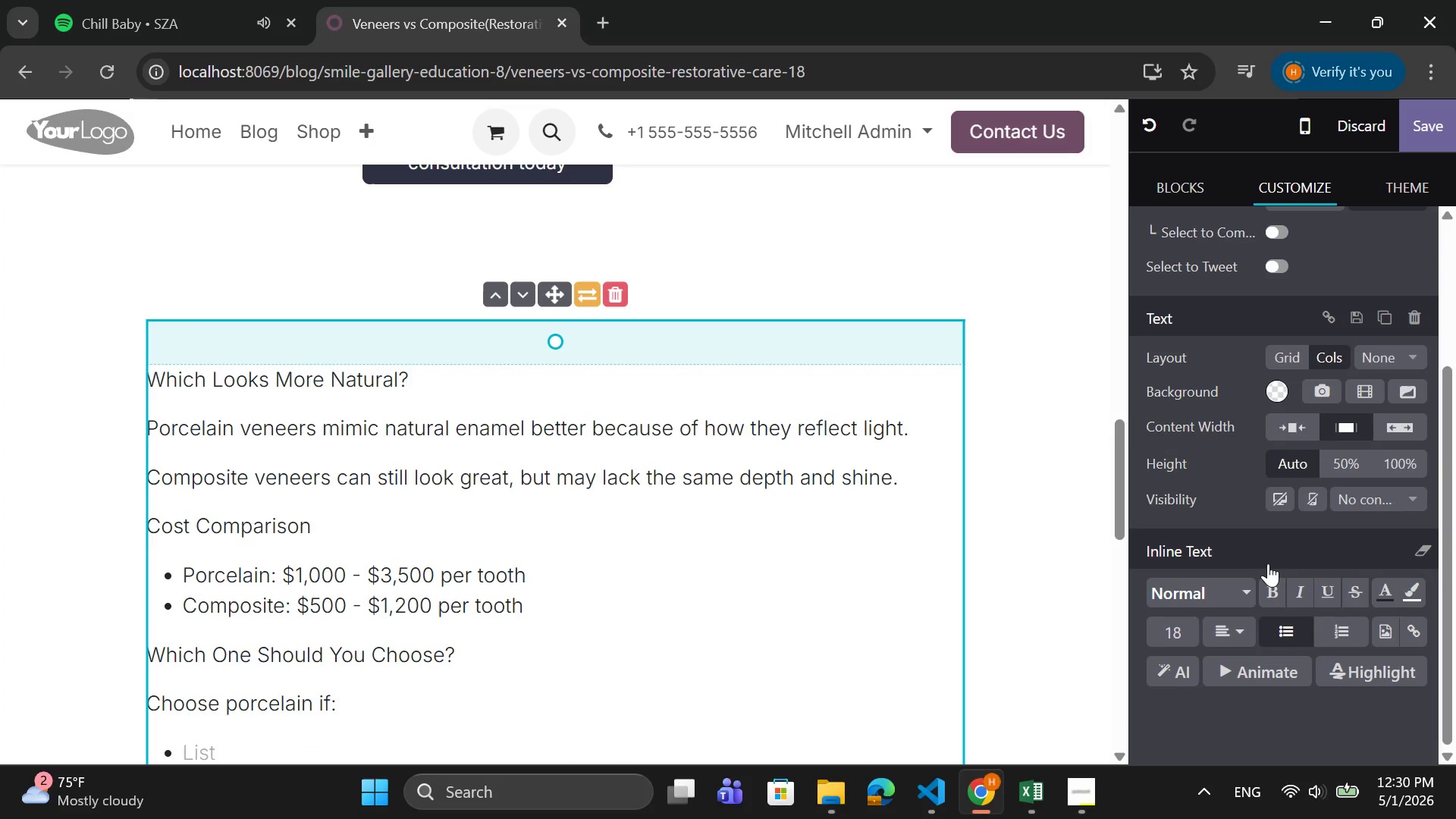 
type(You want long-term results)
 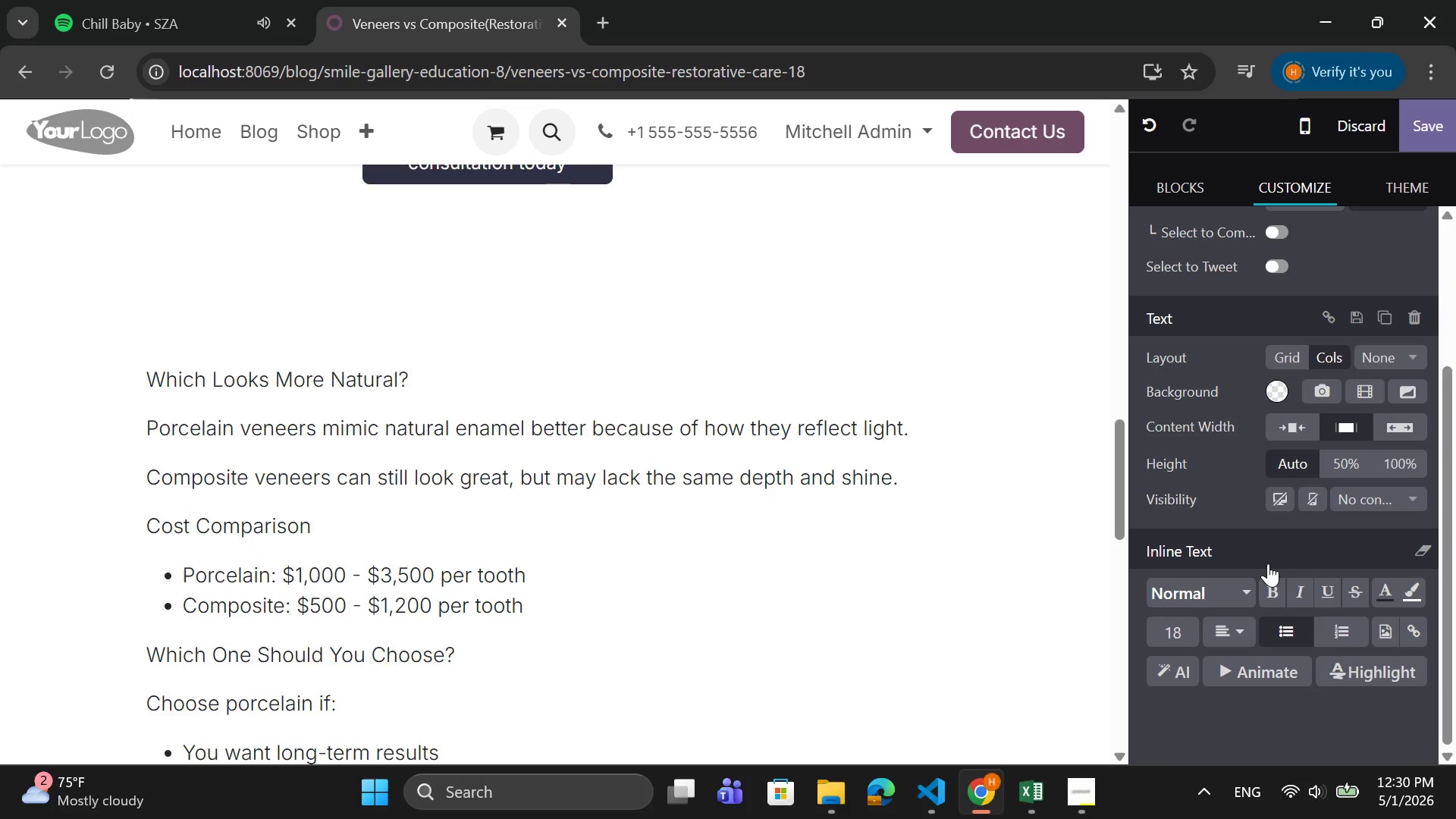 
key(Enter)
 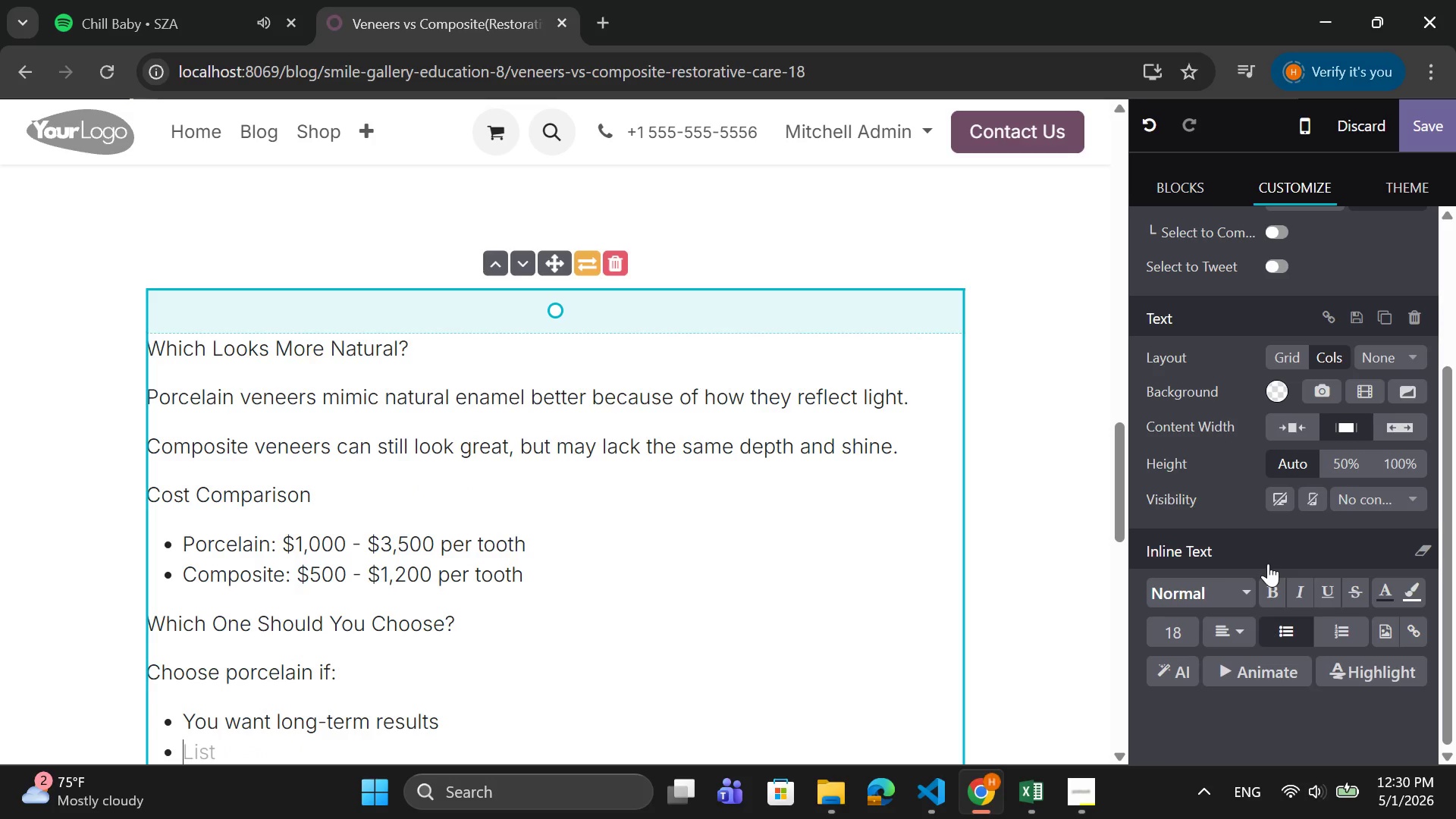 
type(You care about aesthetics)
 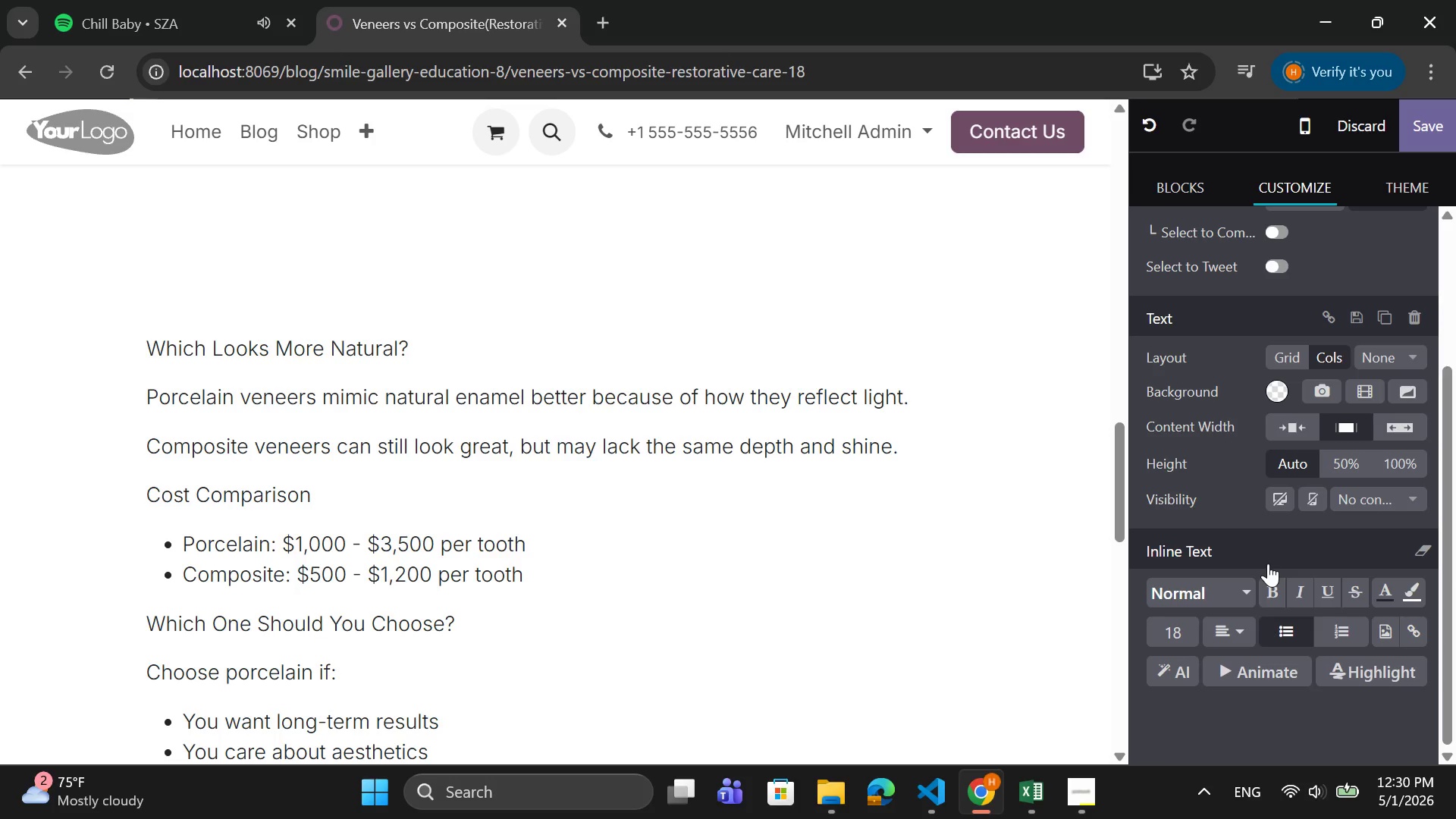 
key(Enter)
 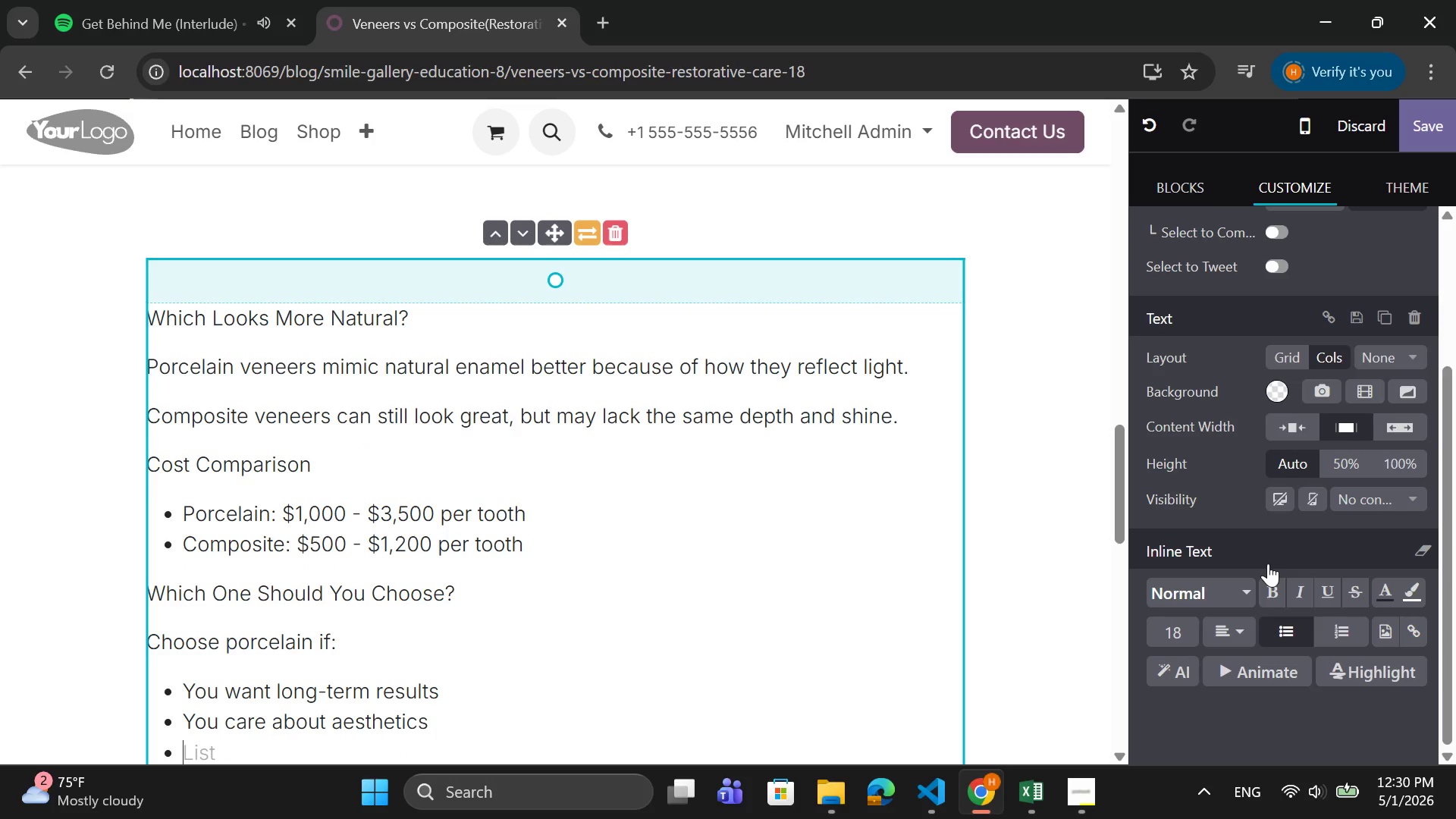 
key(Backspace)
type(Choose composite if:)
 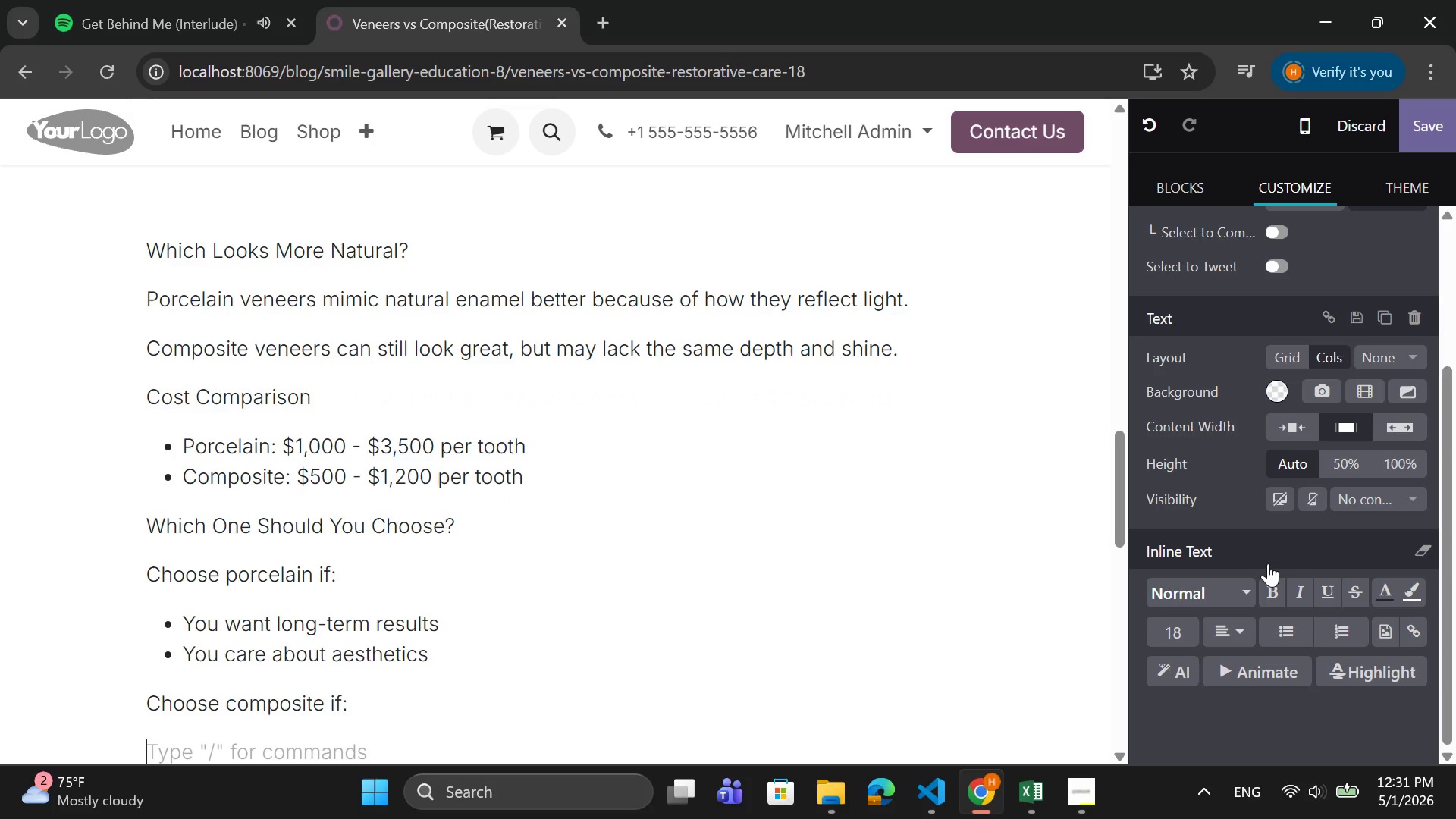 
key(Enter)
 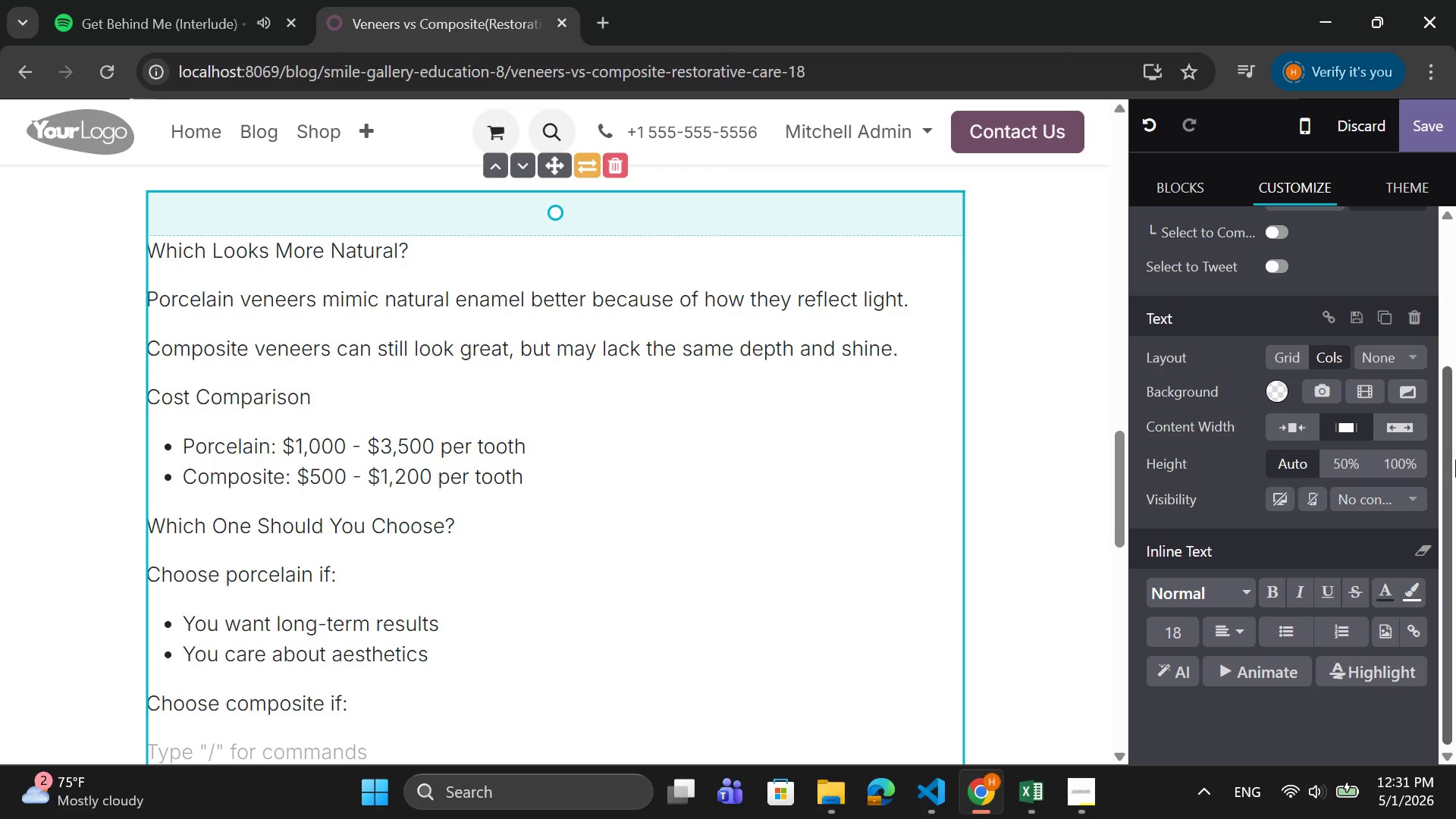 
scroll: coordinate [1363, 449], scroll_direction: down, amount: 6.0
 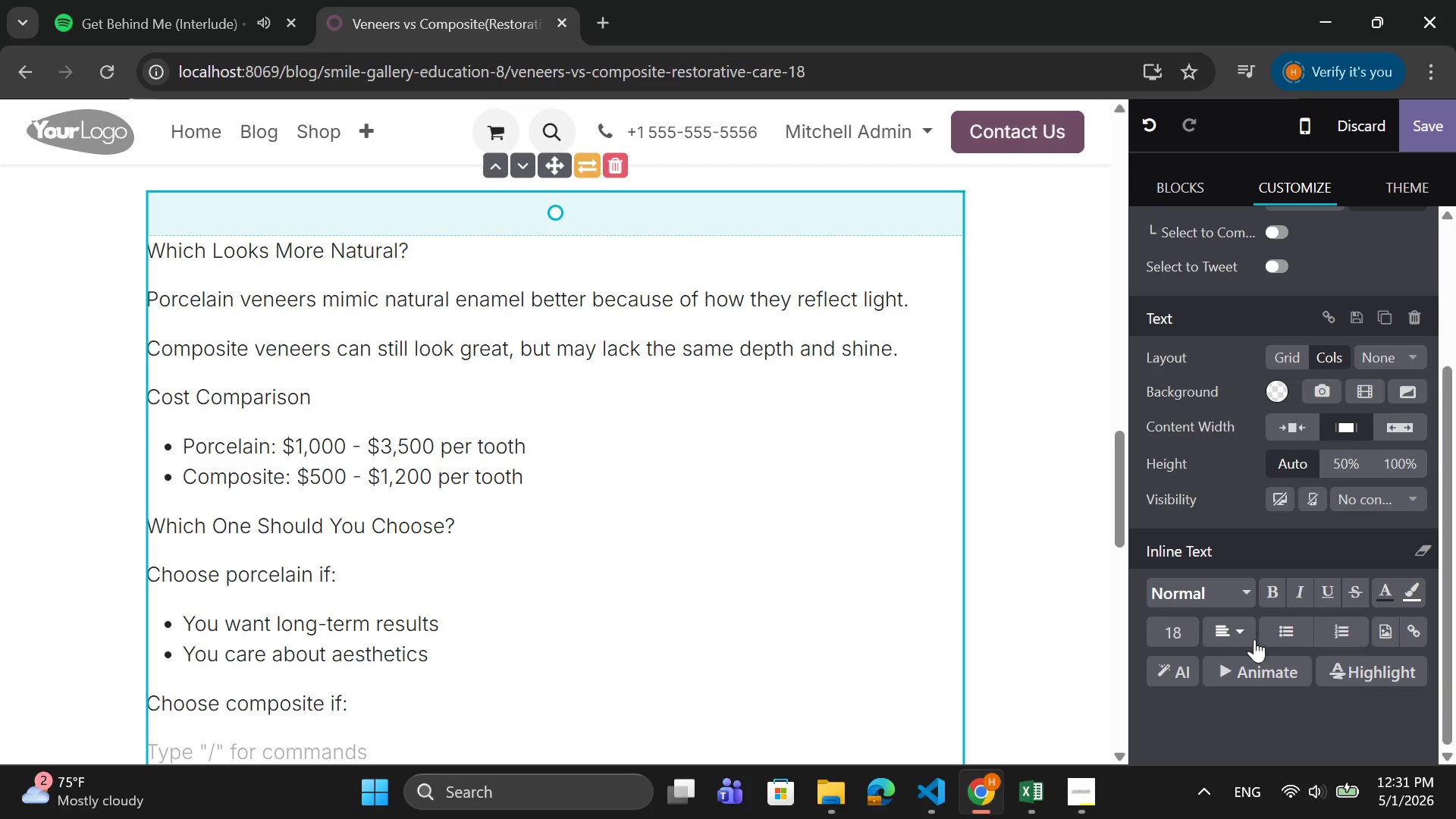 
left_click([1279, 632])
 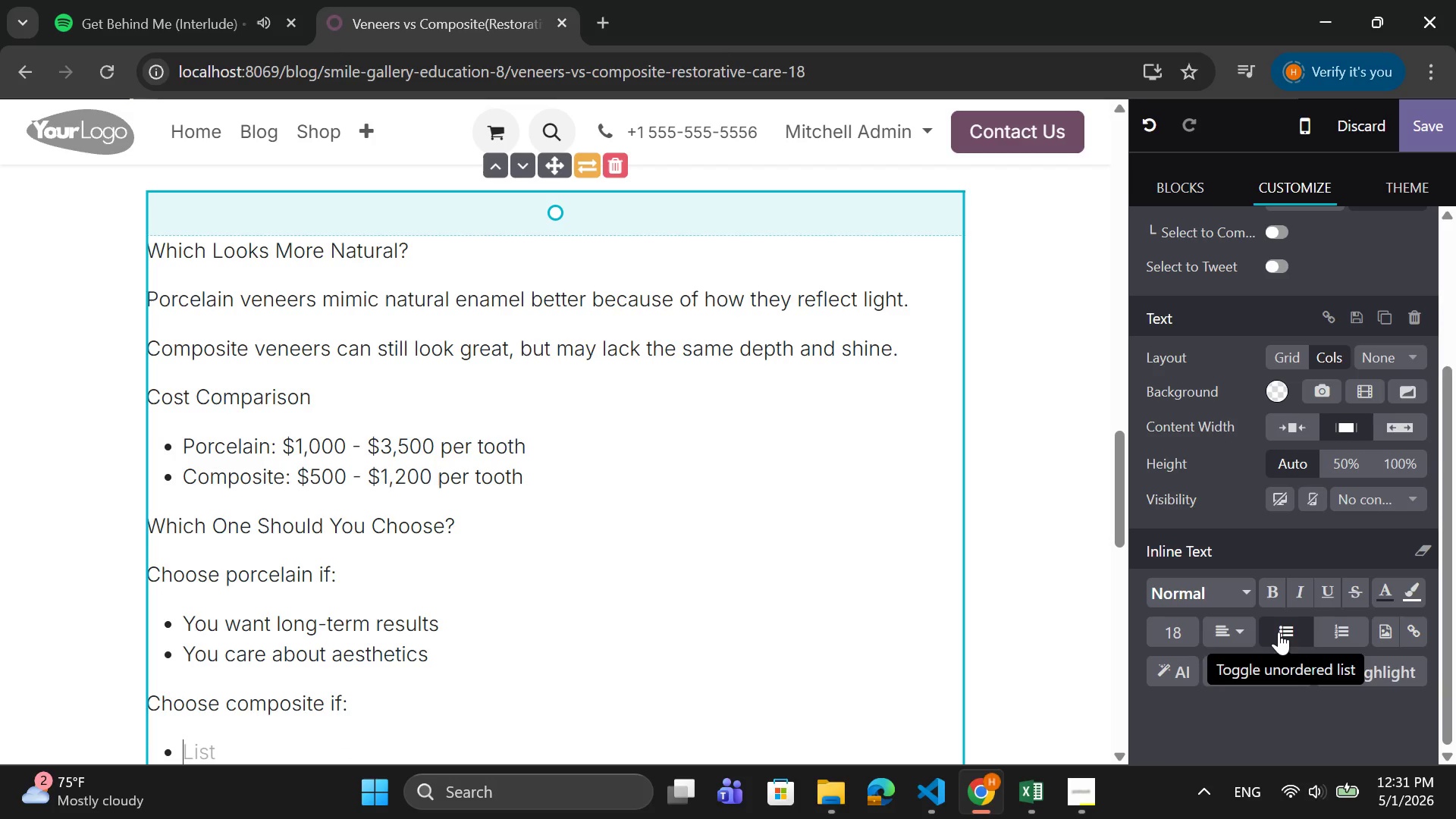 
type(y)
key(Backspace)
type(You want a wuick)
key(Backspace)
key(Backspace)
key(Backspace)
key(Backspace)
key(Backspace)
type(quick fix)
 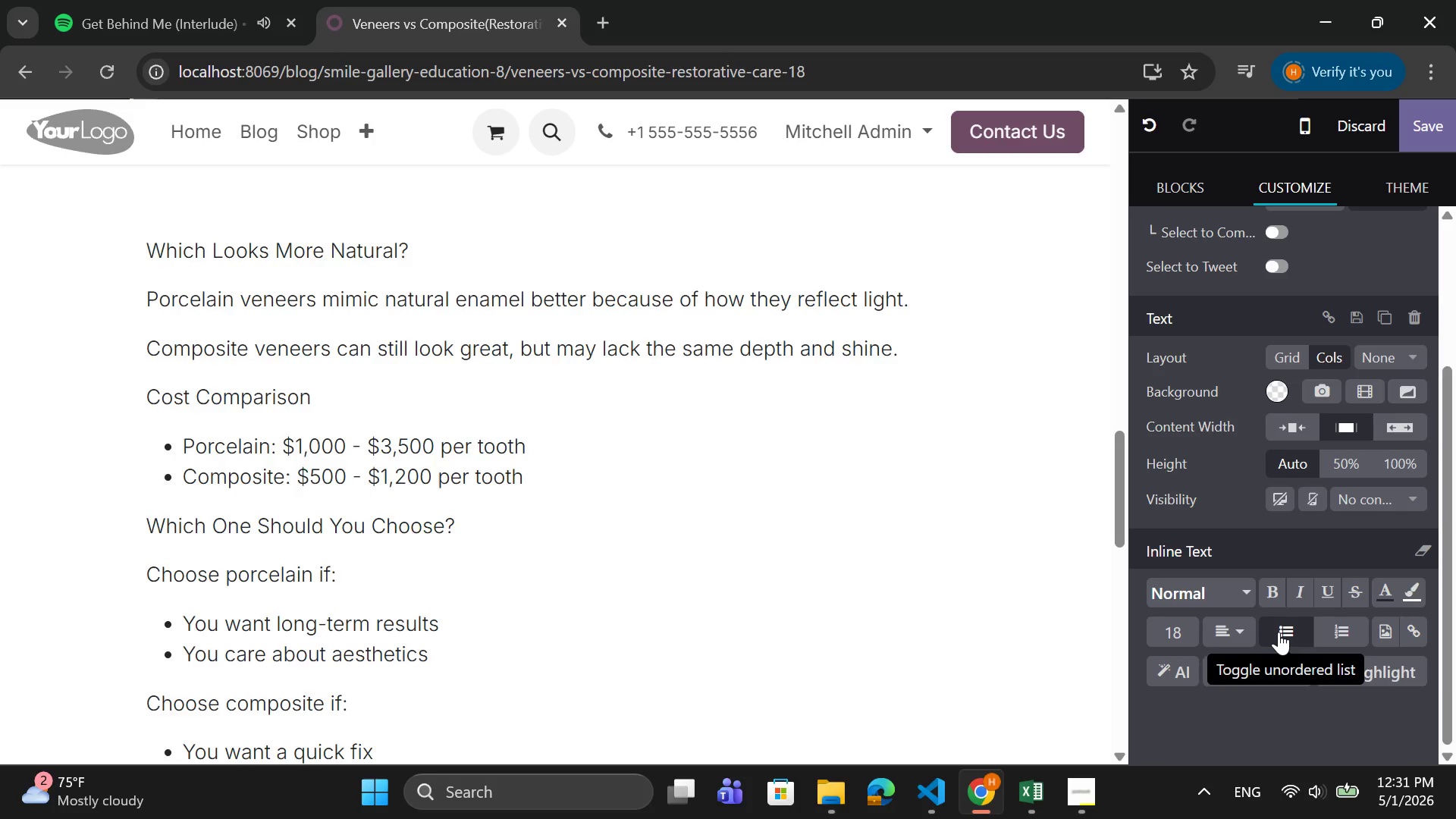 
key(Enter)
 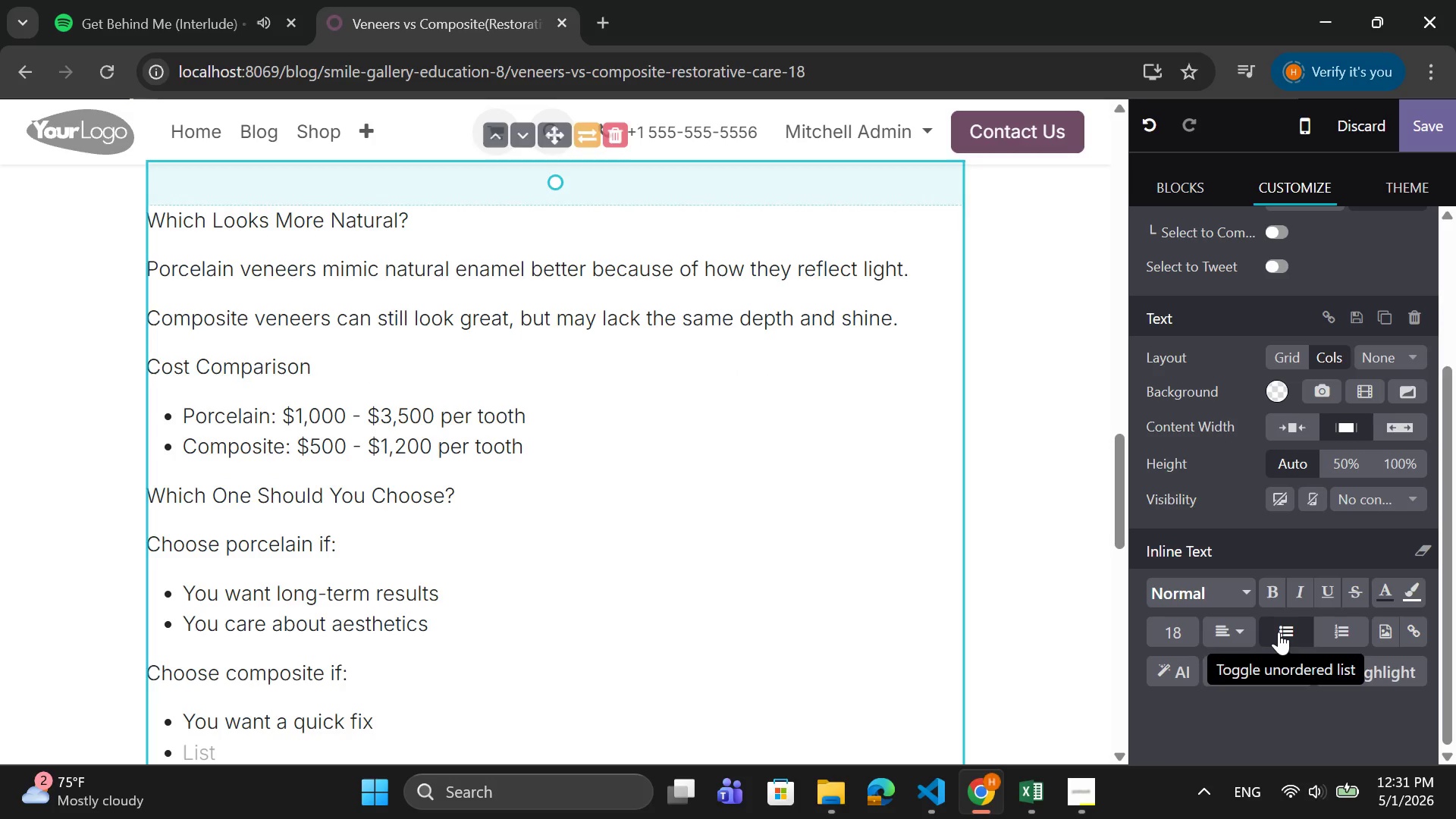 
type(Your)
key(Backspace)
type('re on a budget)
 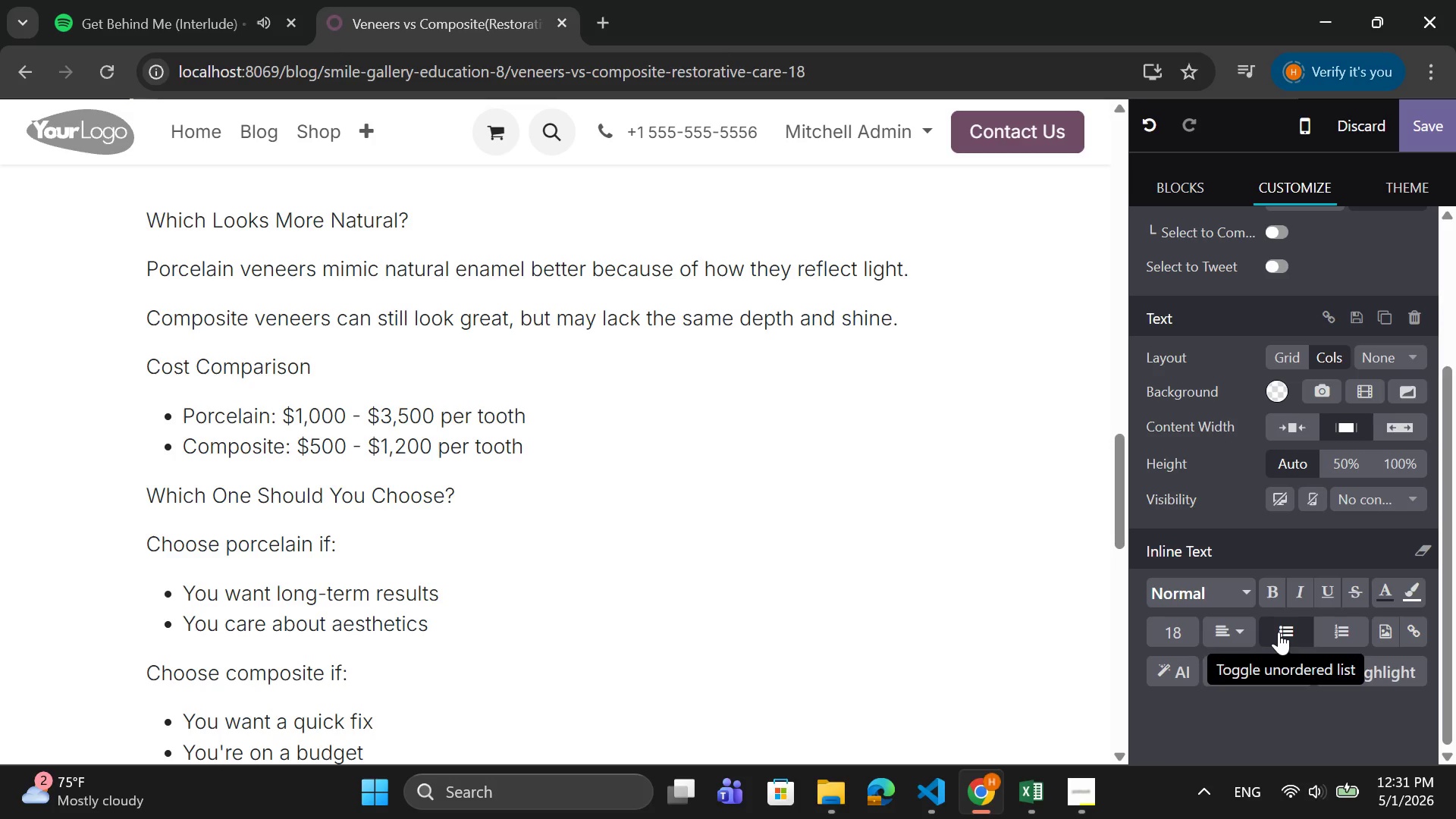 
key(Enter)
 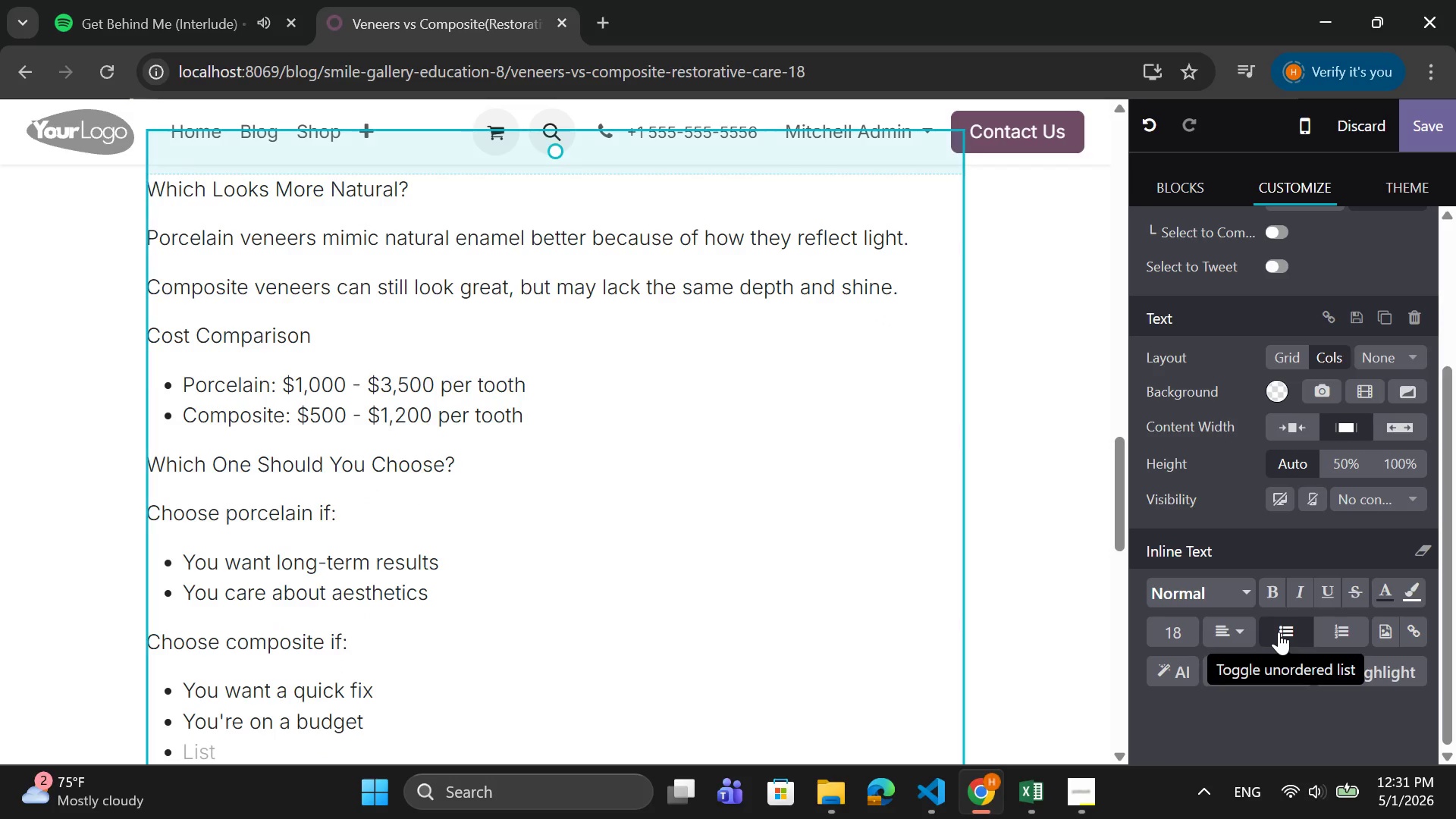 
key(Backspace)
 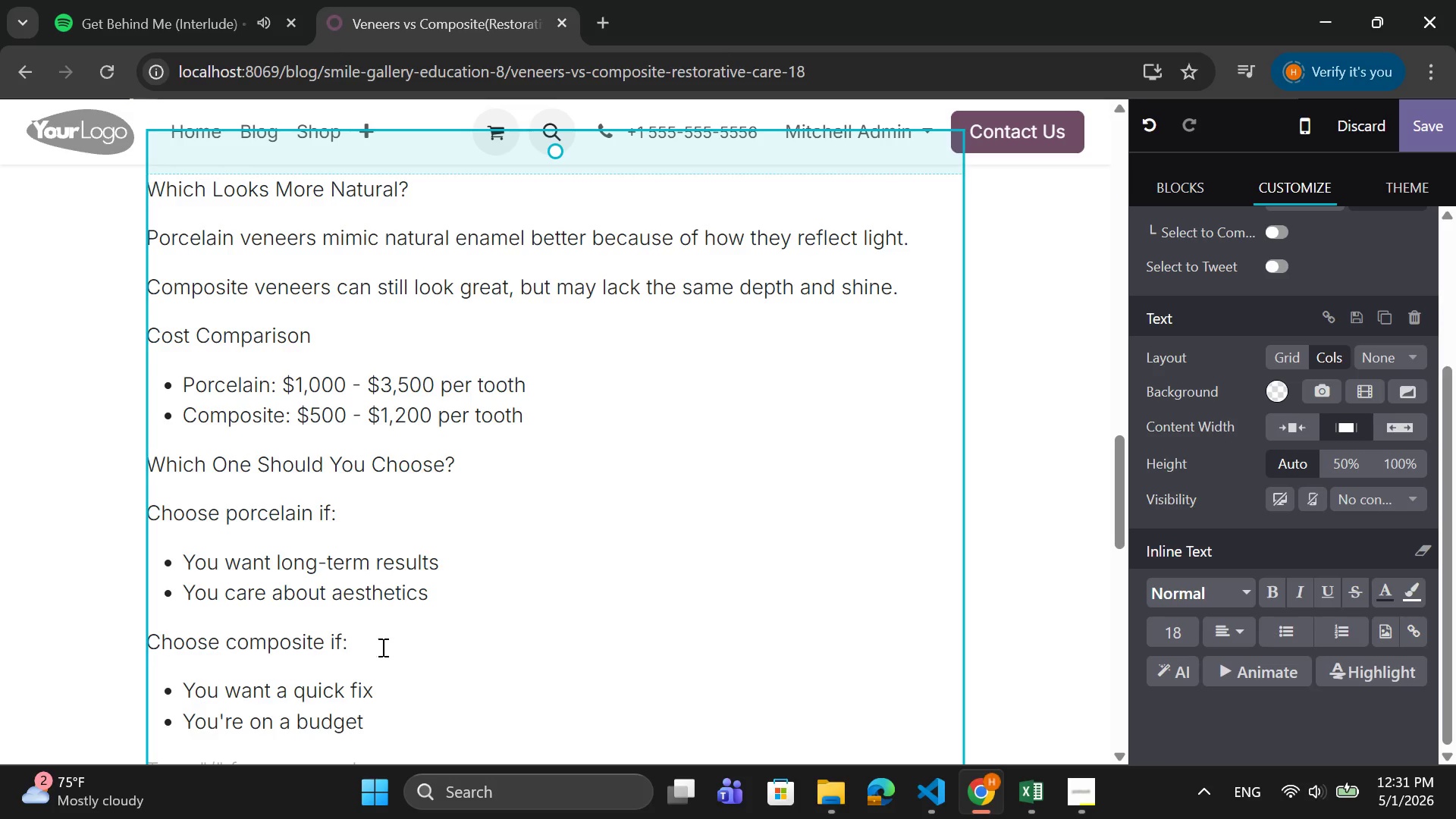 
left_click_drag(start_coordinate=[378, 725], to_coordinate=[150, 249])
 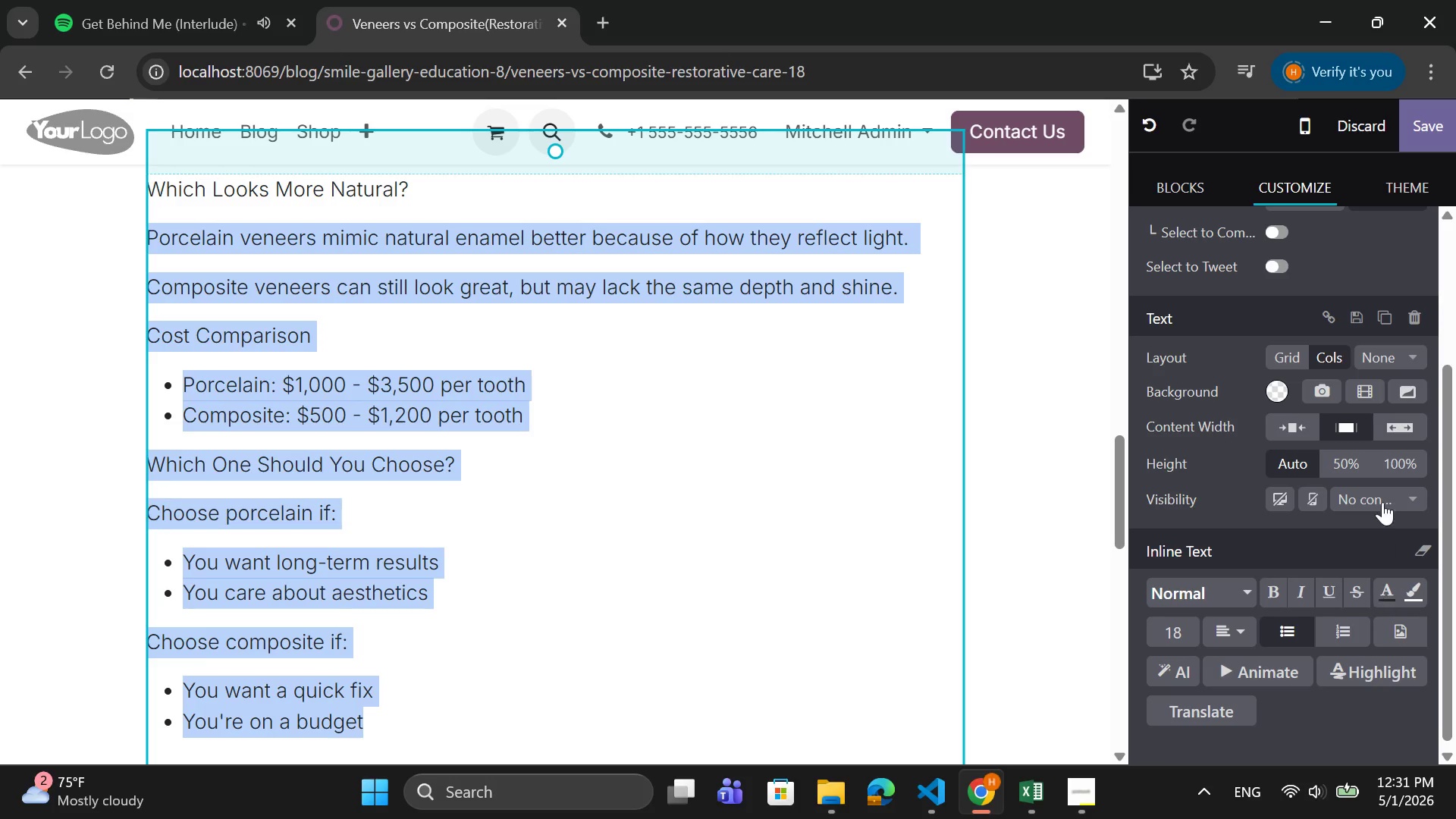 
scroll: coordinate [1382, 496], scroll_direction: down, amount: 5.0
 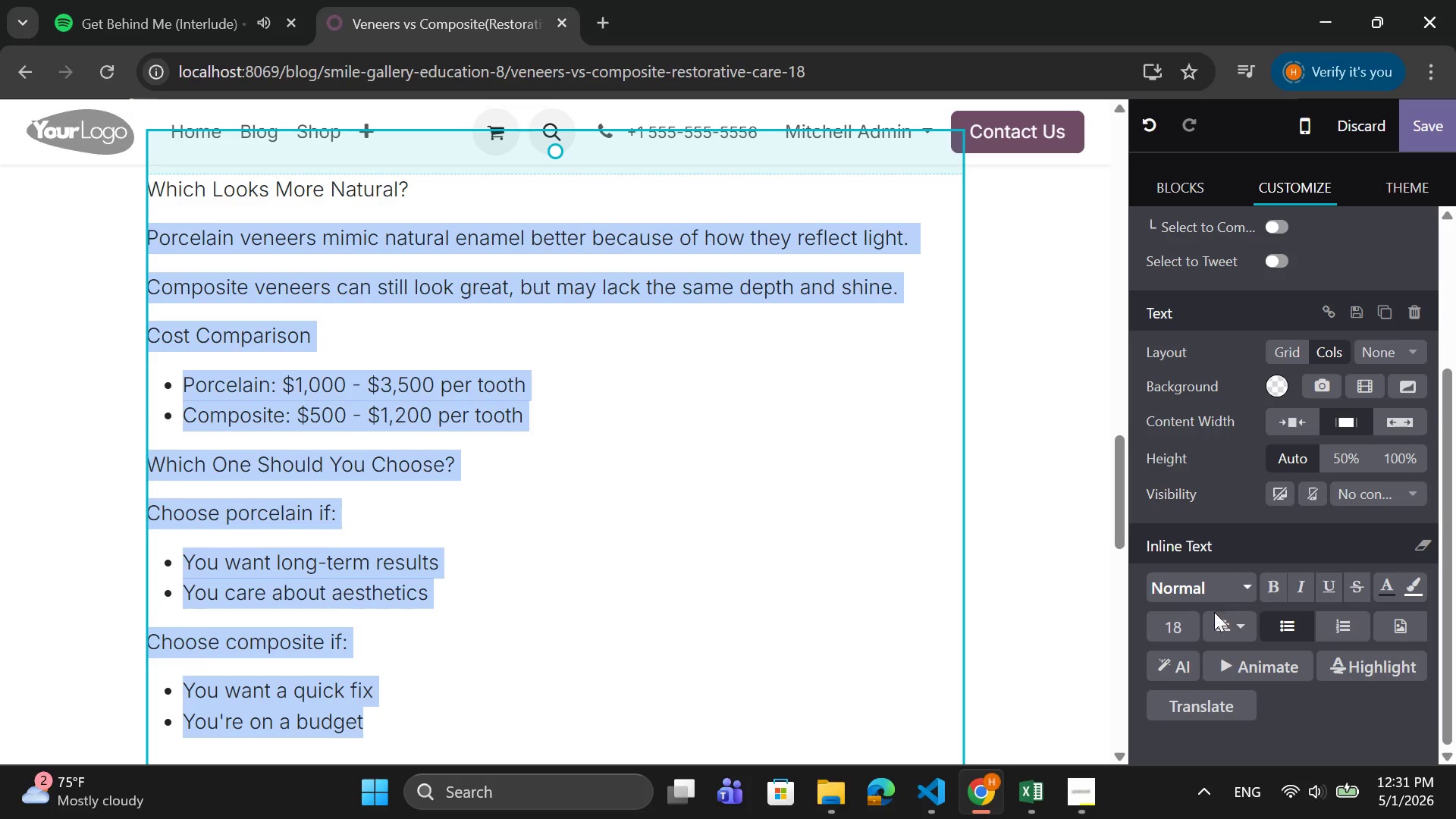 
left_click([1183, 630])
 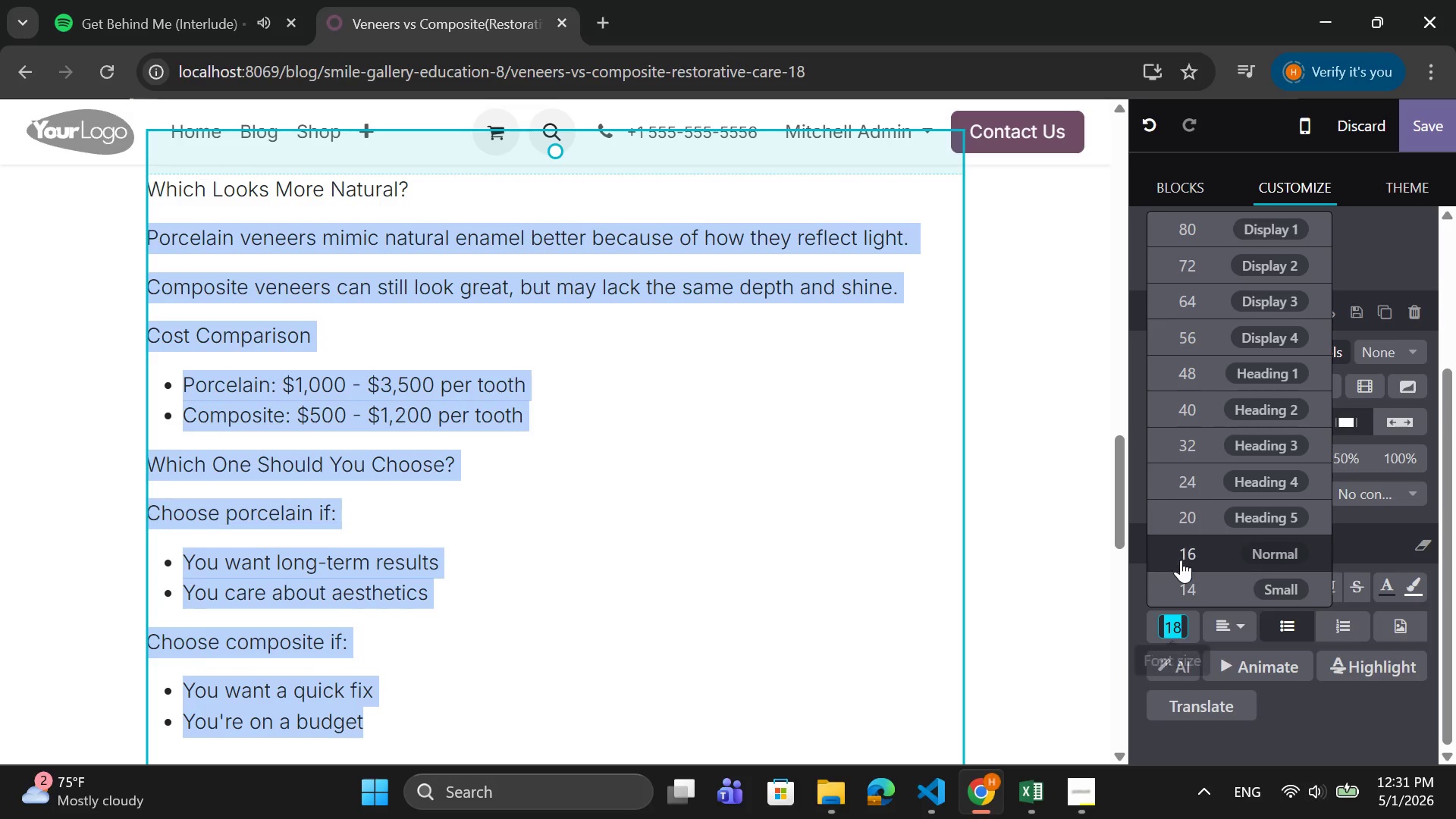 
left_click([1181, 557])
 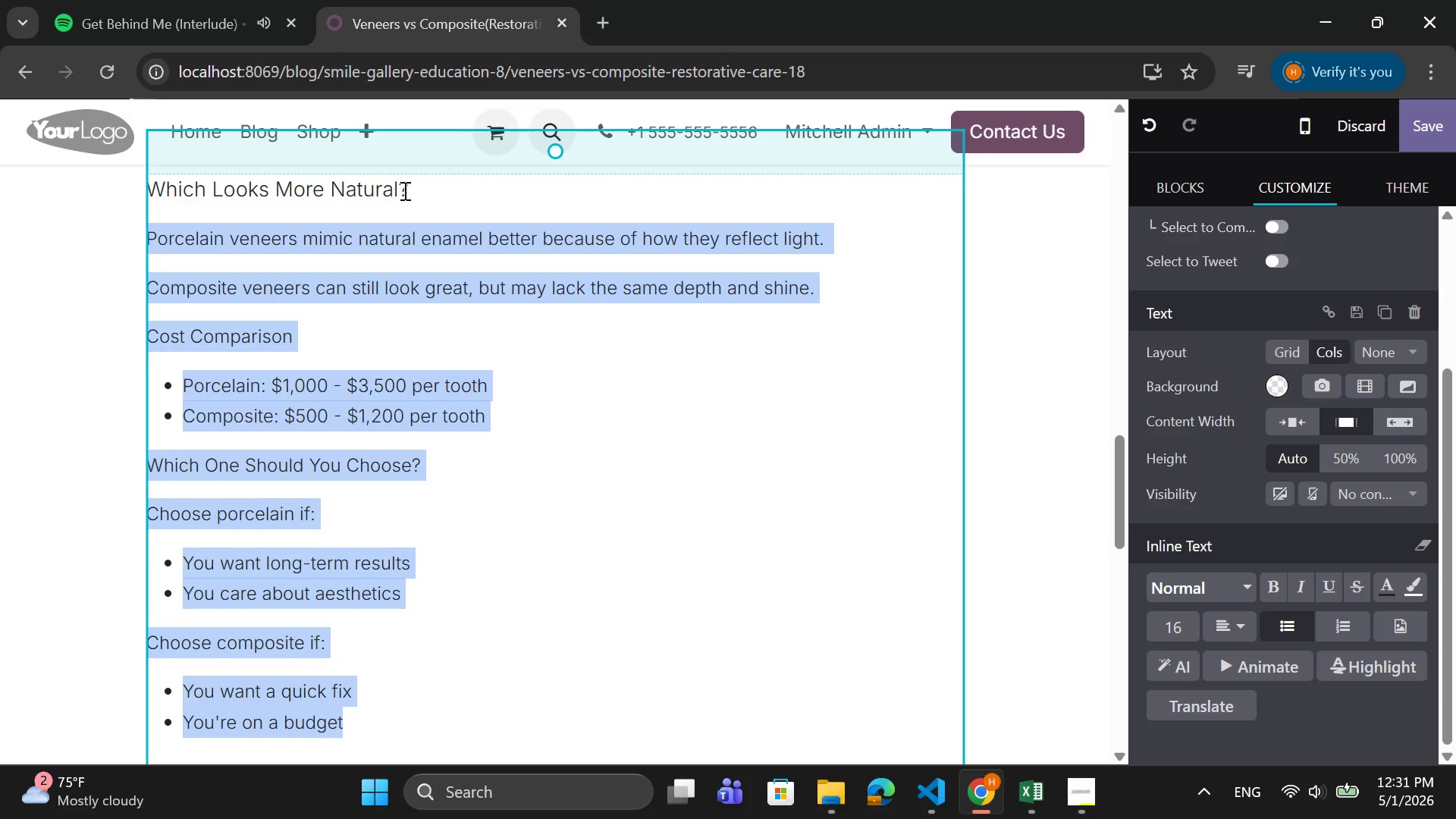 
left_click_drag(start_coordinate=[413, 184], to_coordinate=[153, 184])
 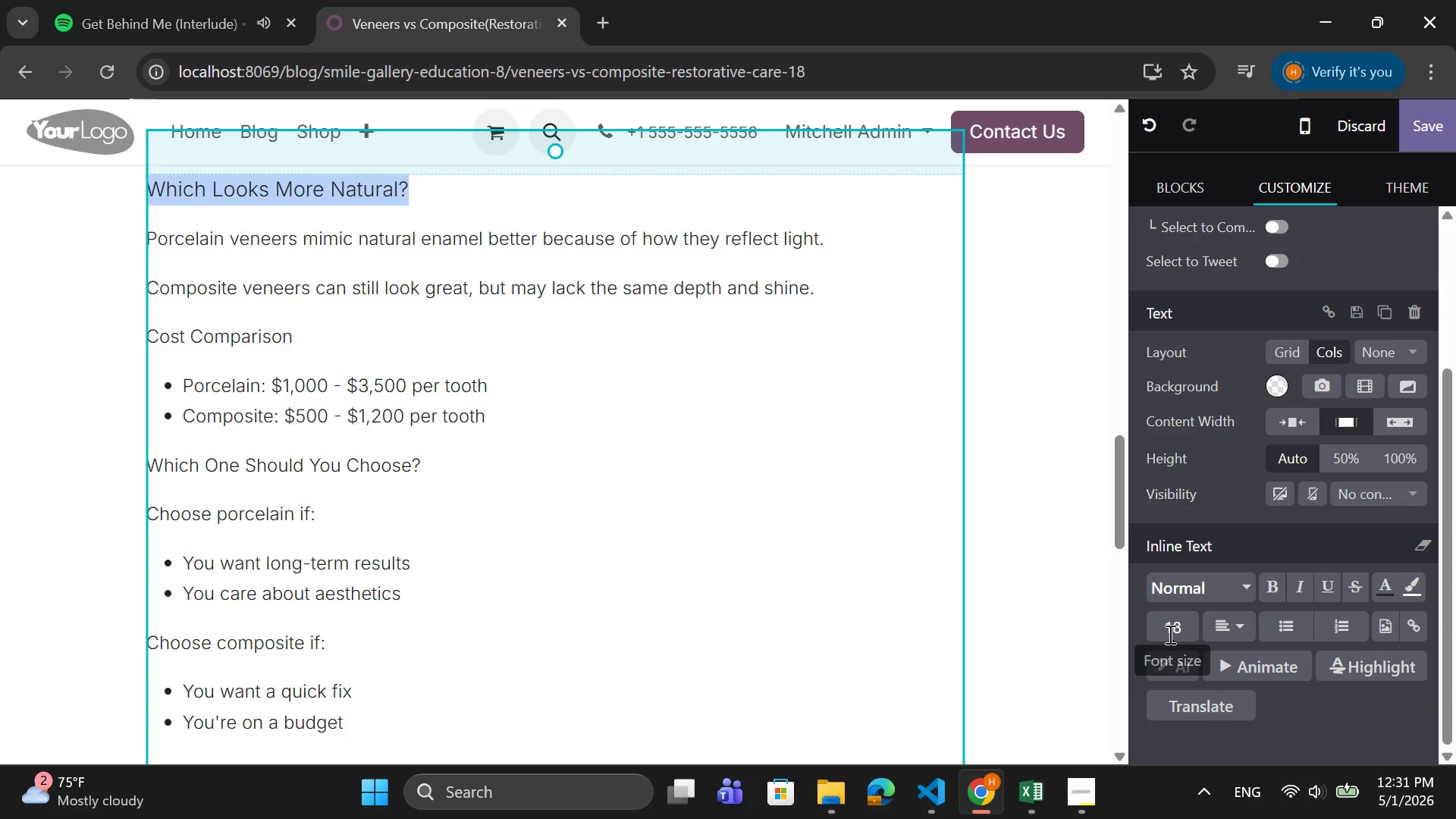 
left_click([1274, 585])
 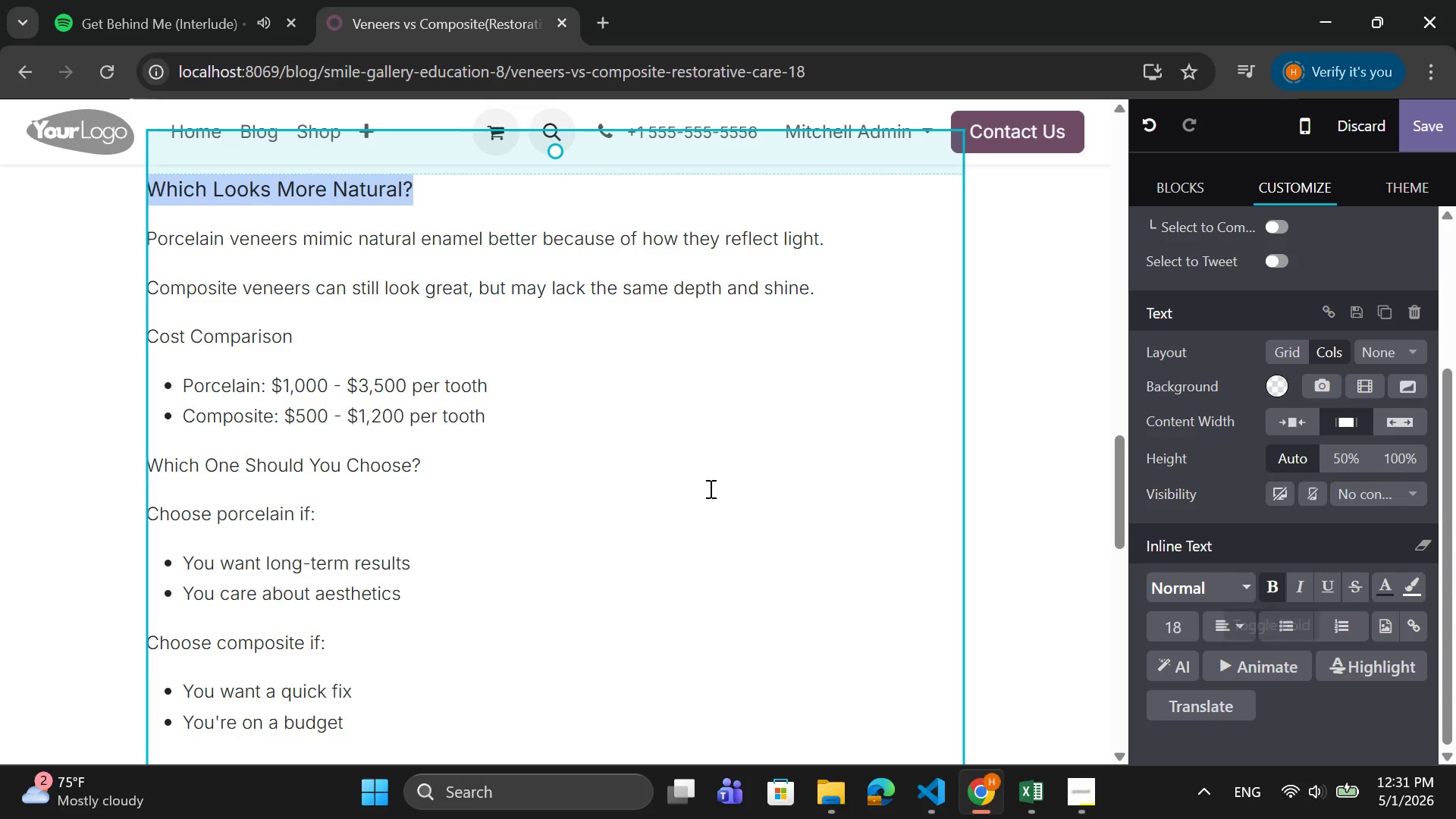 
scroll: coordinate [709, 488], scroll_direction: up, amount: 1.0
 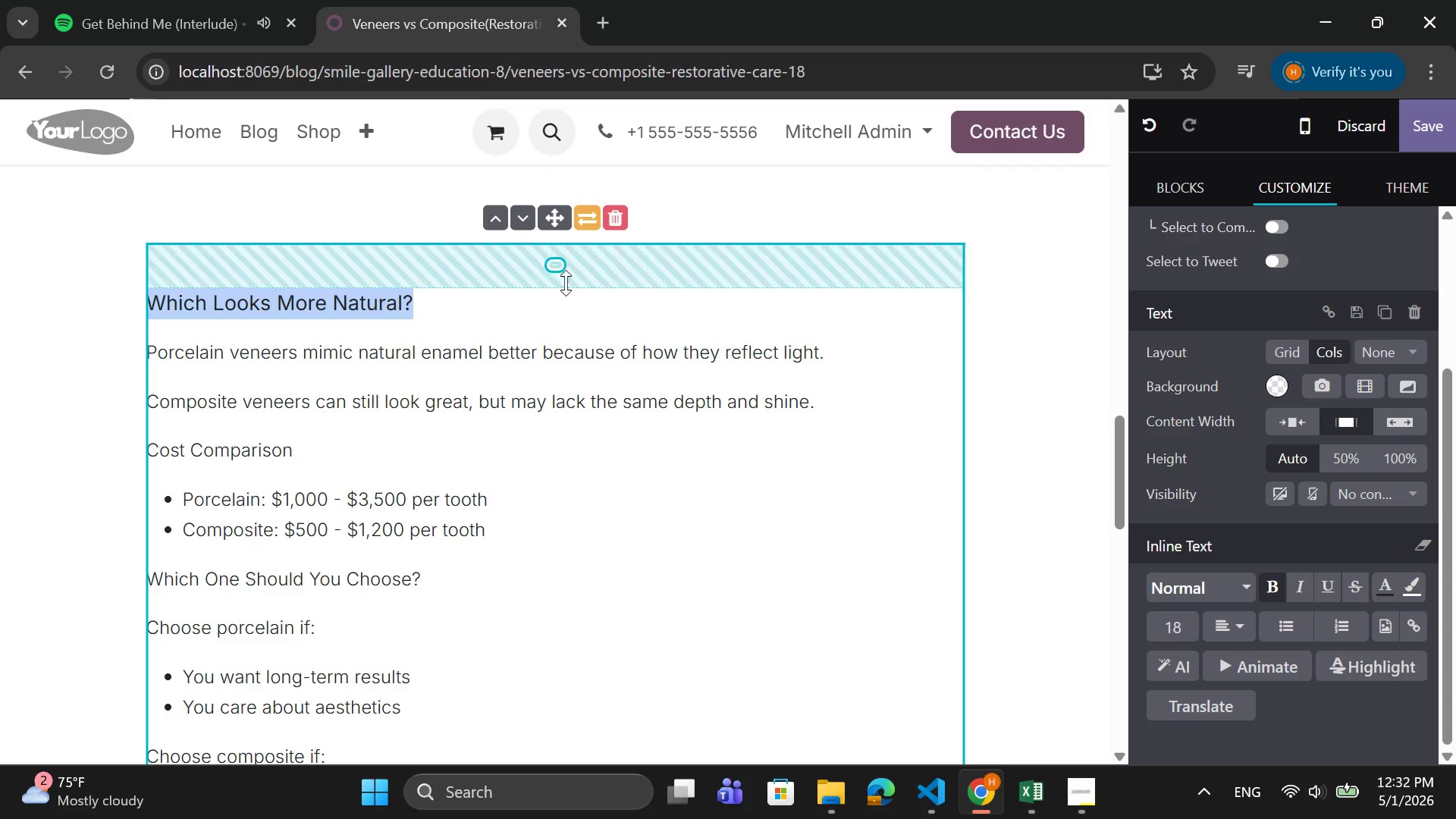 
left_click_drag(start_coordinate=[566, 283], to_coordinate=[572, 237])
 